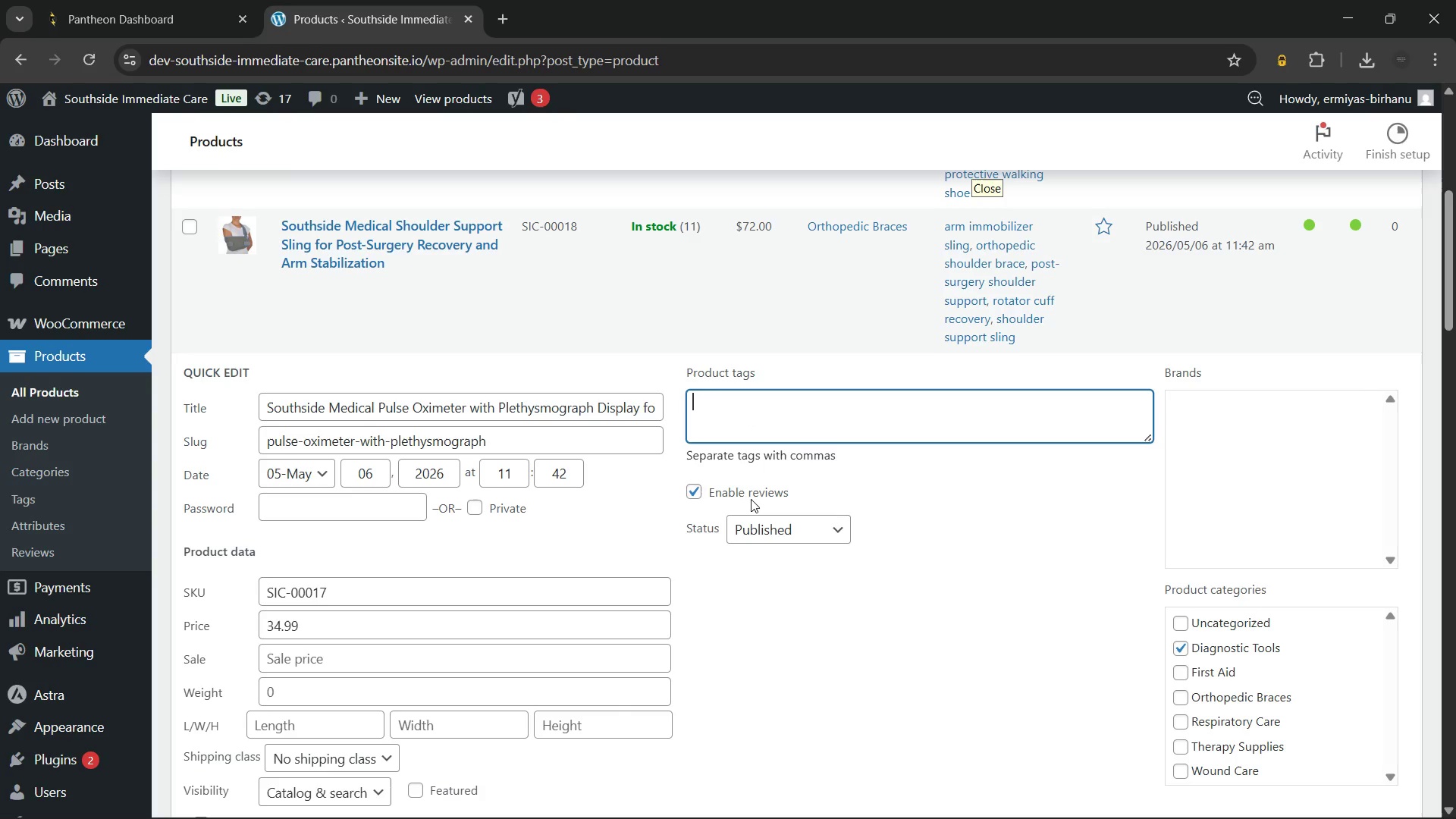 
type(pul)
 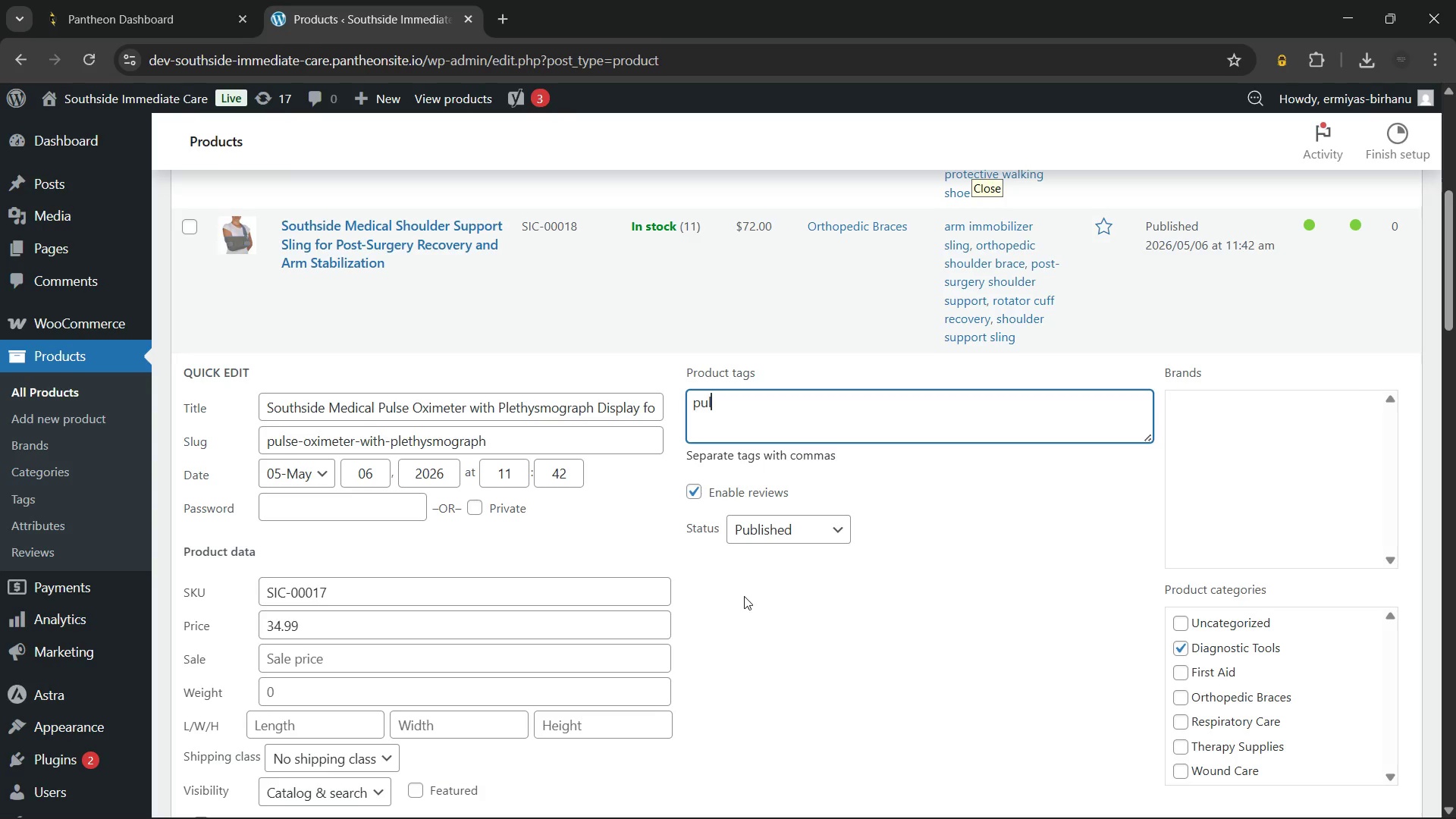 
key(S)
 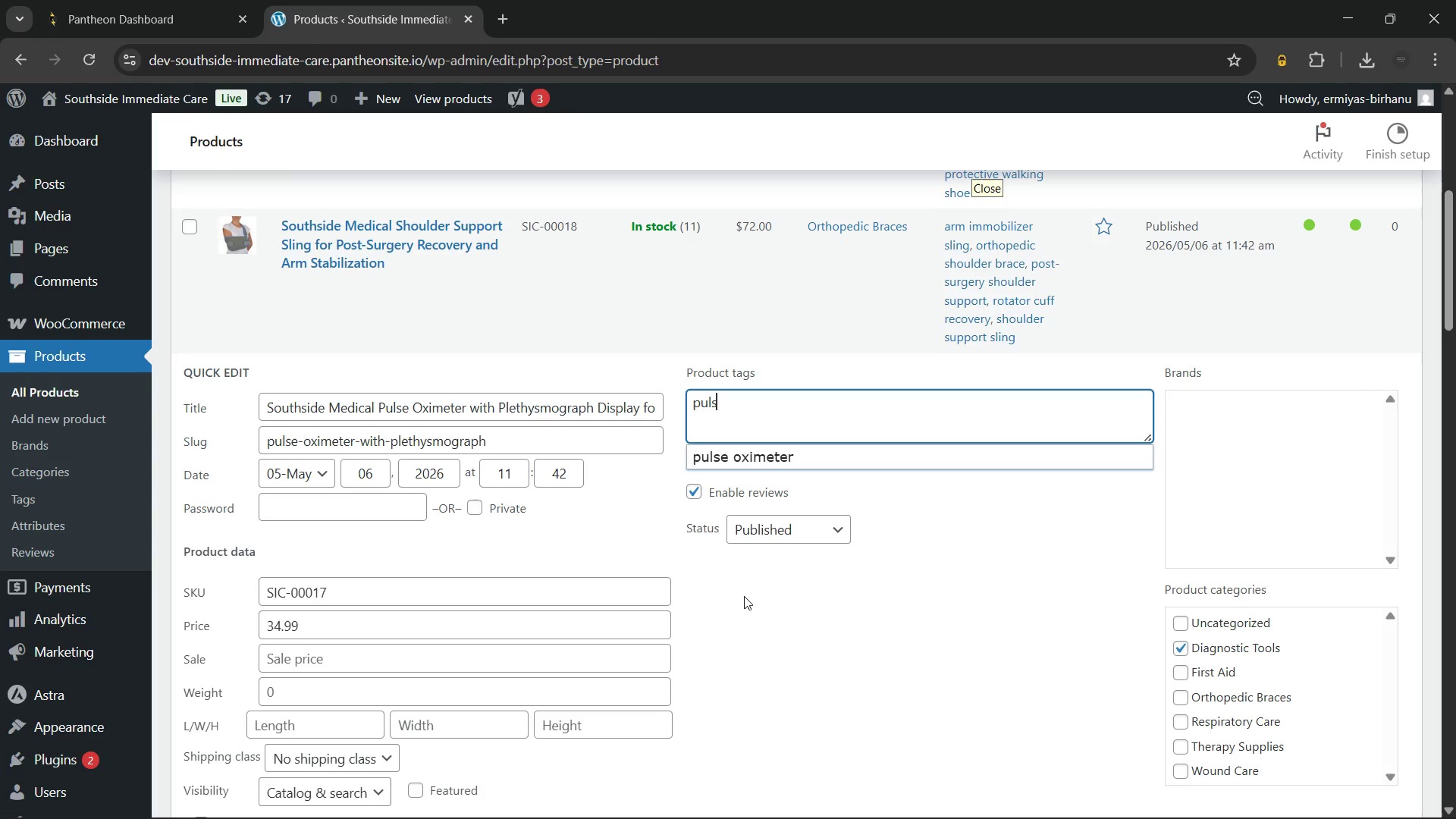 
left_click([769, 457])
 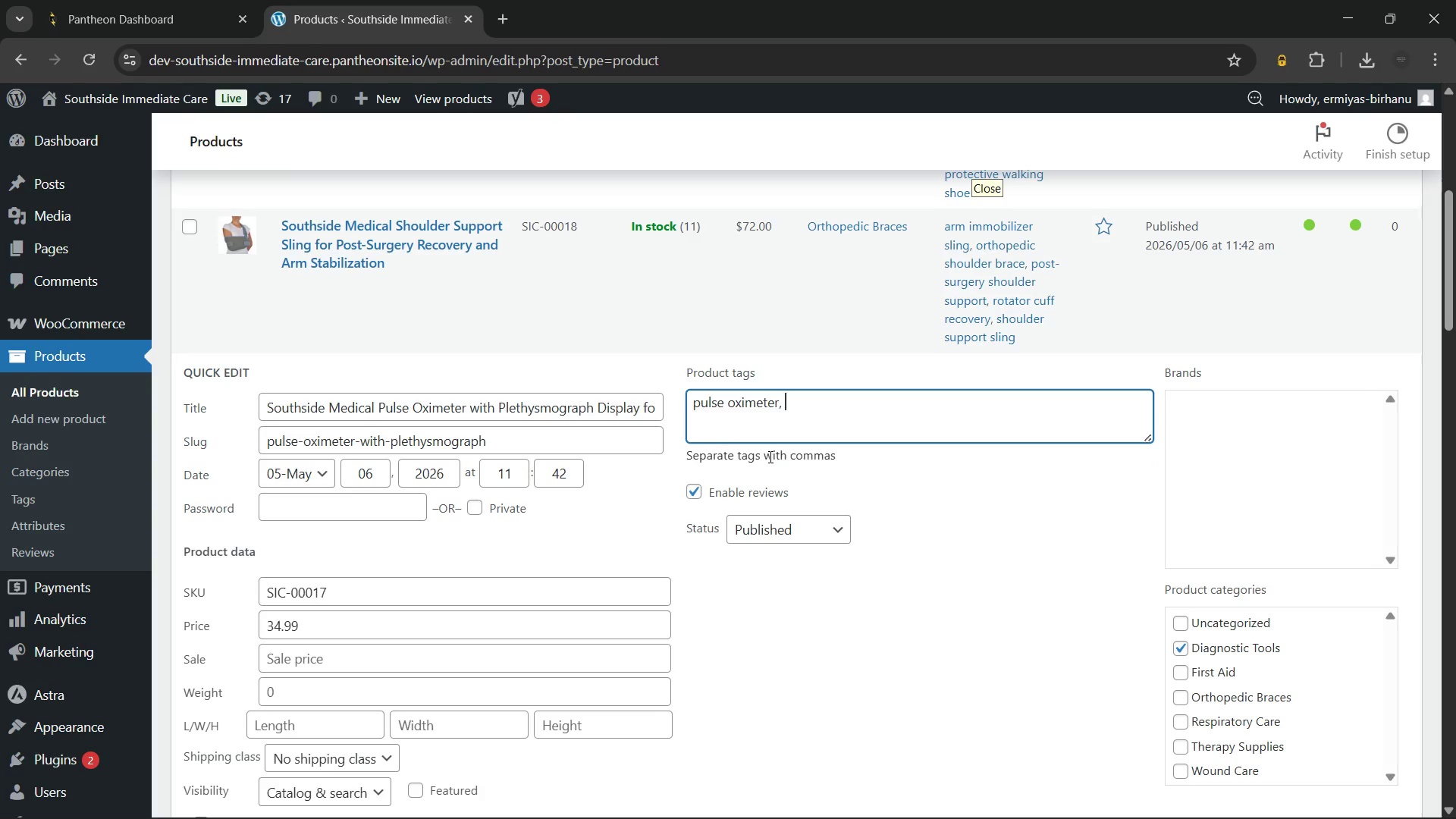 
type(blood)
 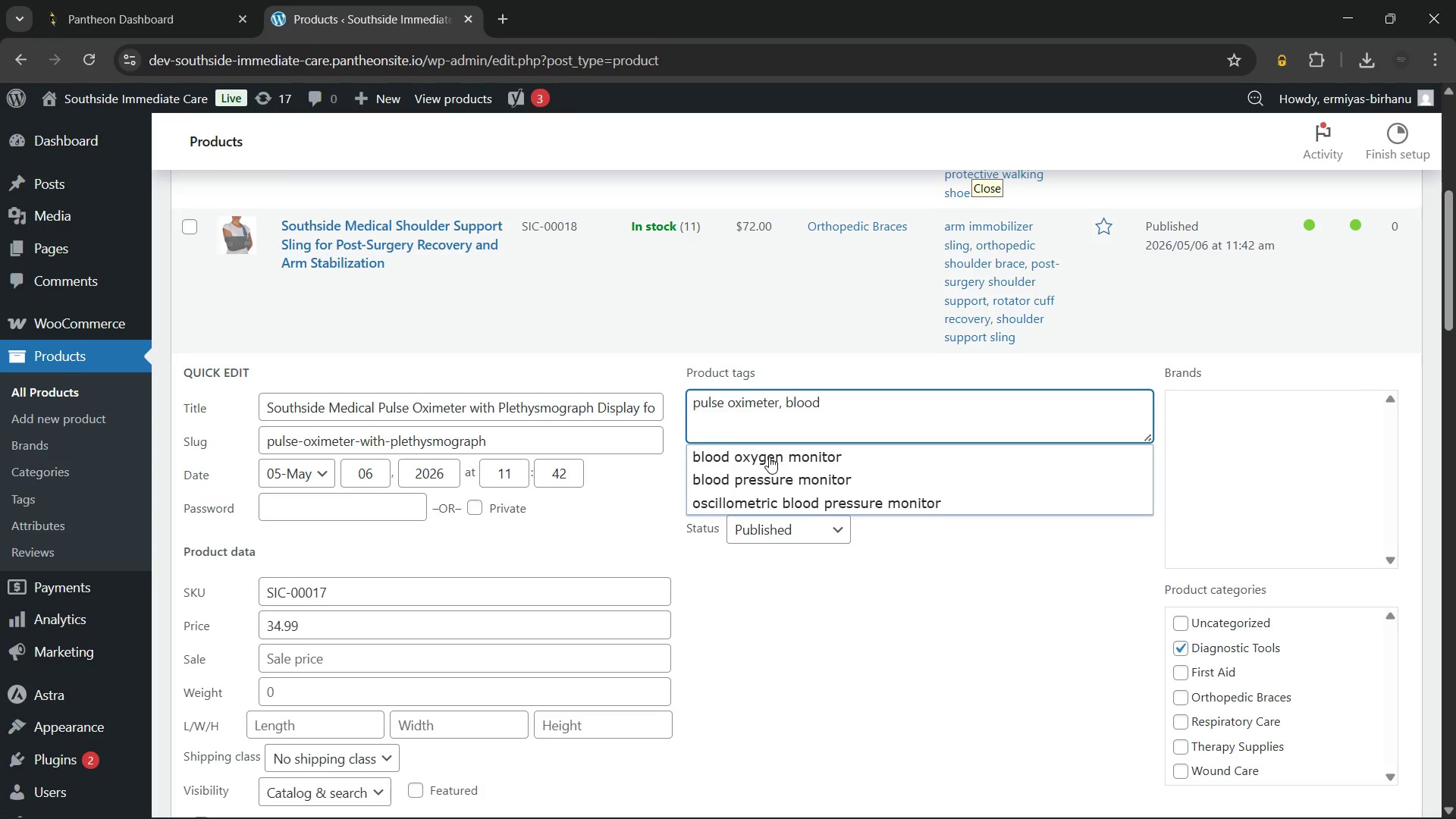 
wait(6.16)
 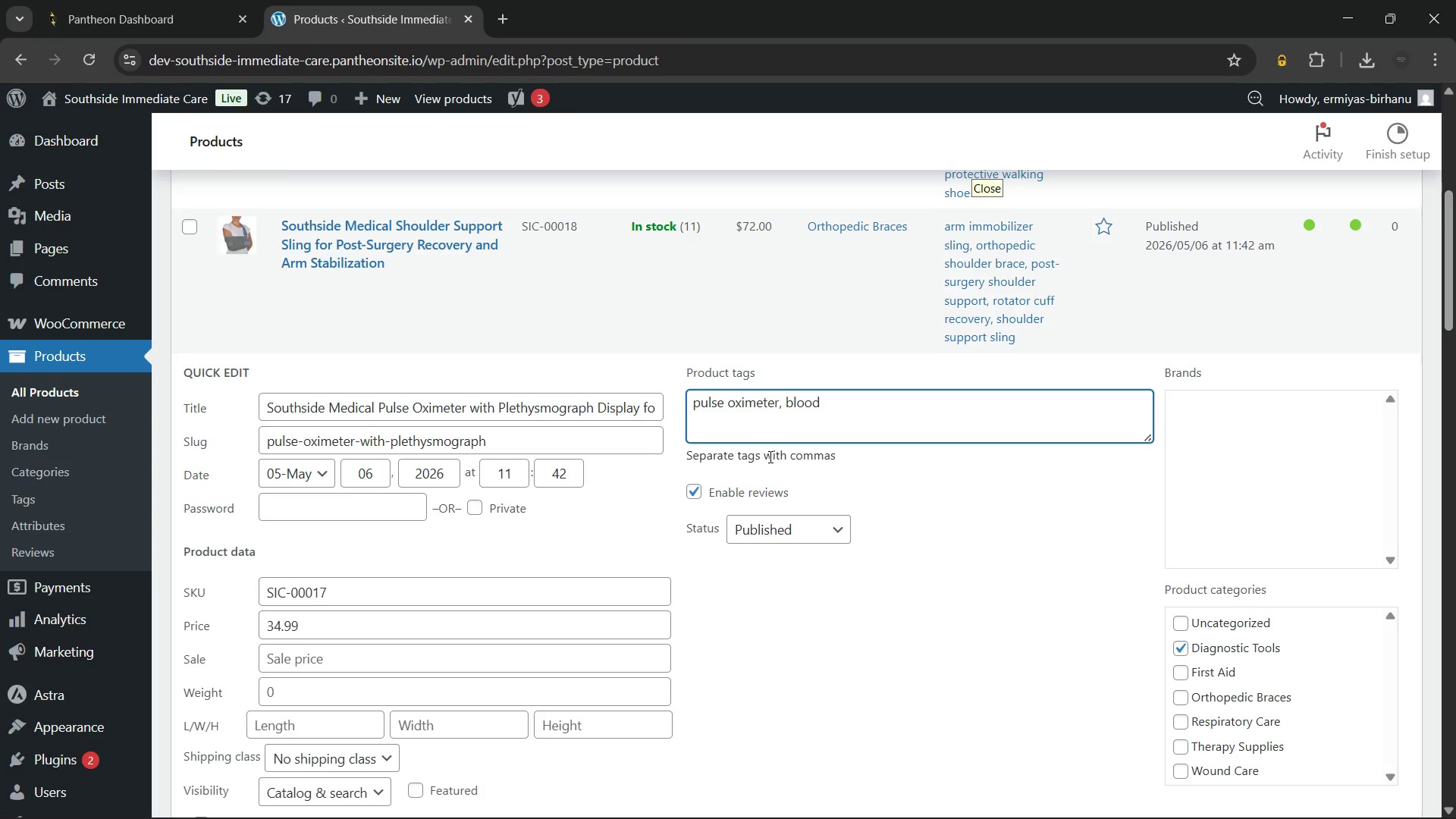 
left_click([824, 457])
 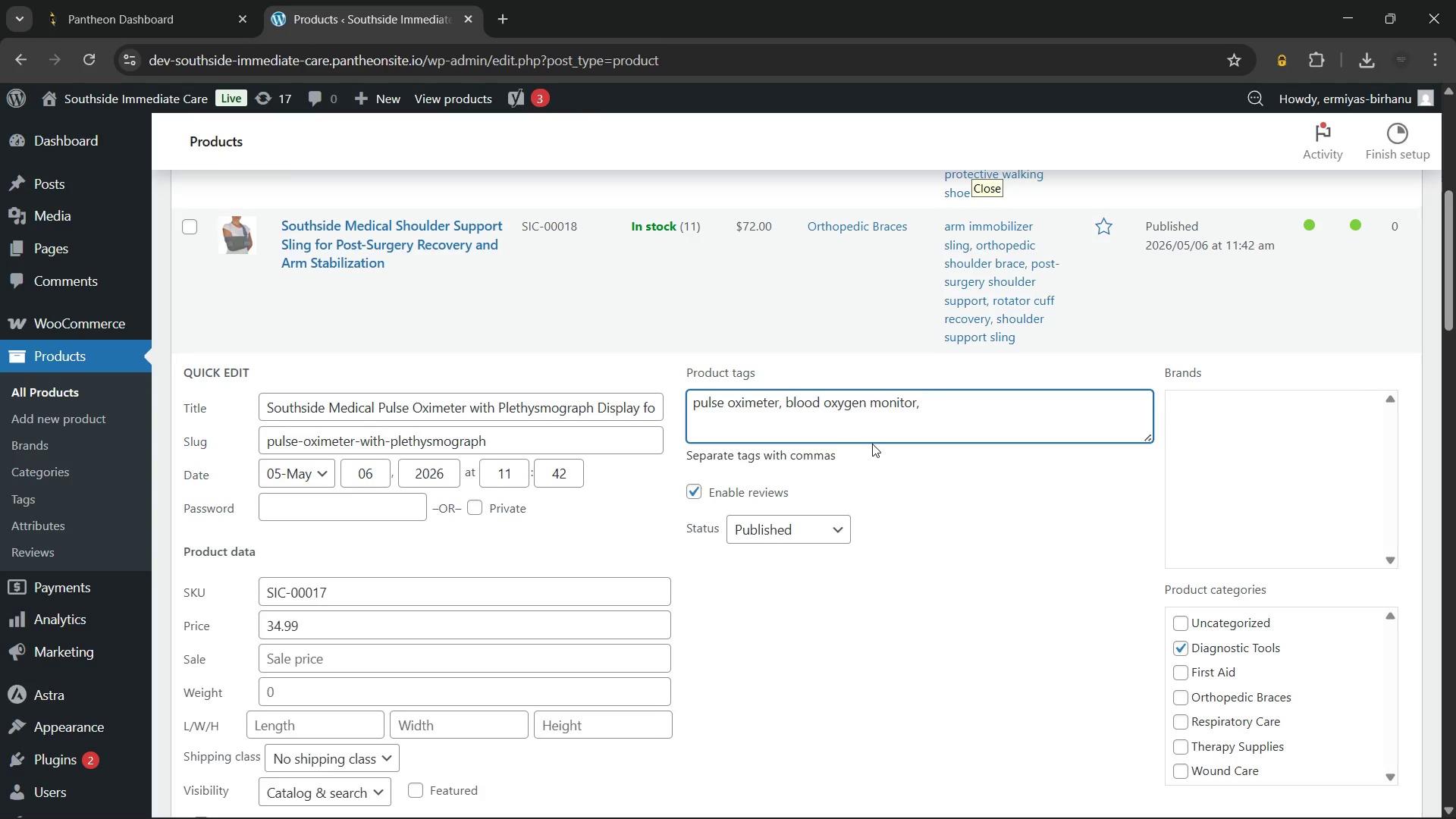 
type(spo2)
 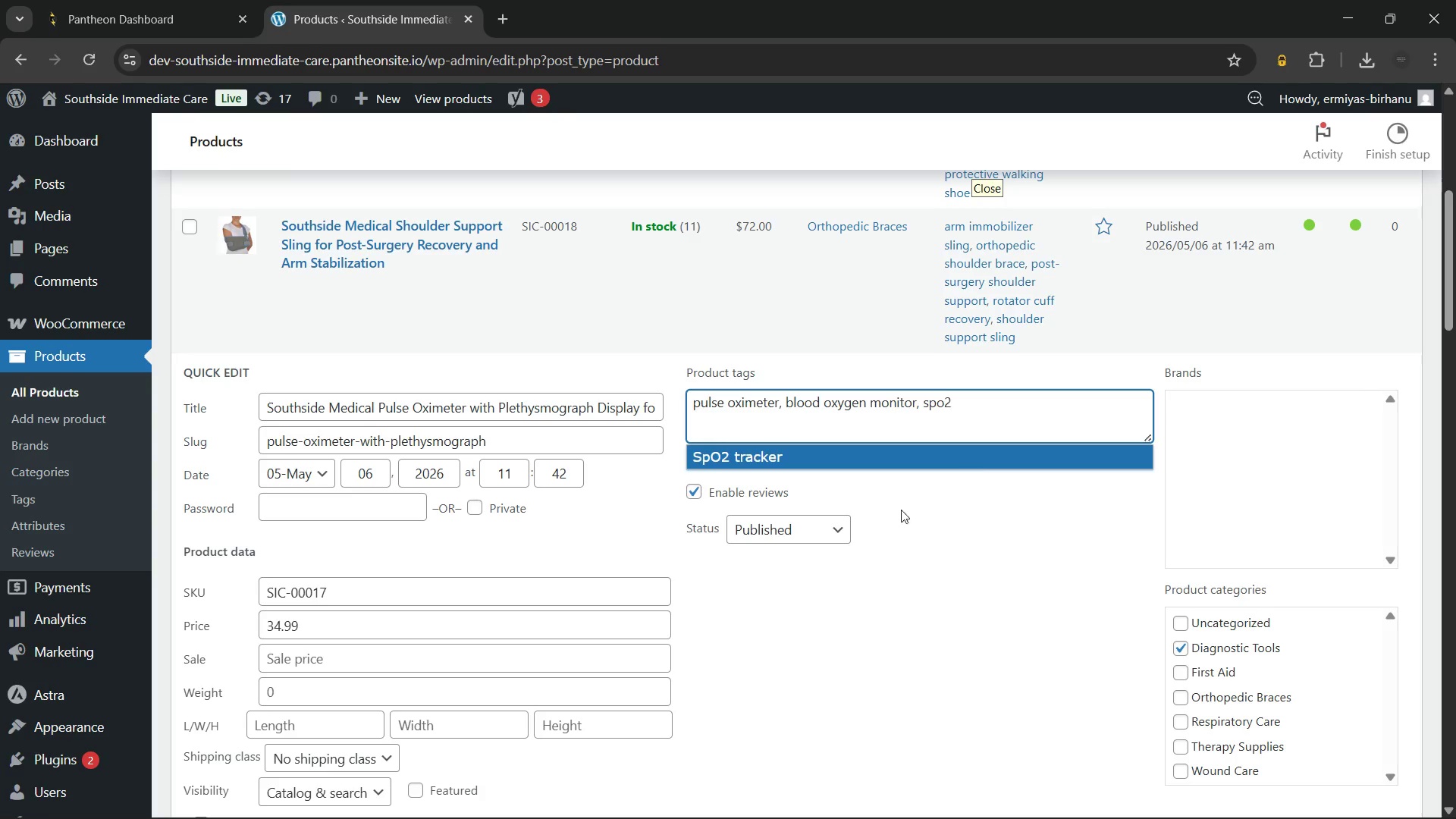 
left_click([829, 457])
 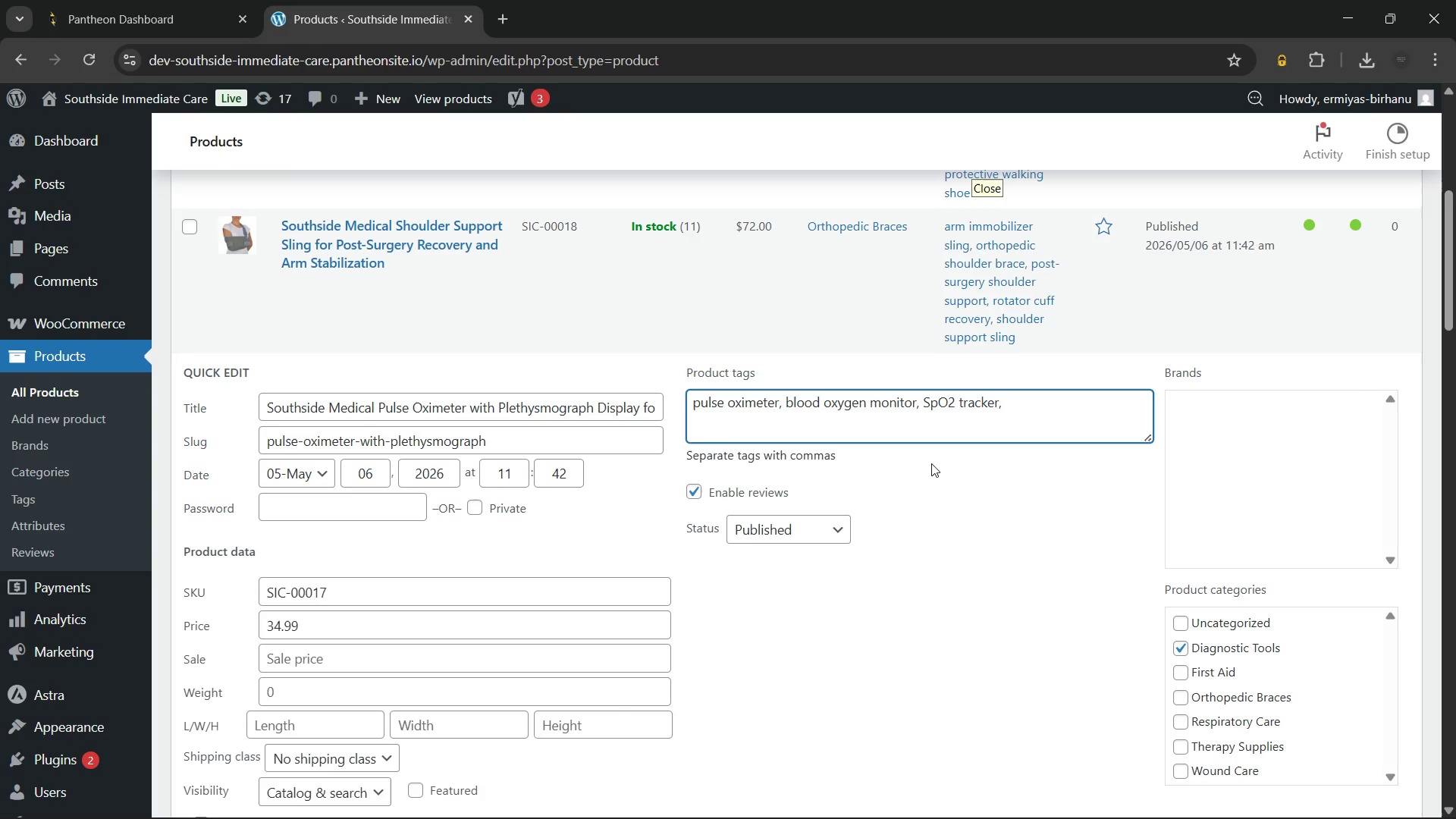 
type(finger)
 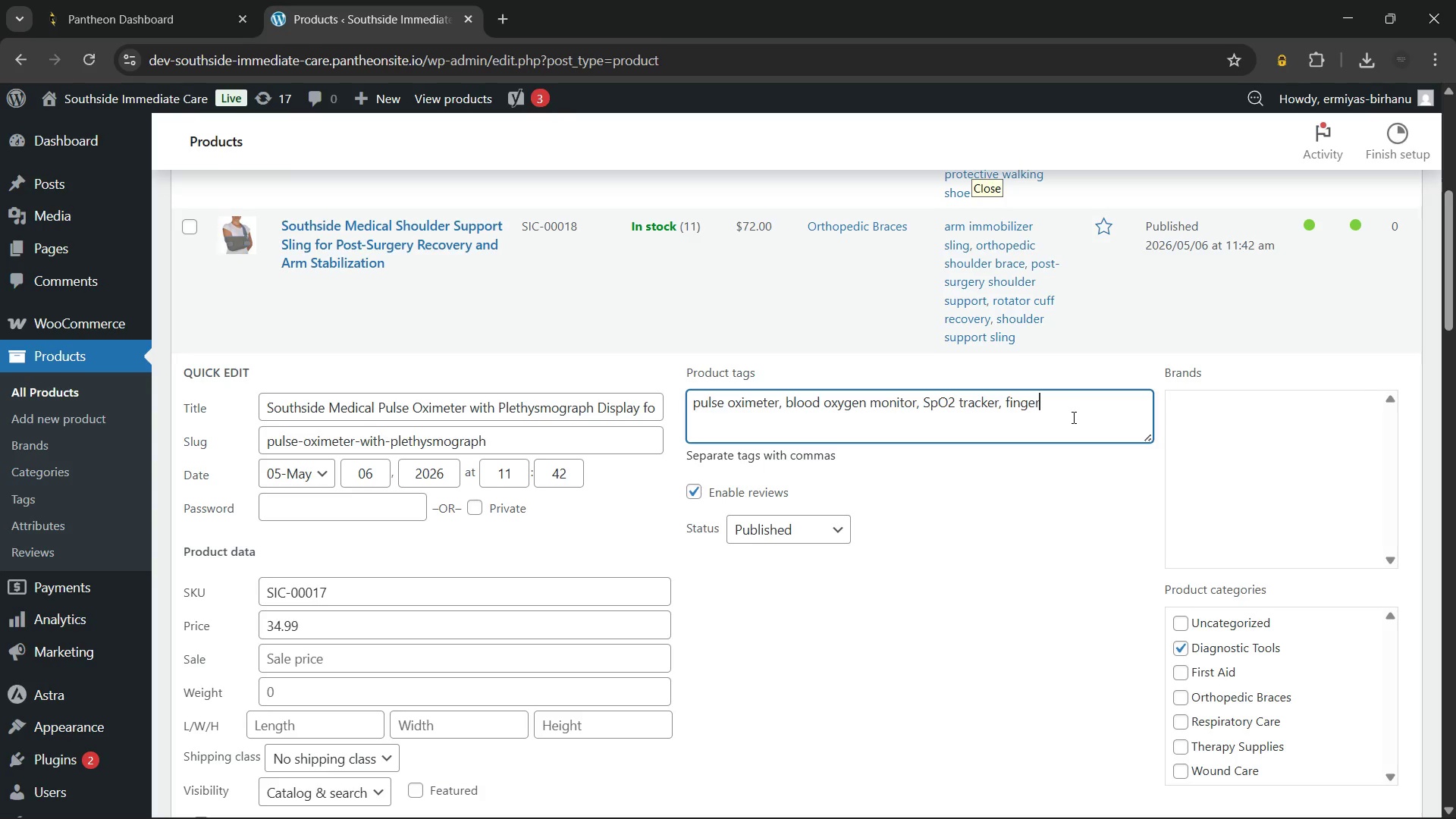 
wait(6.02)
 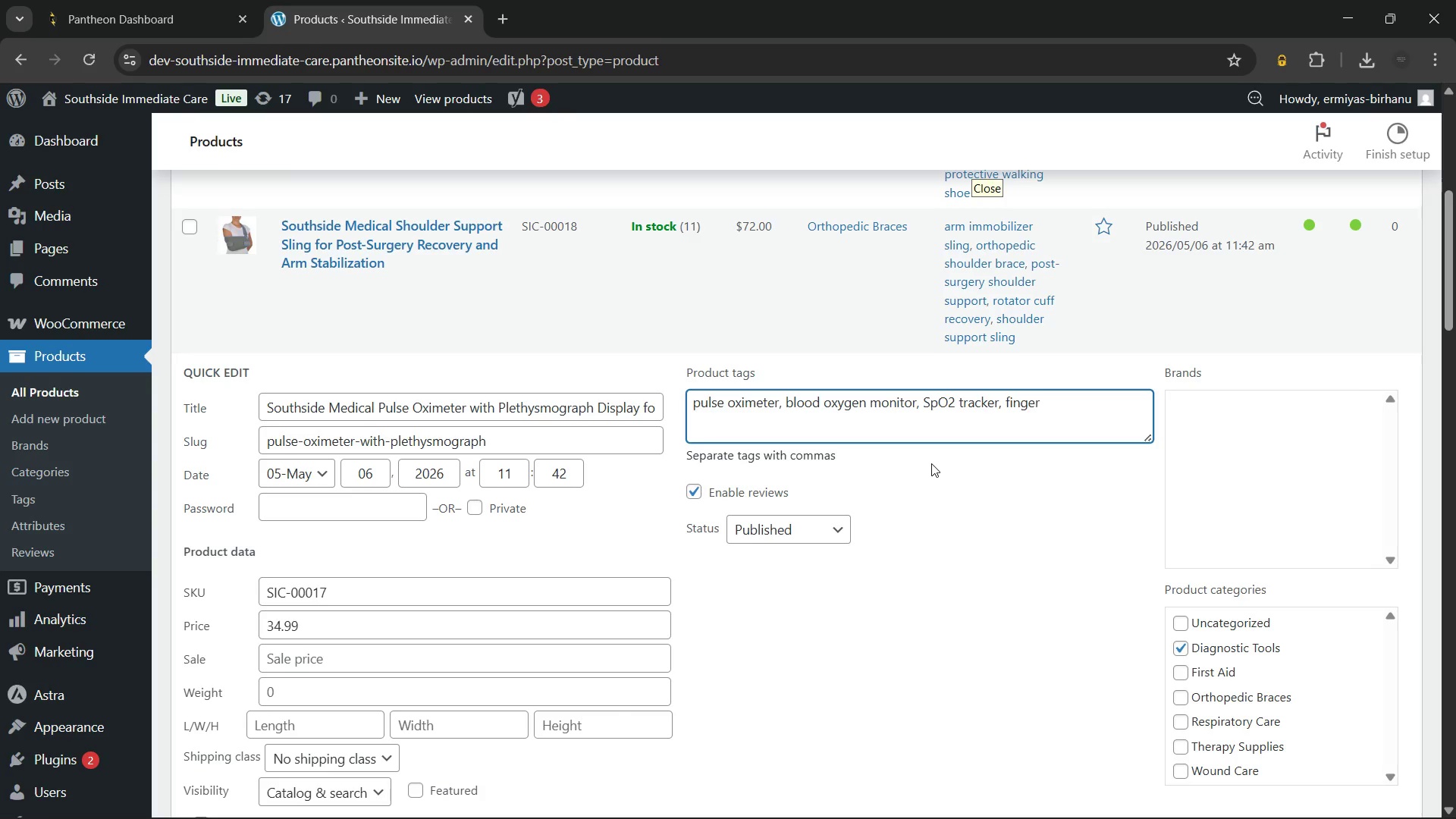 
type(tip)
 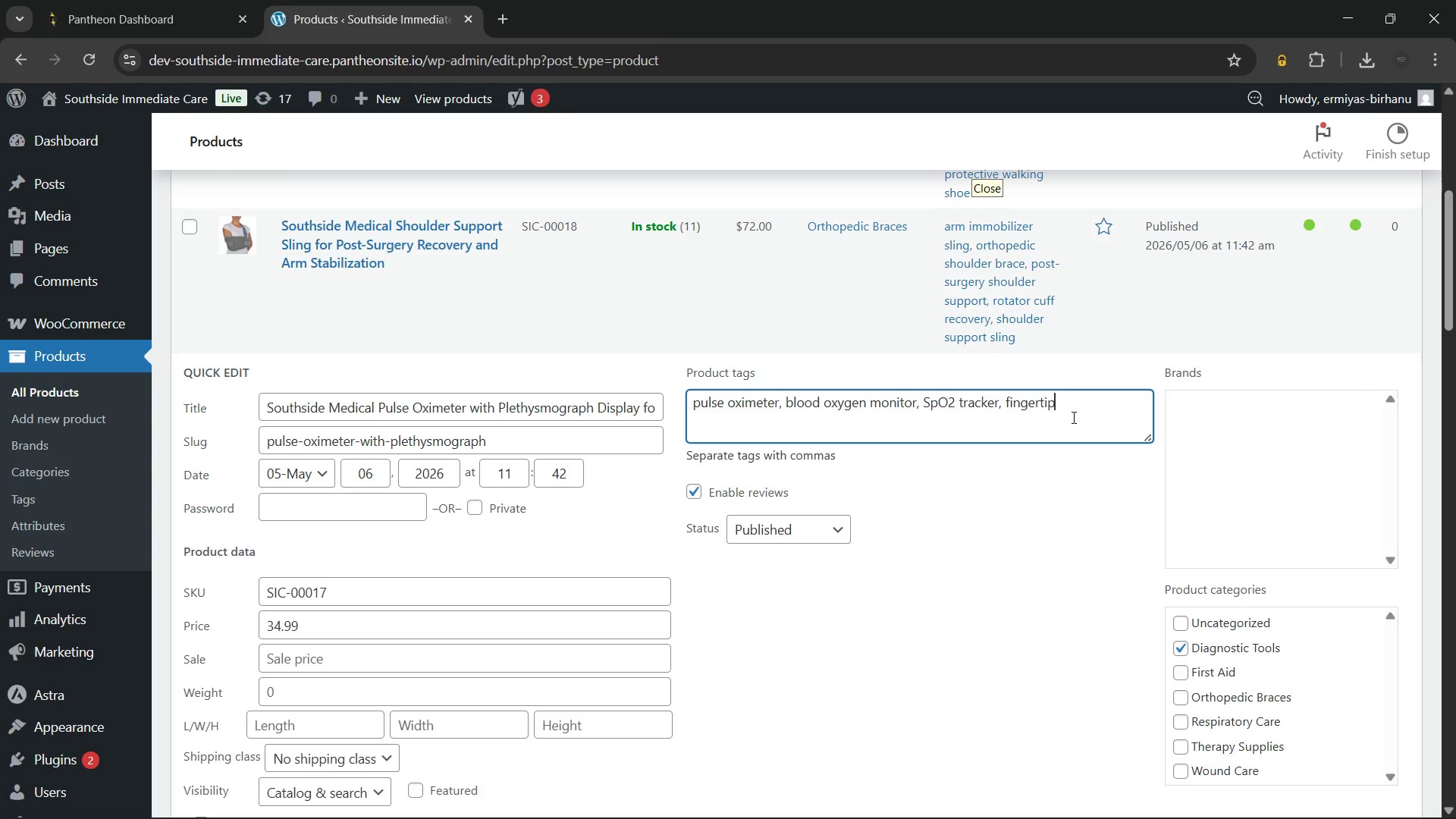 
wait(7.09)
 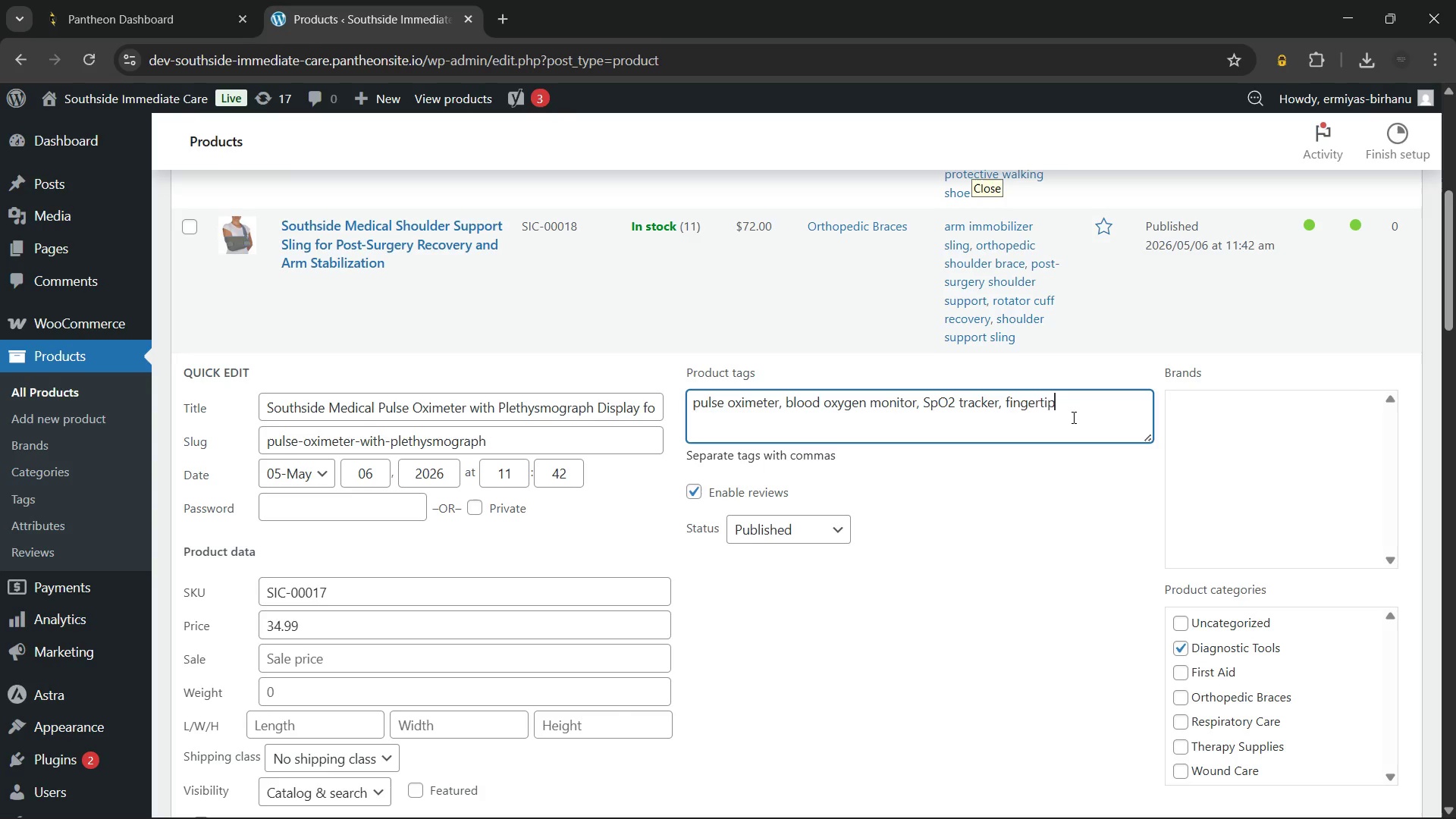 
mouse_move([690, 800])
 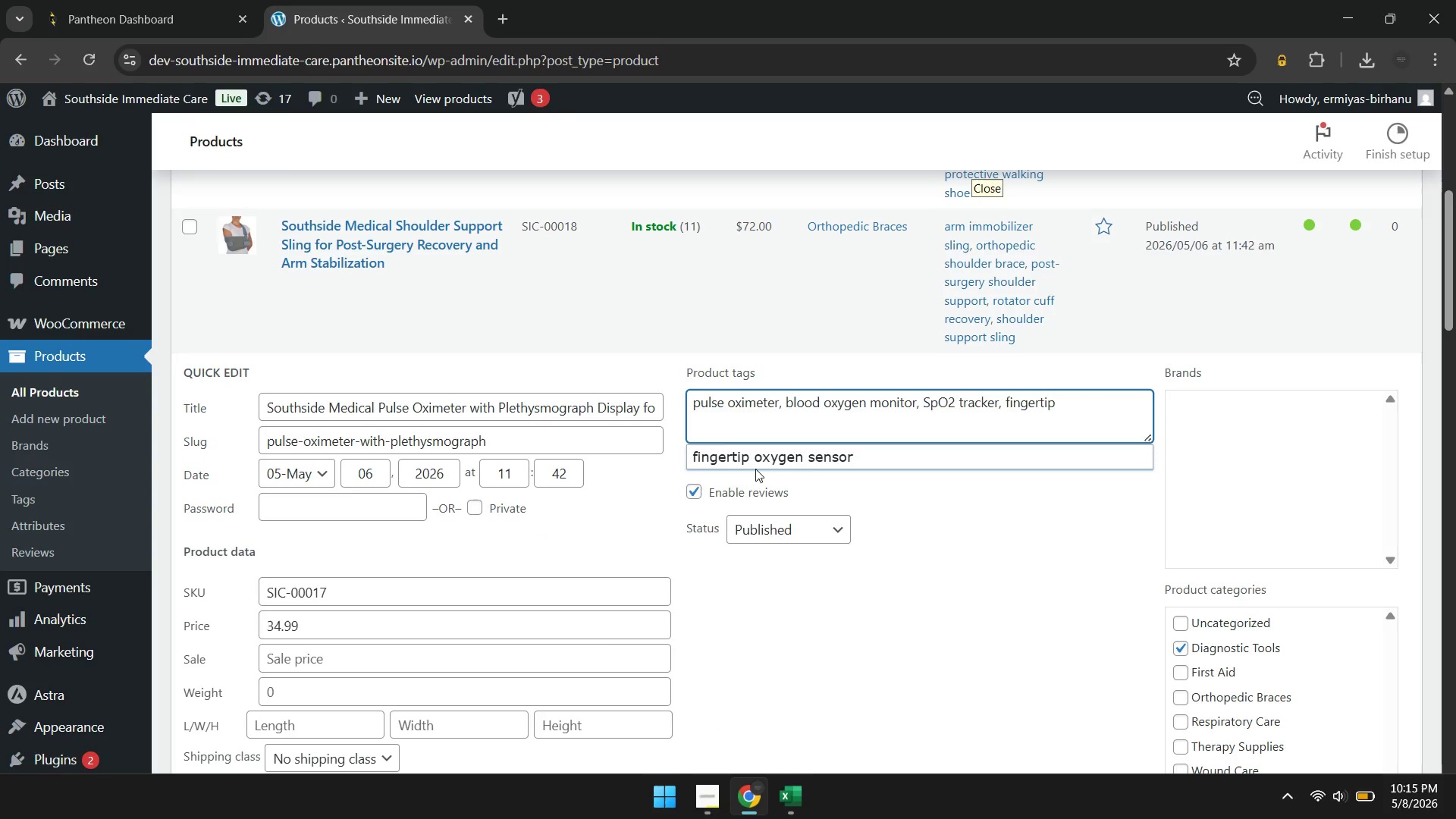 
left_click([837, 456])
 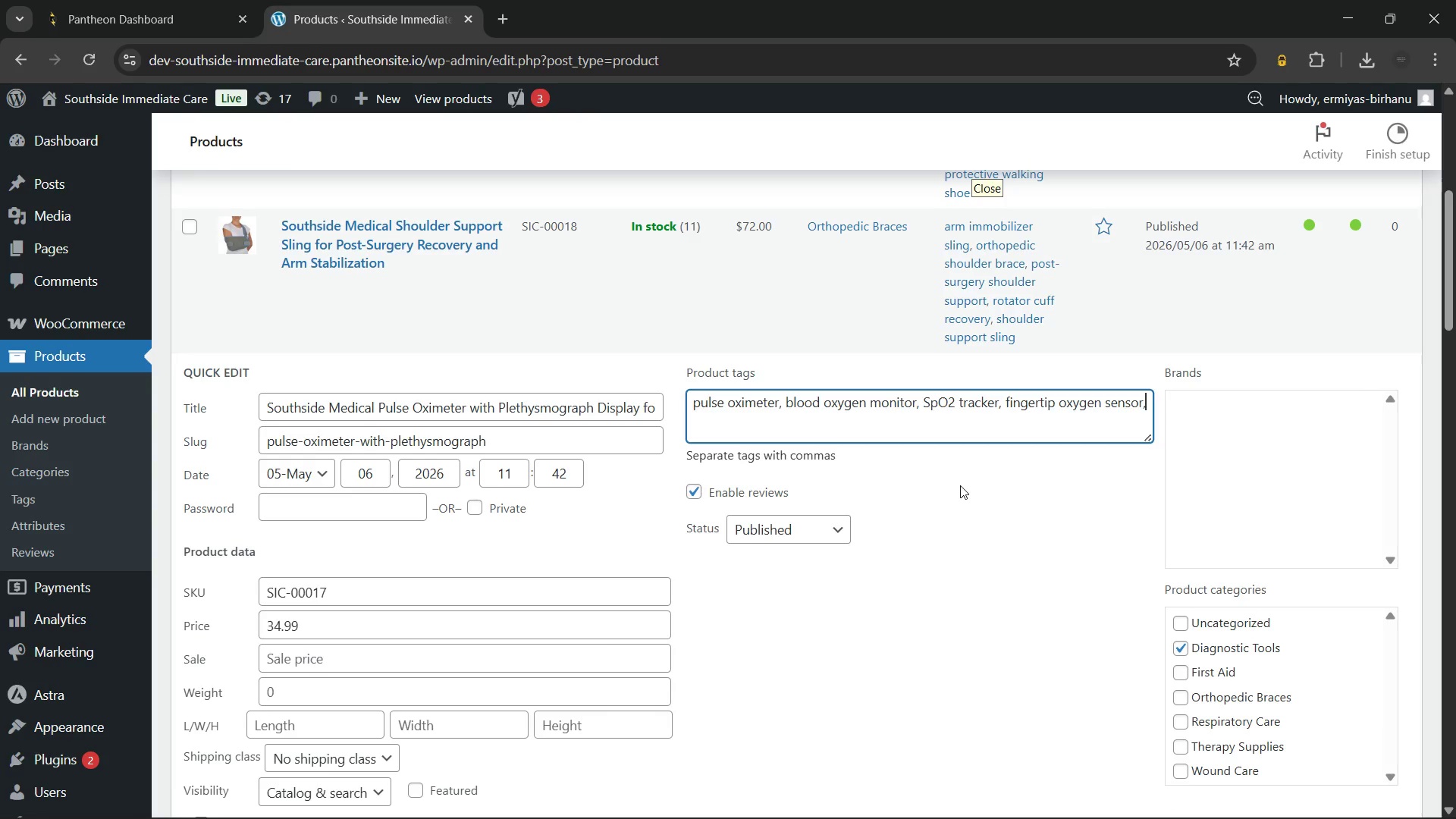 
type(respir)
 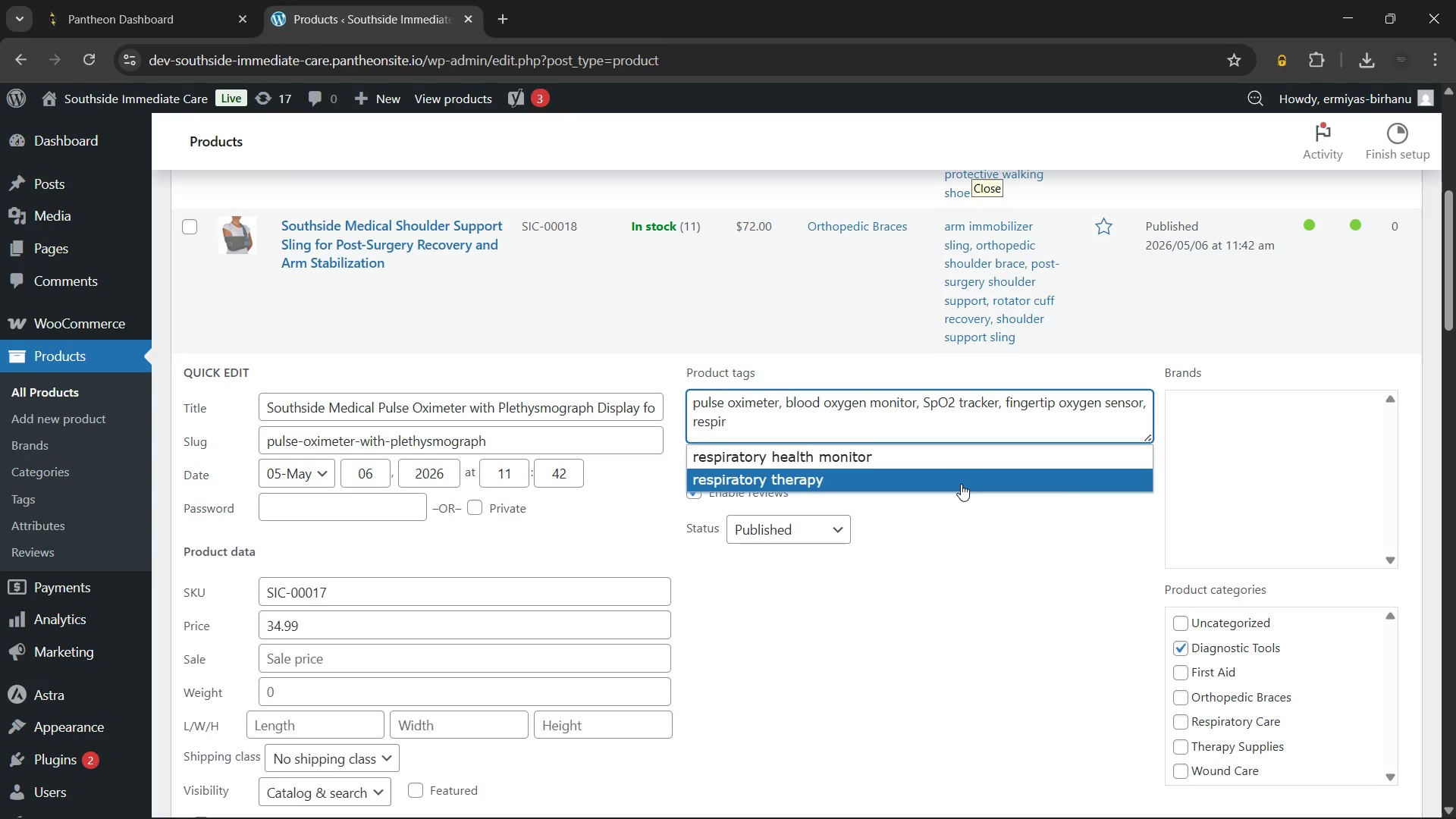 
left_click([912, 450])
 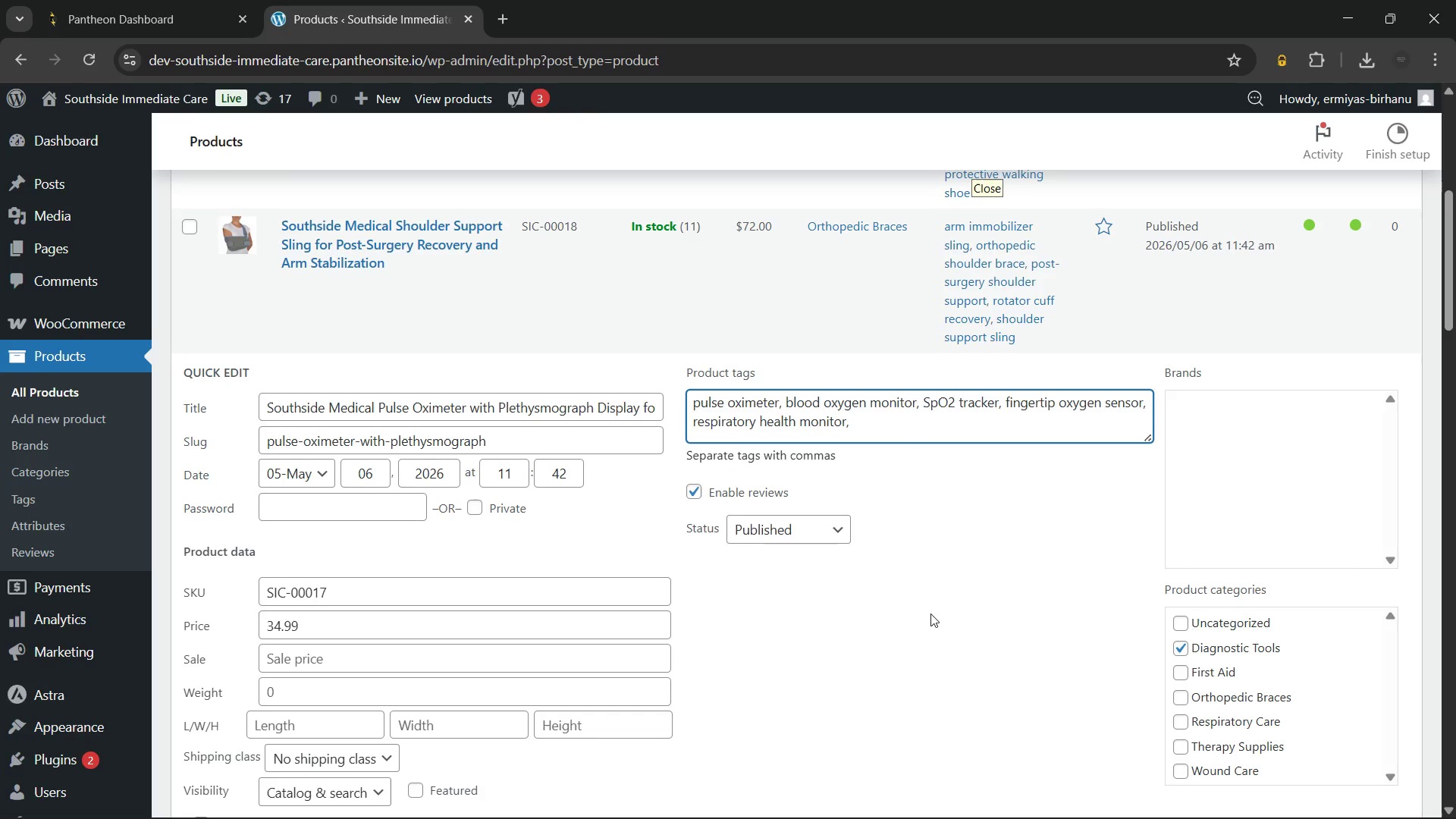 
scroll: coordinate [924, 610], scroll_direction: down, amount: 2.0
 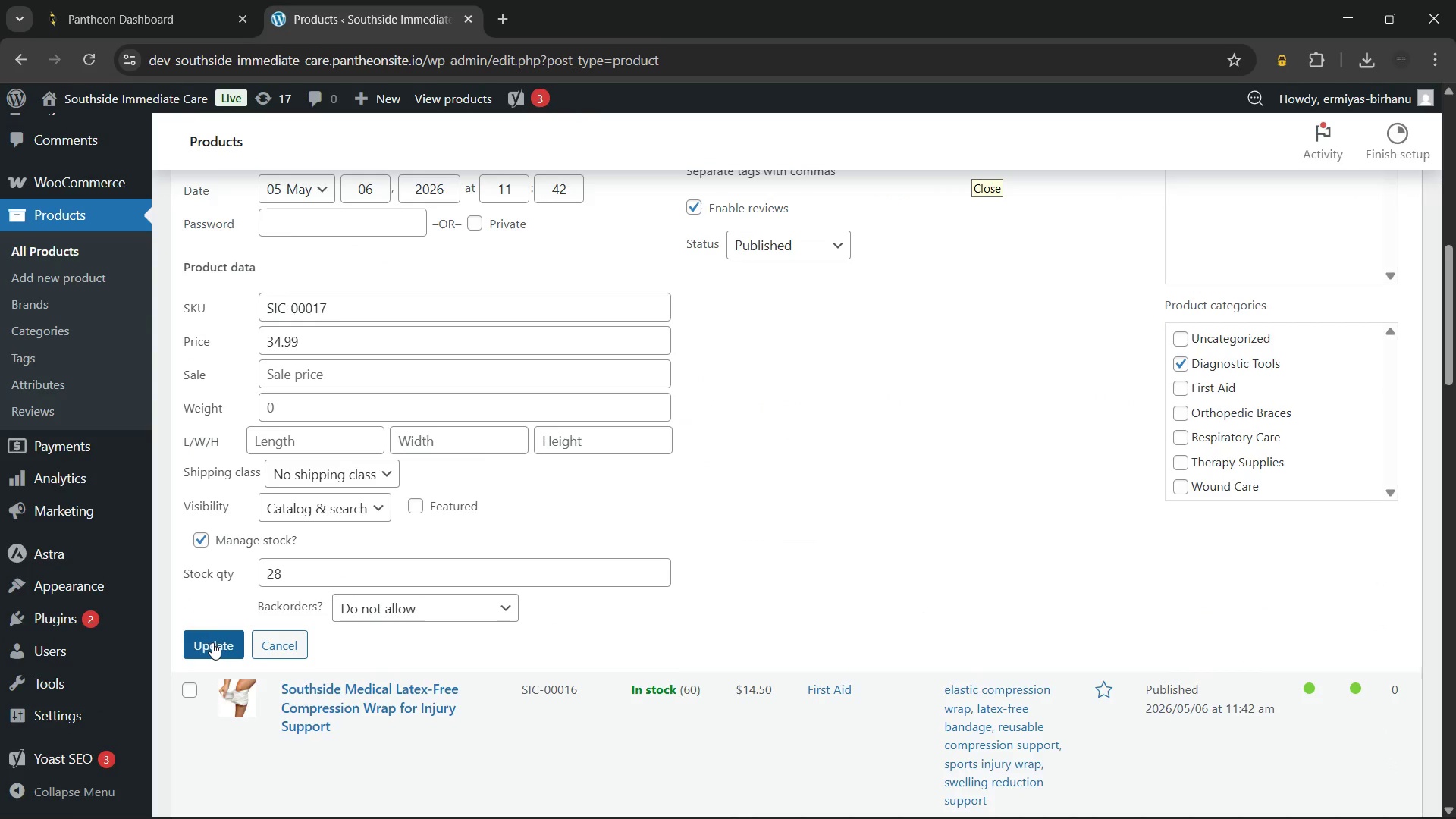 
left_click([212, 642])
 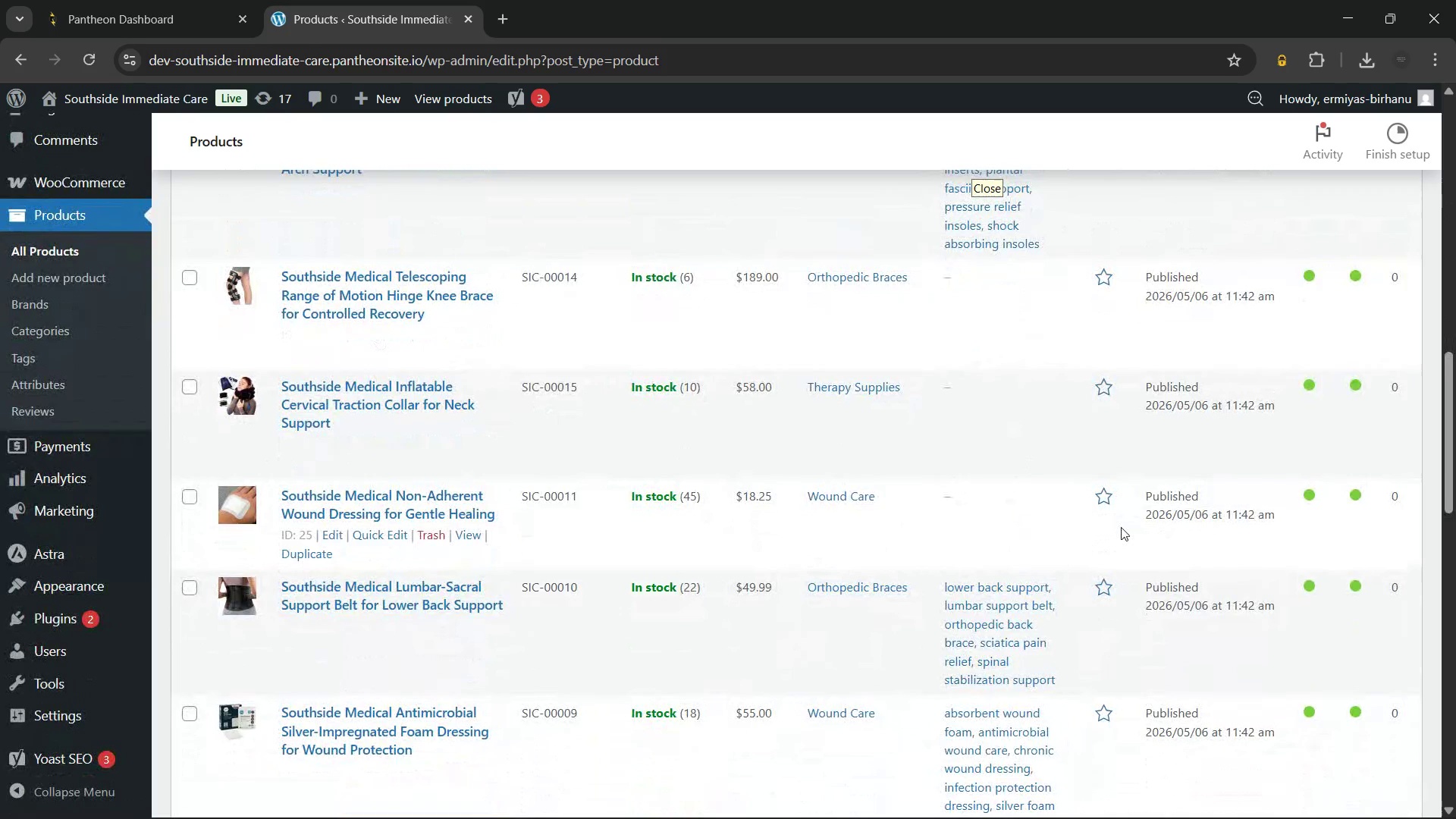 
wait(29.25)
 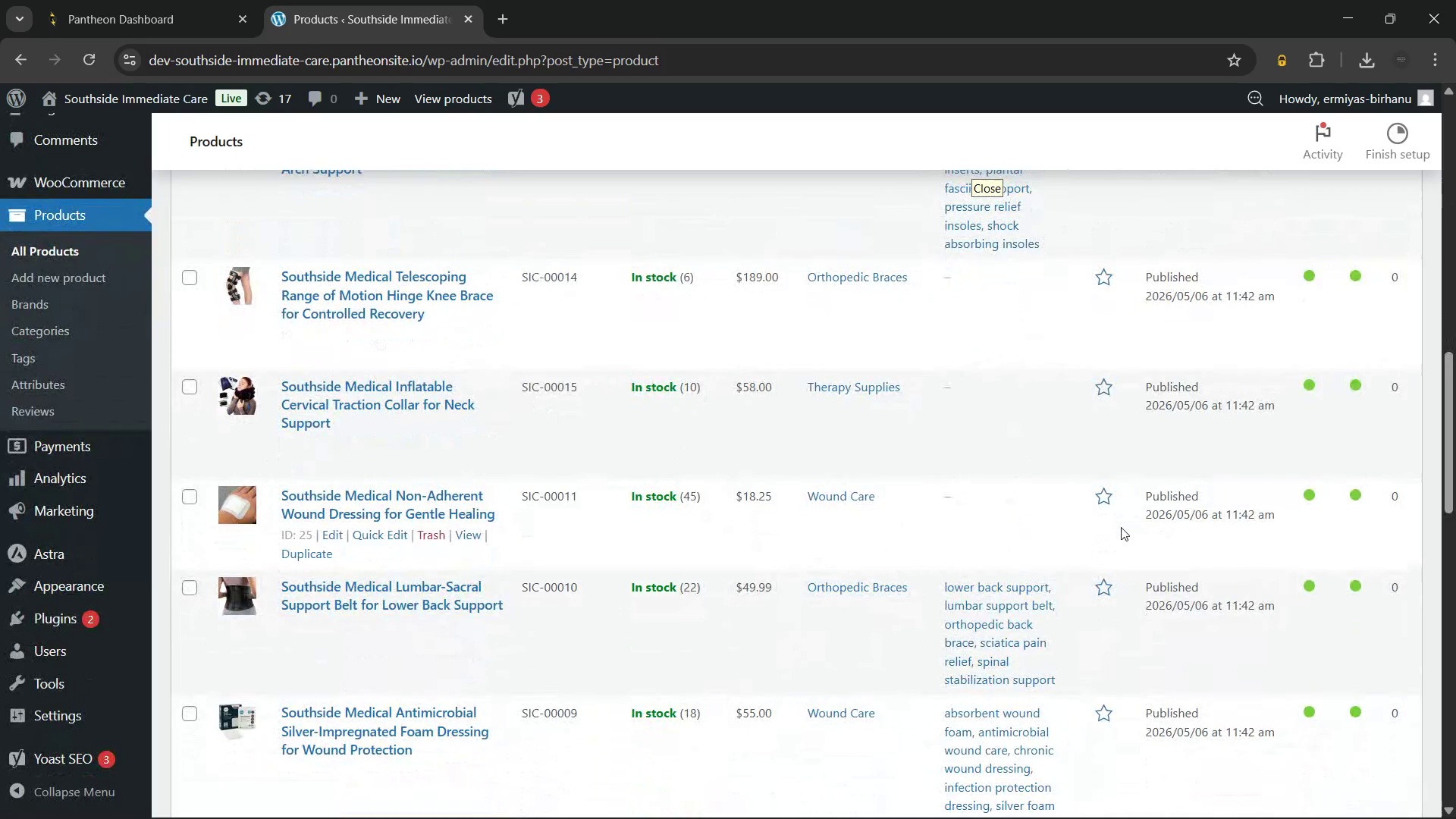 
left_click([1288, 798])
 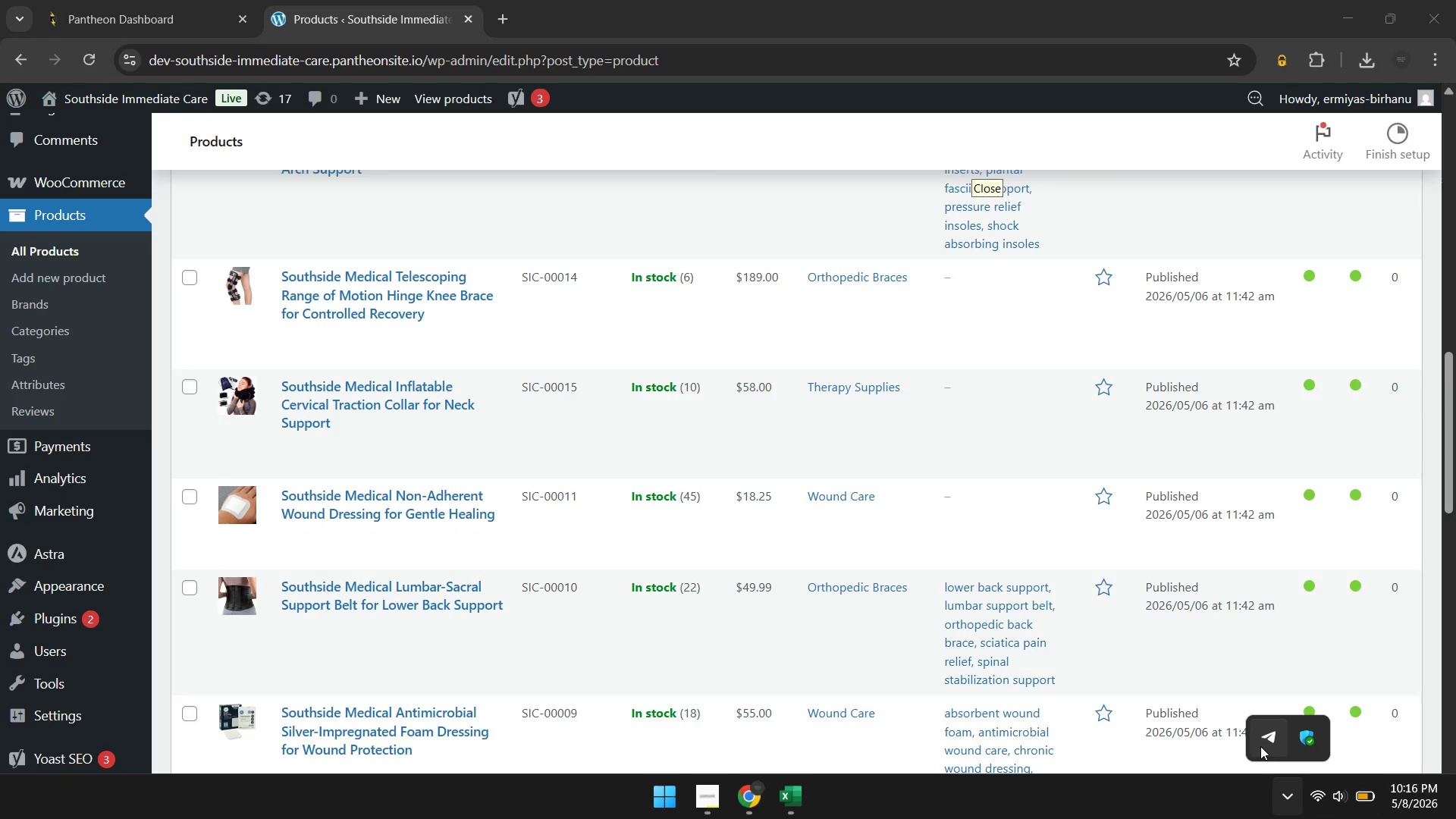 
left_click([1260, 745])
 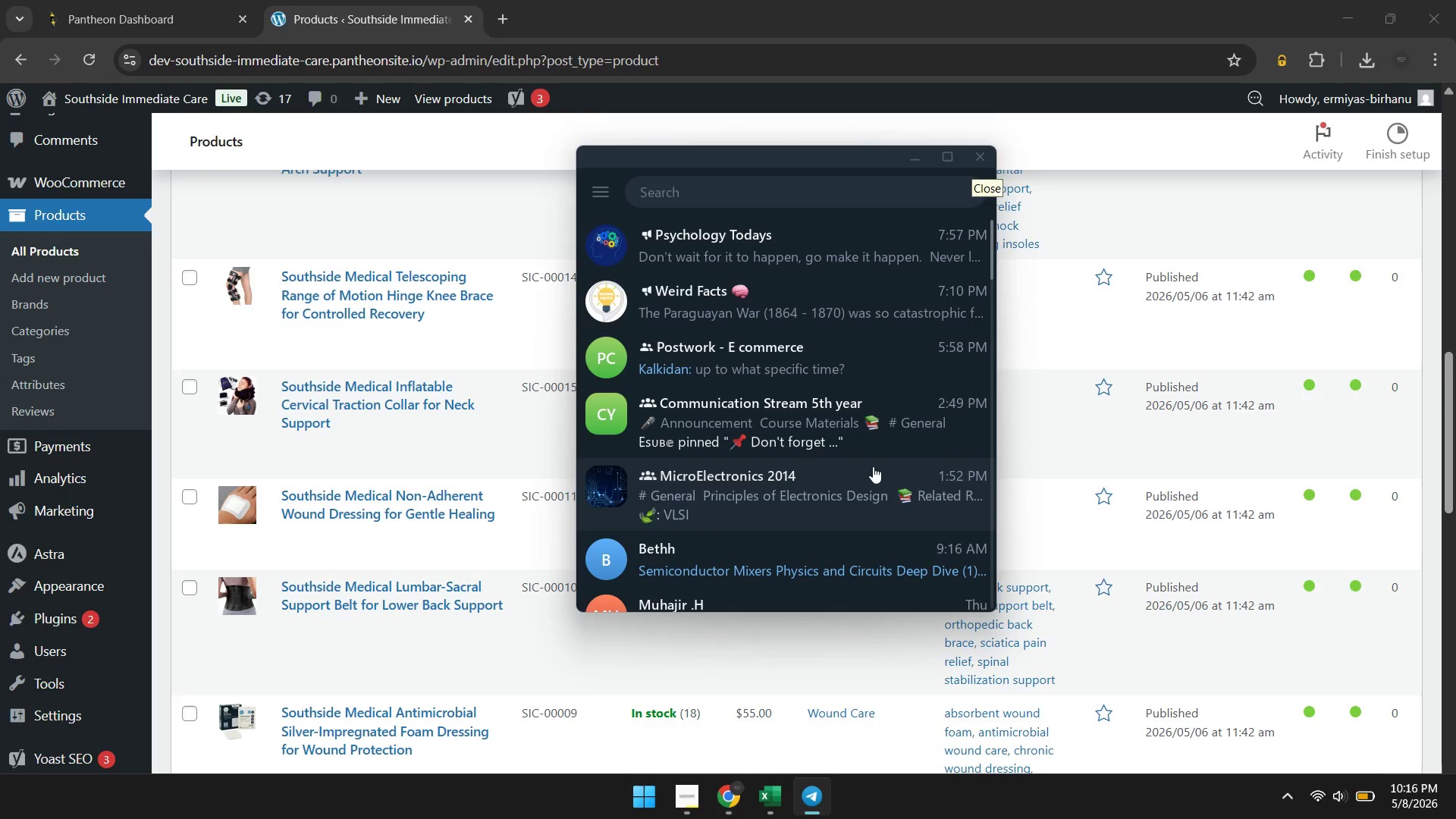 
left_click([873, 470])
 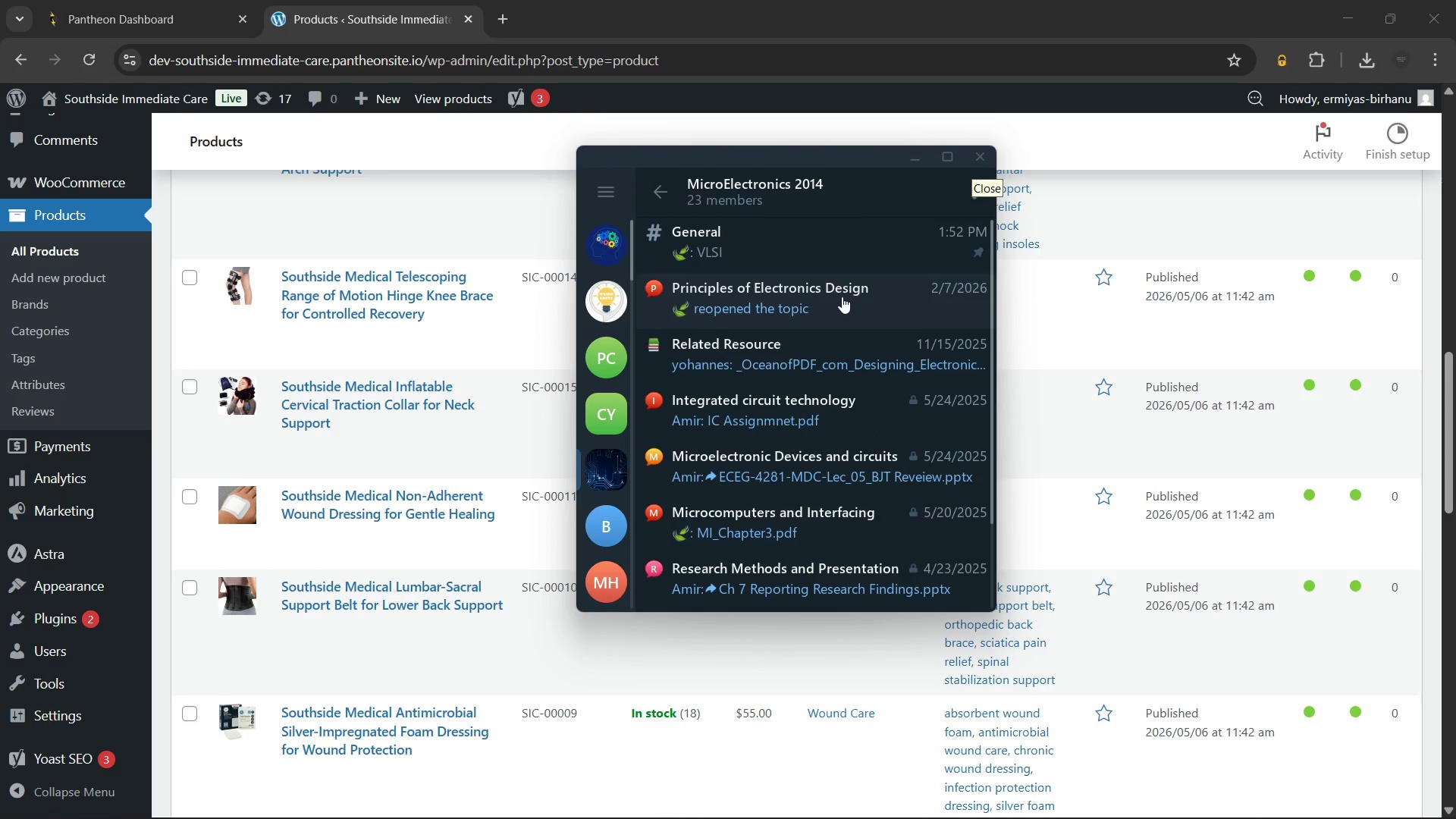 
left_click([842, 297])
 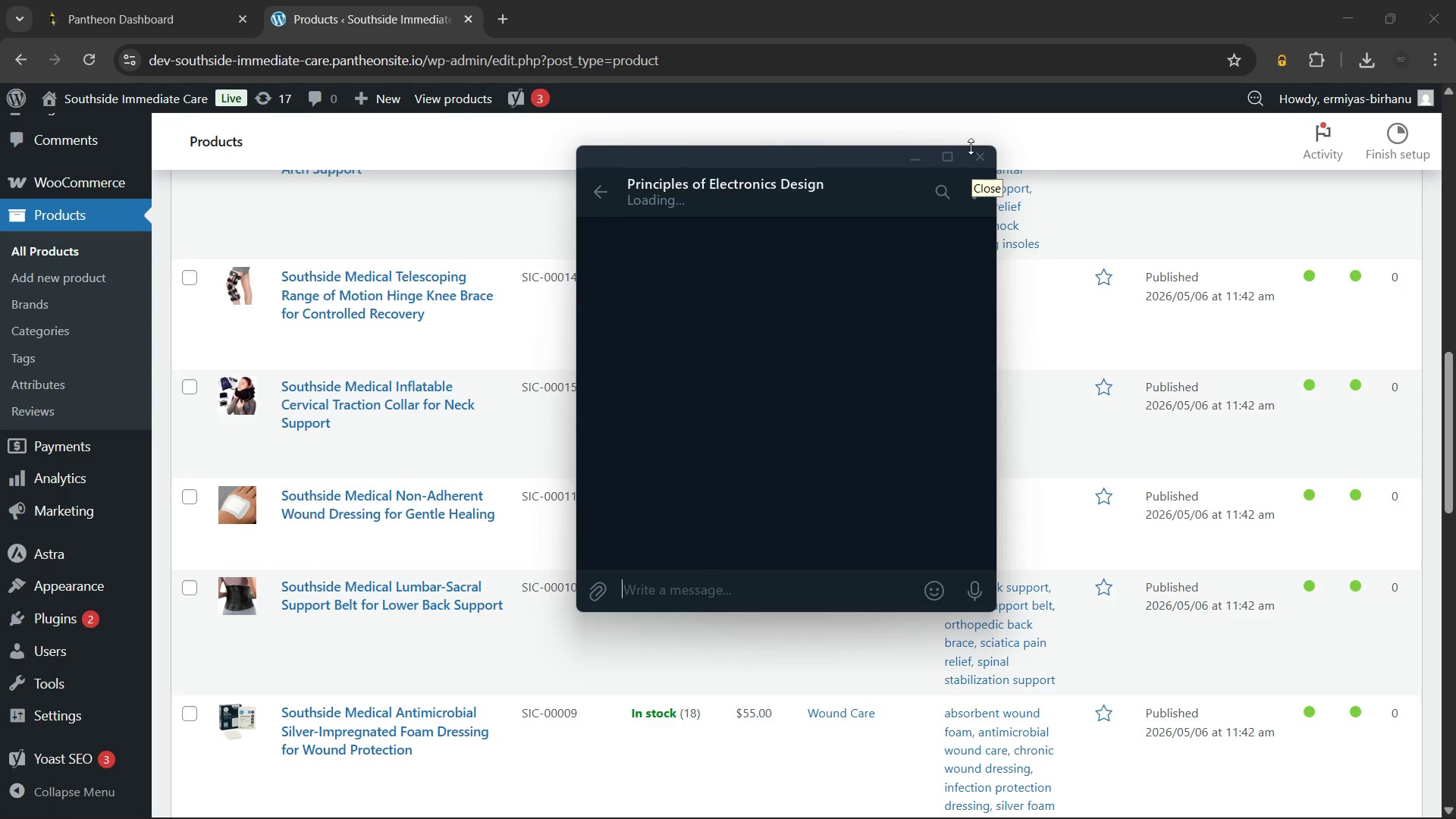 
left_click([984, 158])
 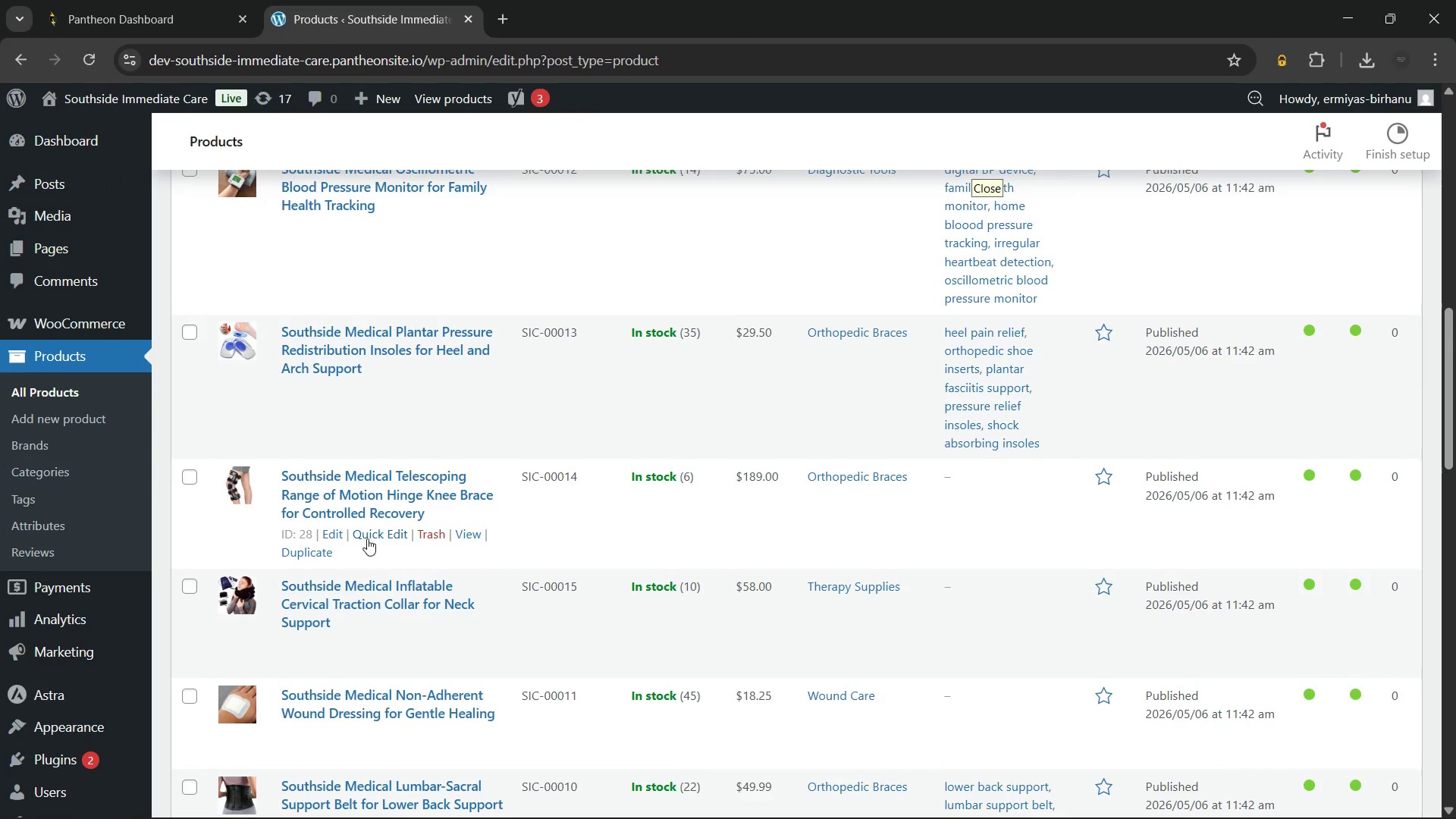 
left_click([386, 530])
 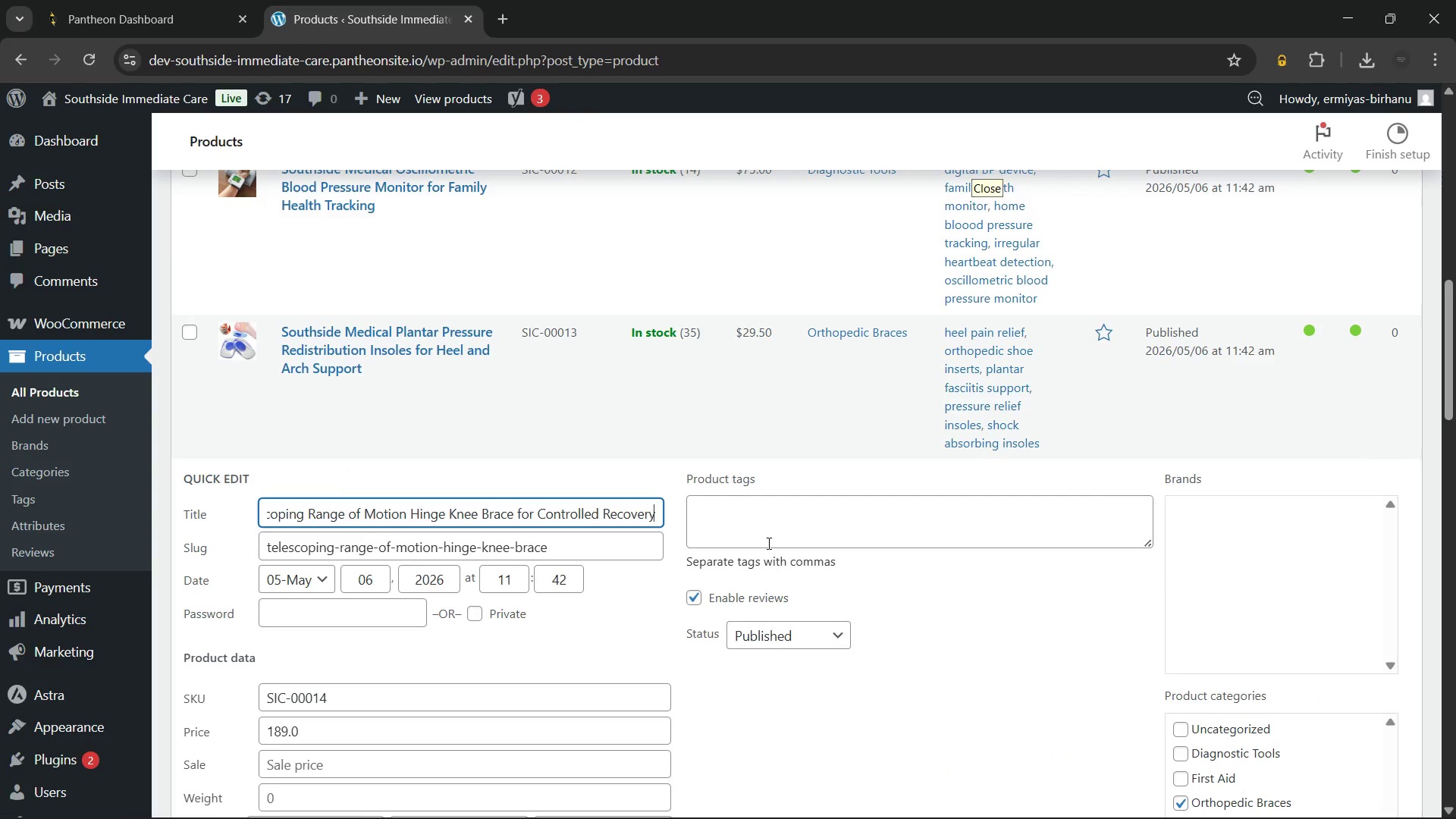 
left_click([767, 541])
 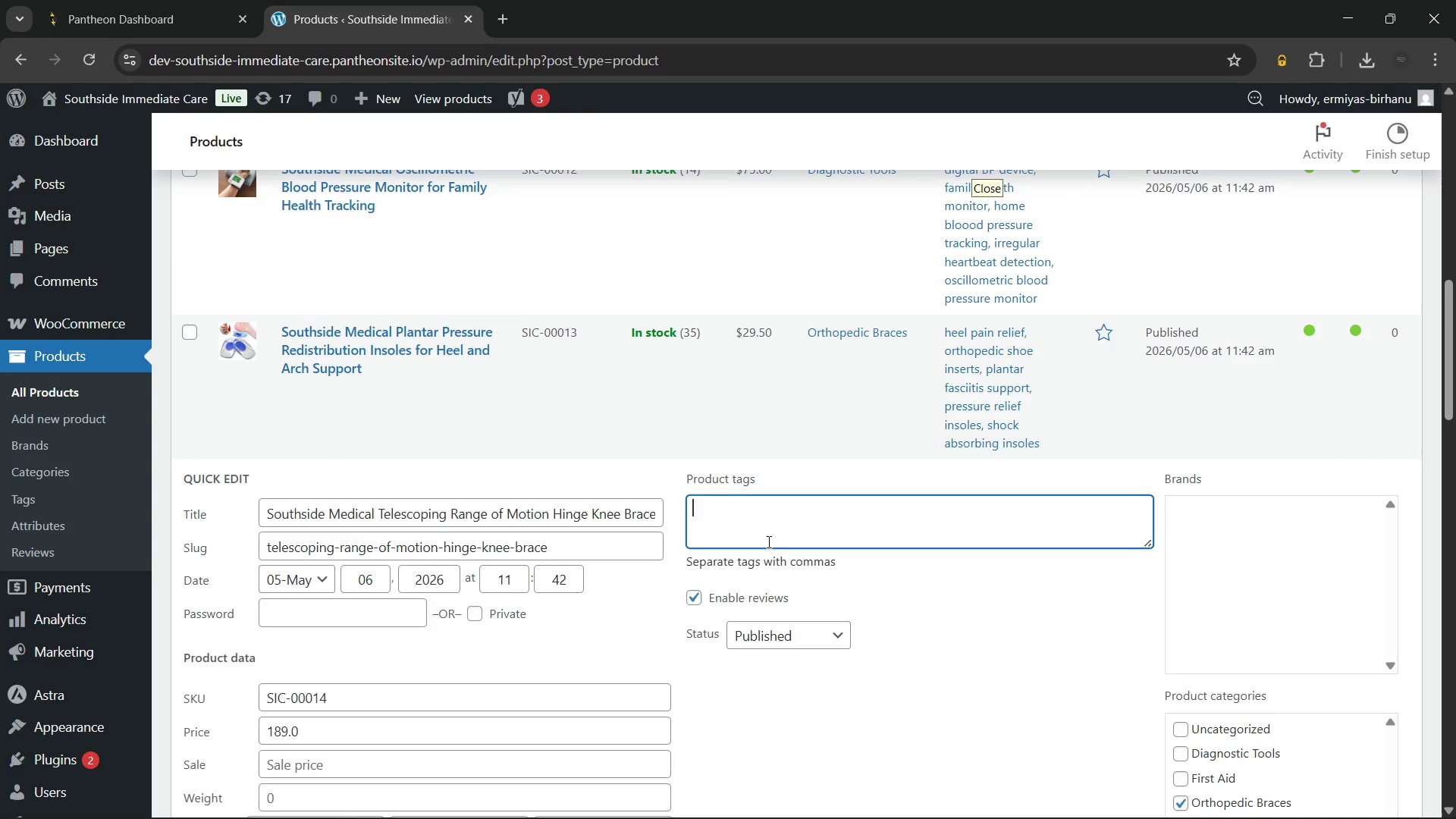 
wait(6.11)
 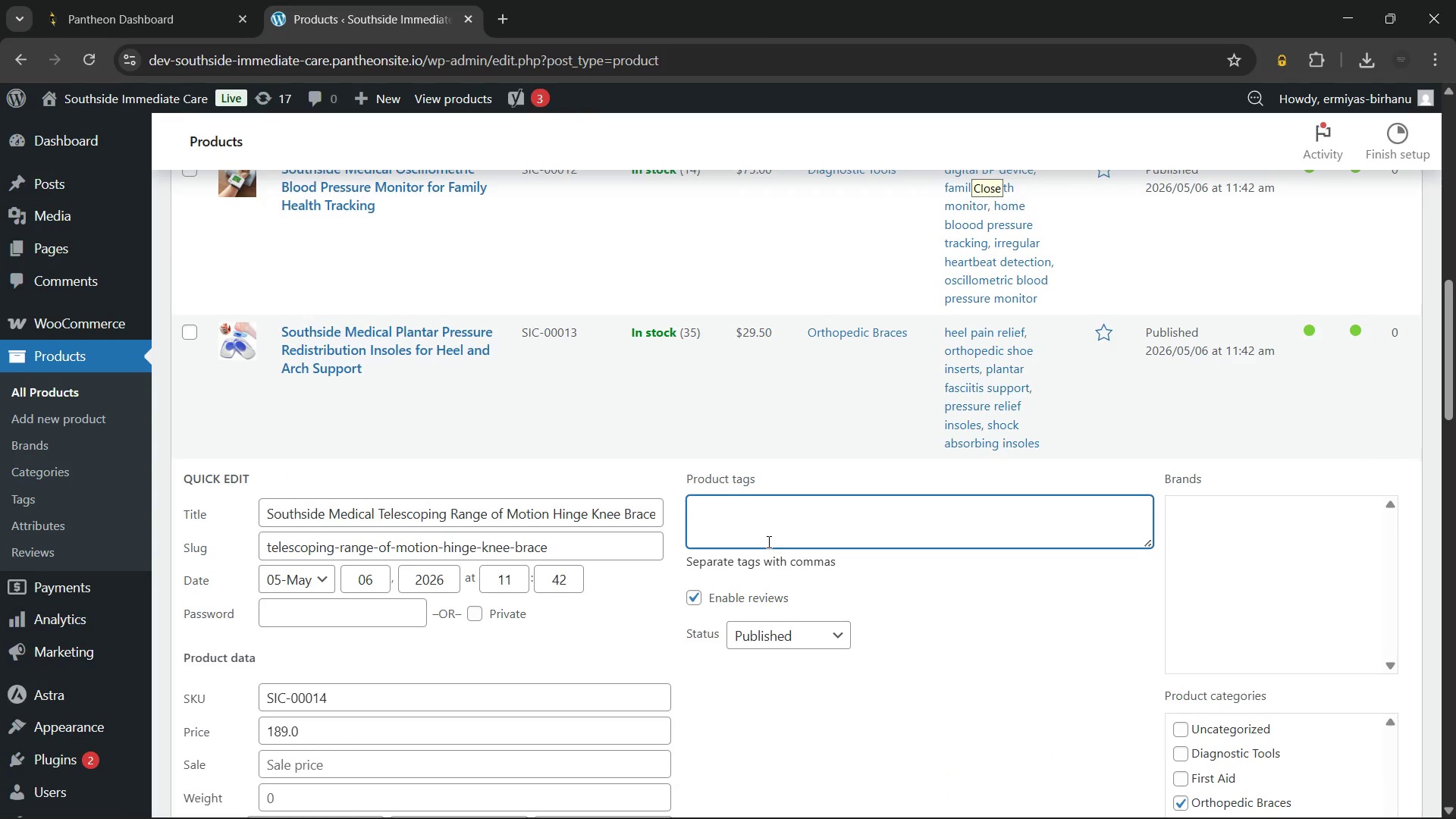 
type(rom )
 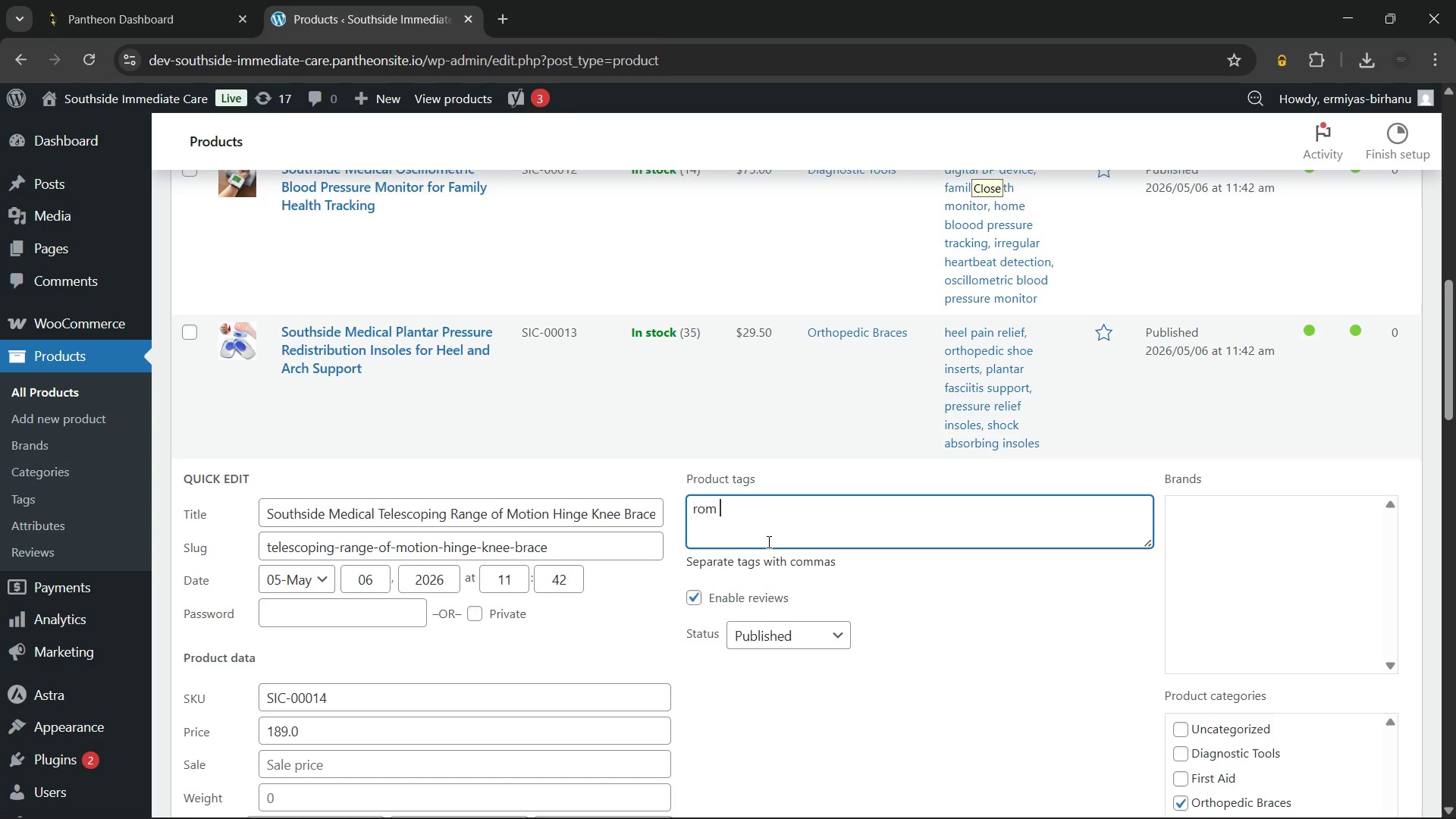 
mouse_move([748, 568])
 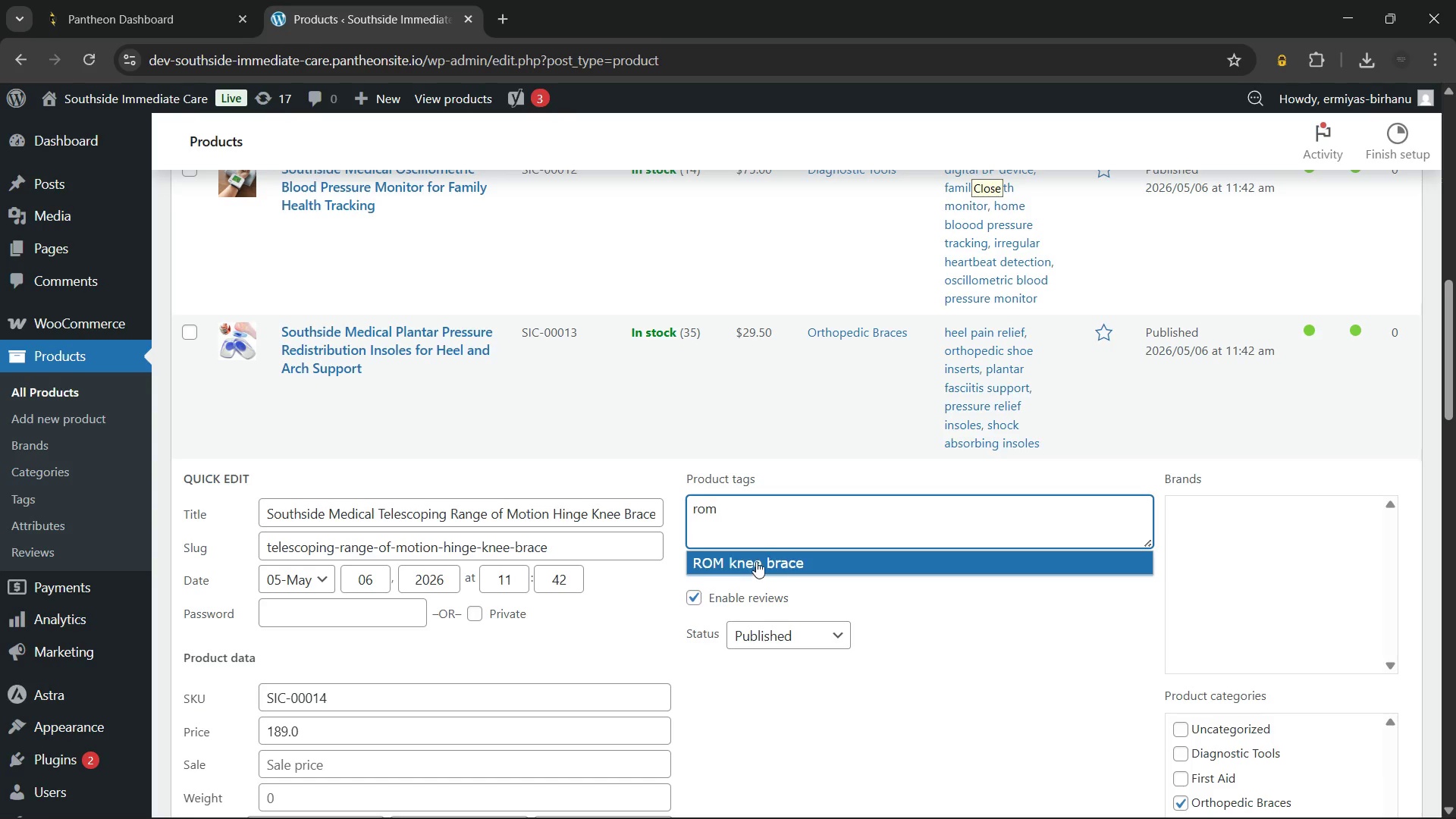 
left_click([756, 561])
 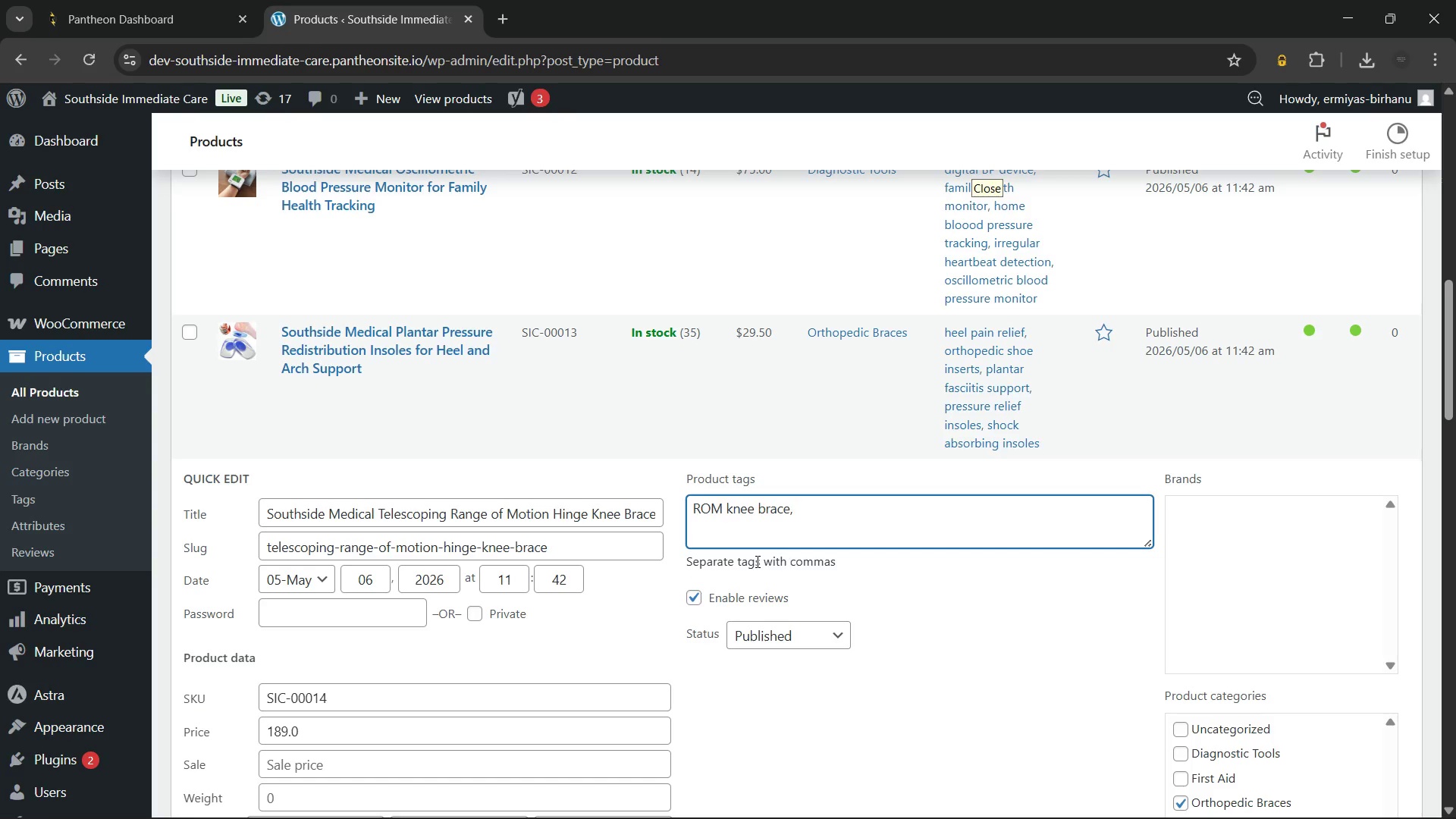 
type(post)
 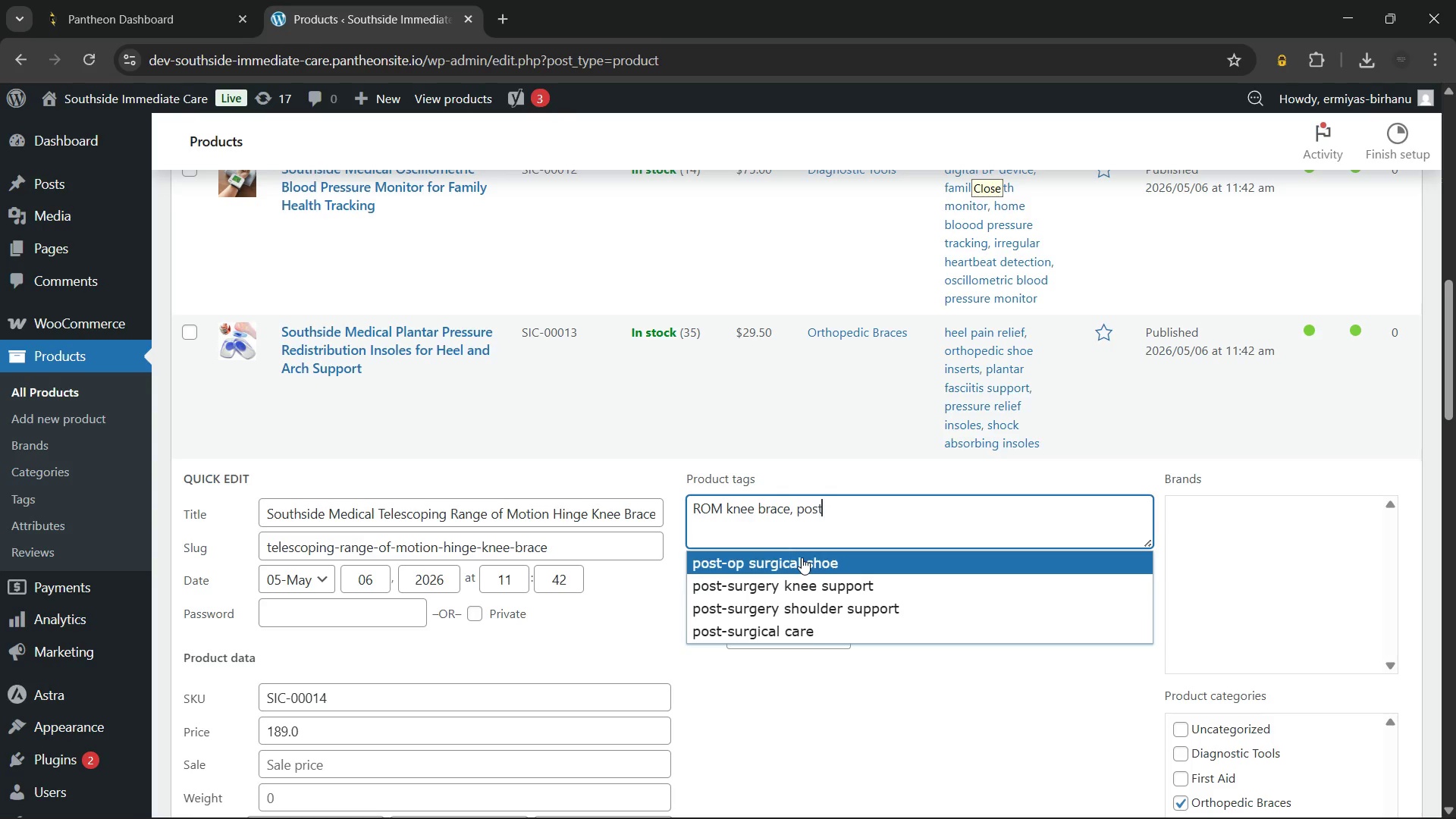 
wait(7.64)
 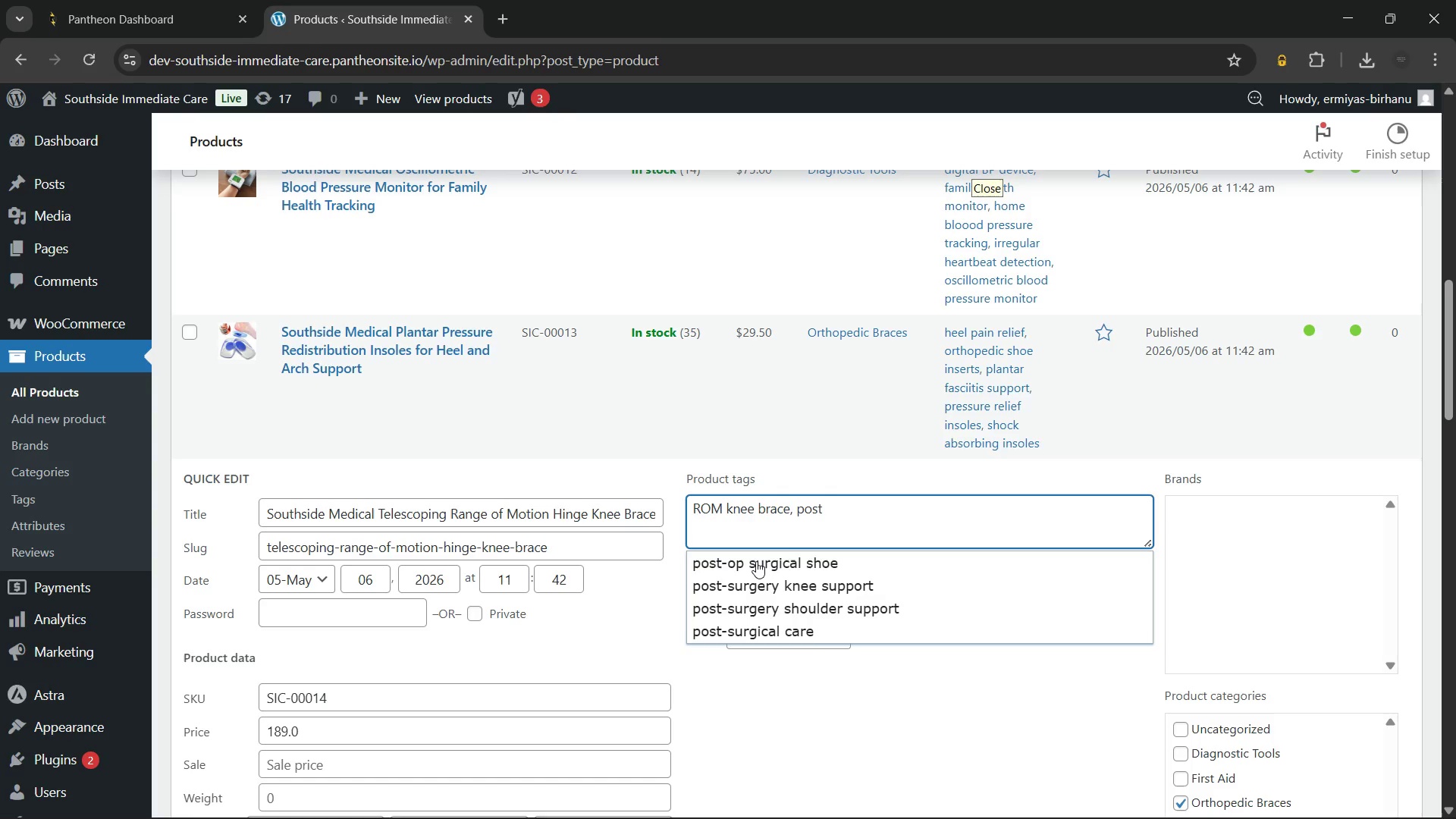 
left_click_drag(start_coordinate=[800, 573], to_coordinate=[800, 579])
 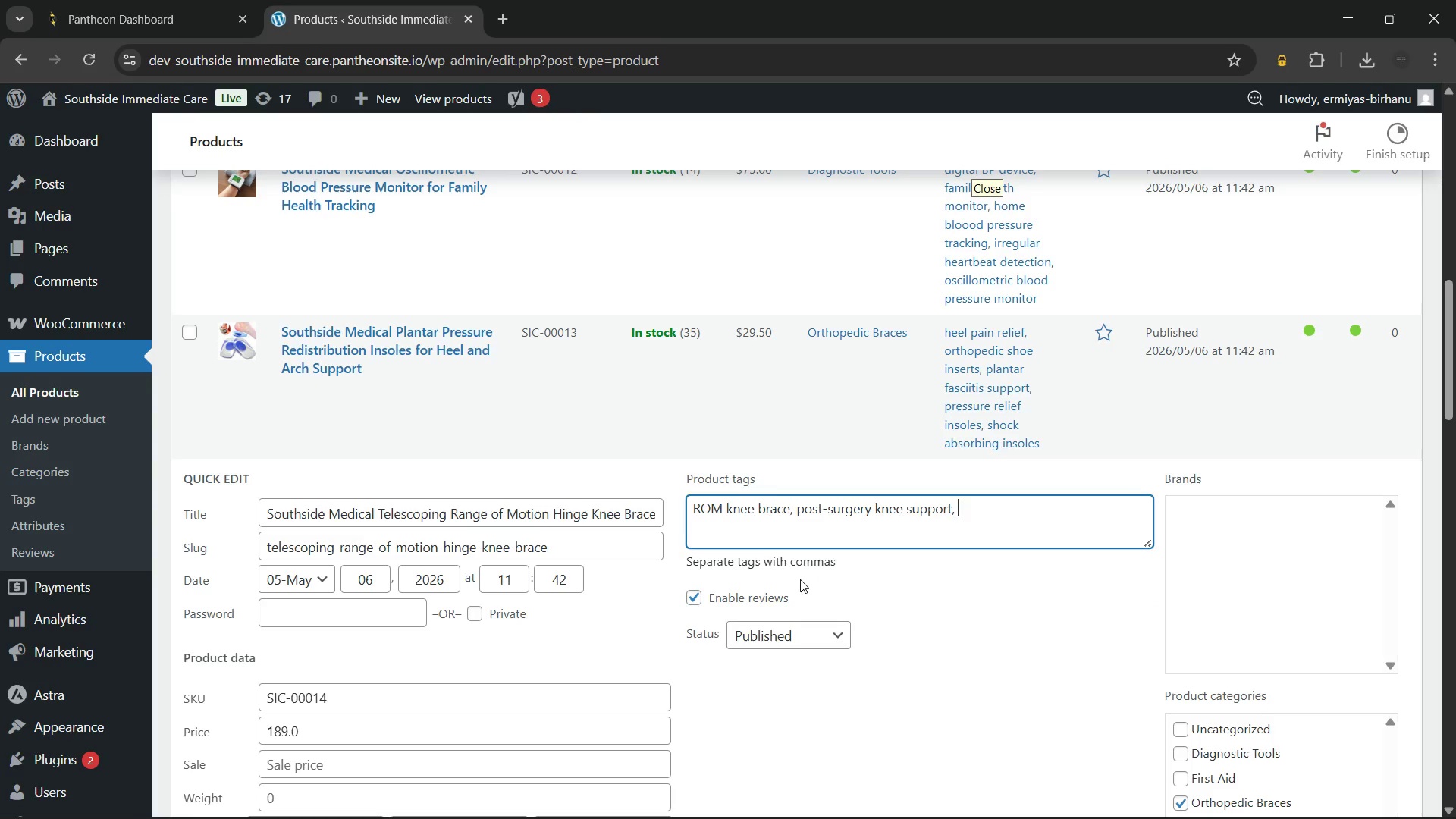 
left_click([800, 579])
 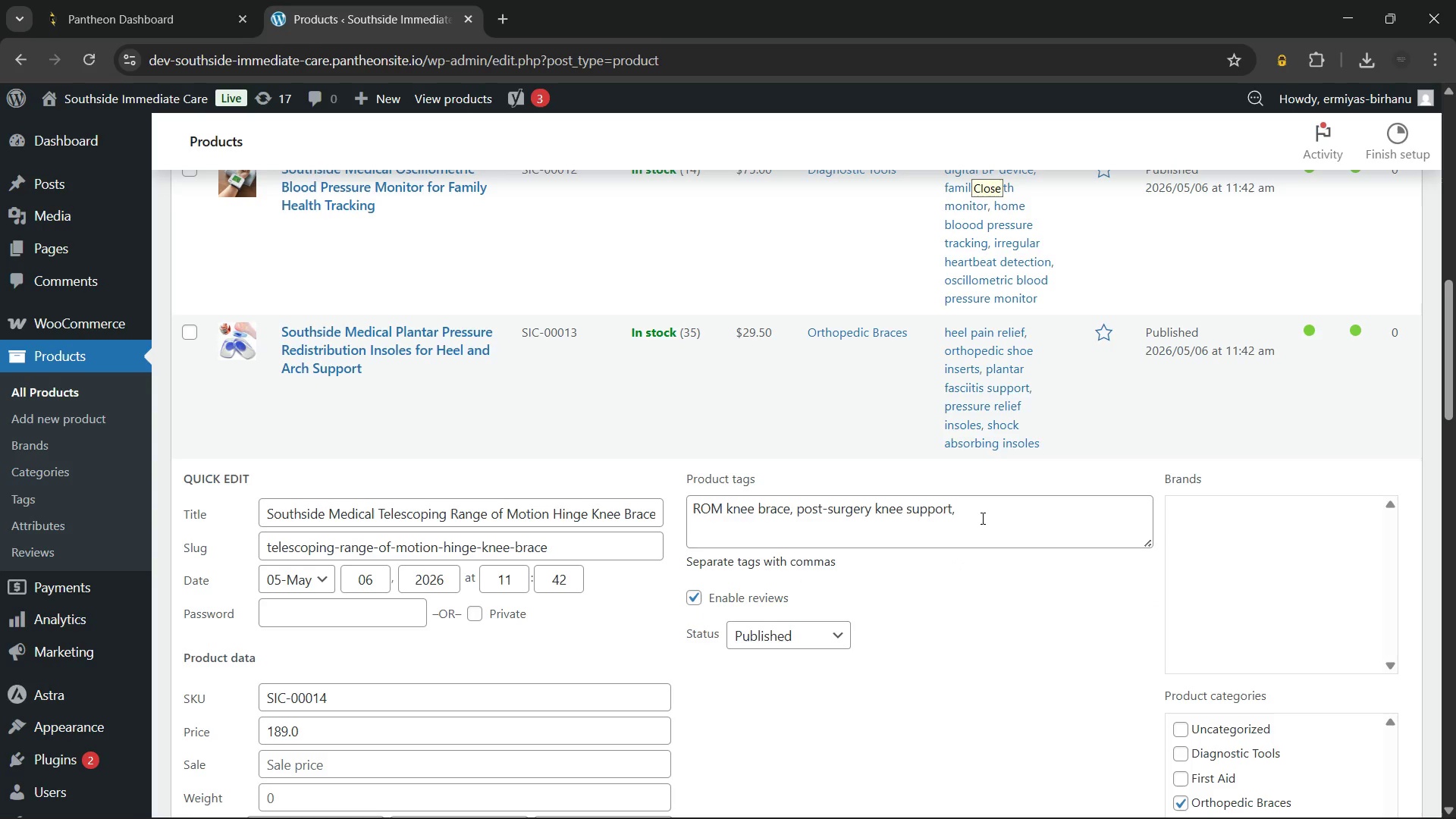 
left_click([990, 512])
 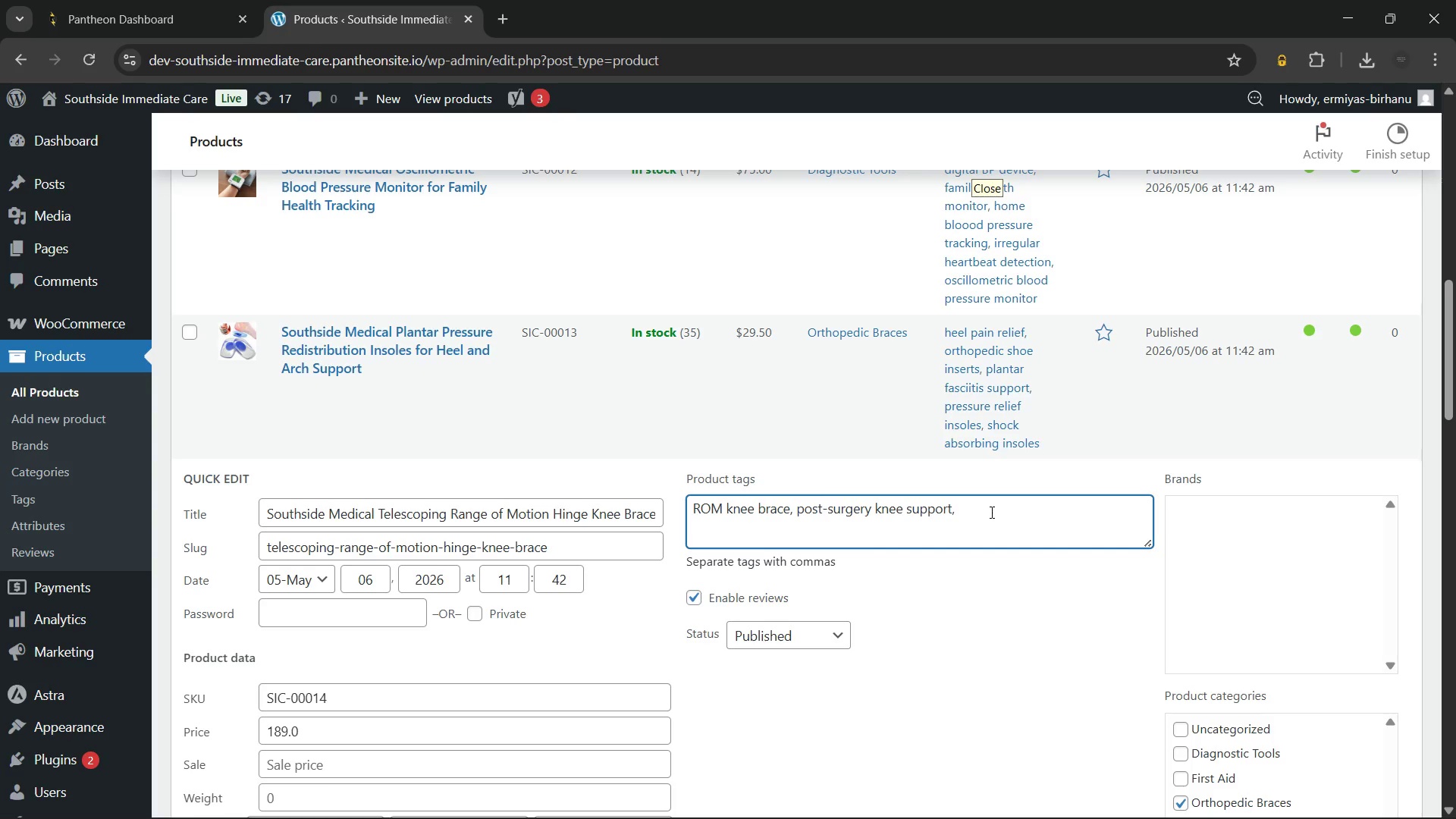 
type(acl )
 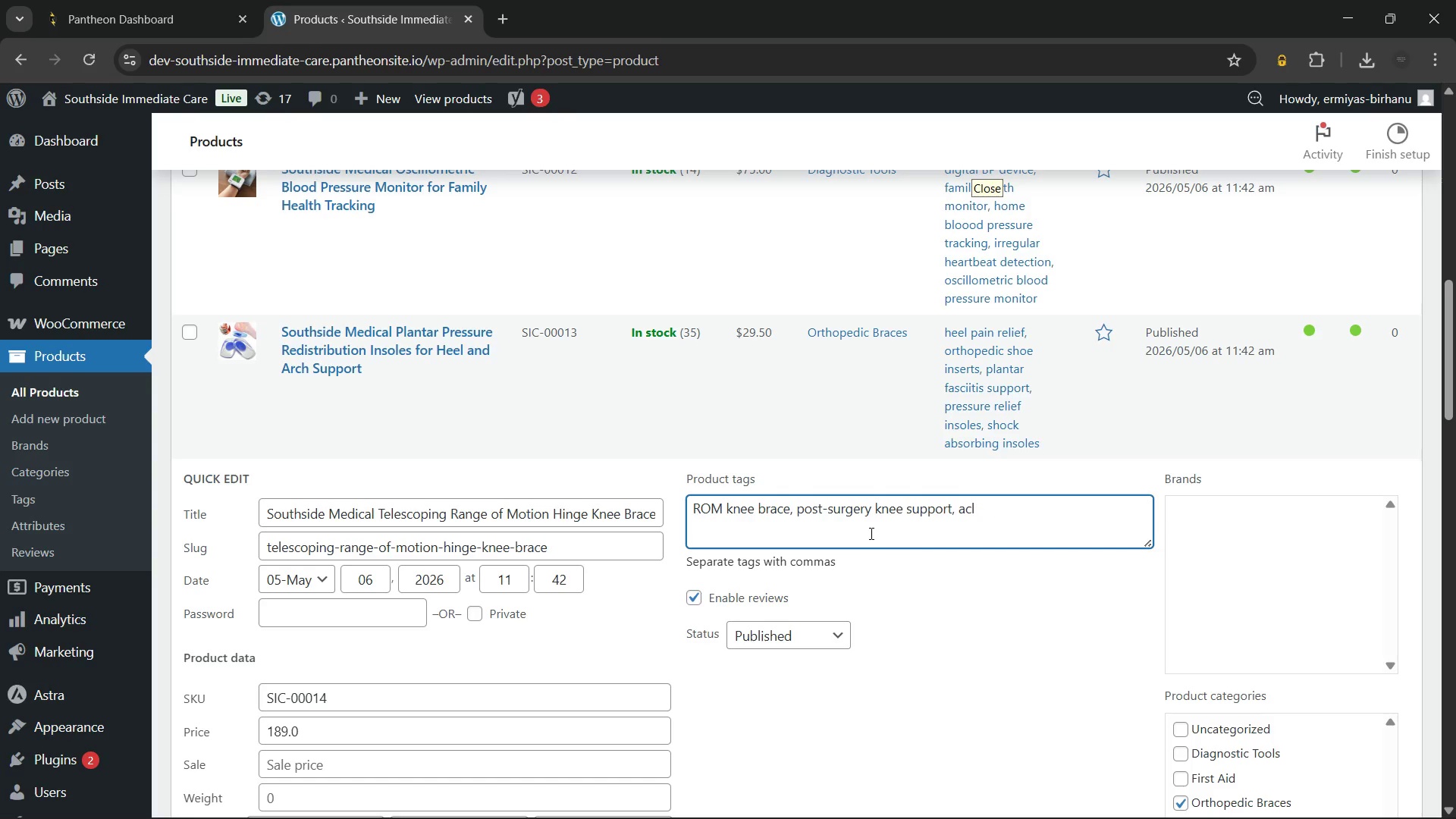 
wait(6.56)
 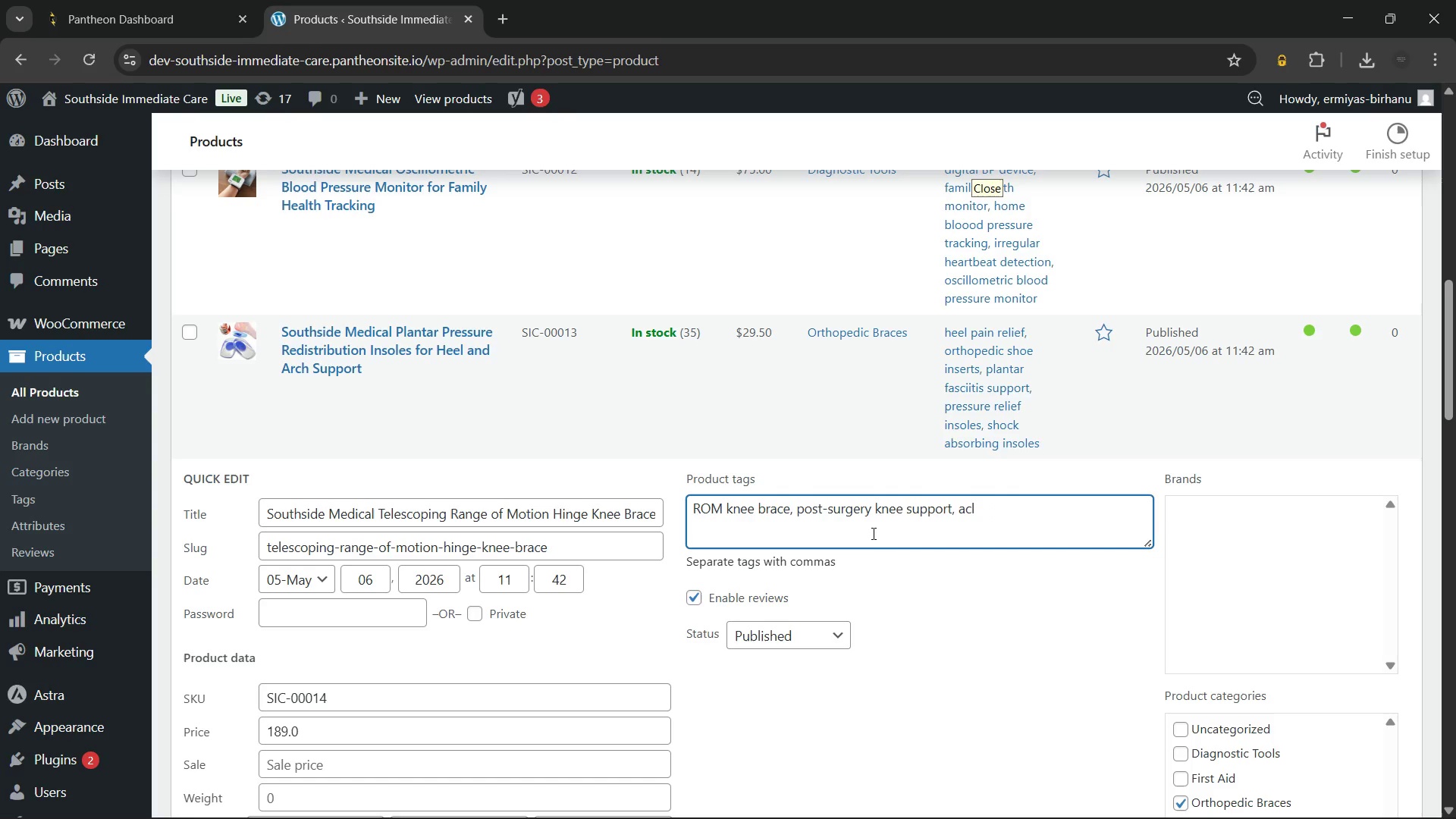 
left_click([847, 561])
 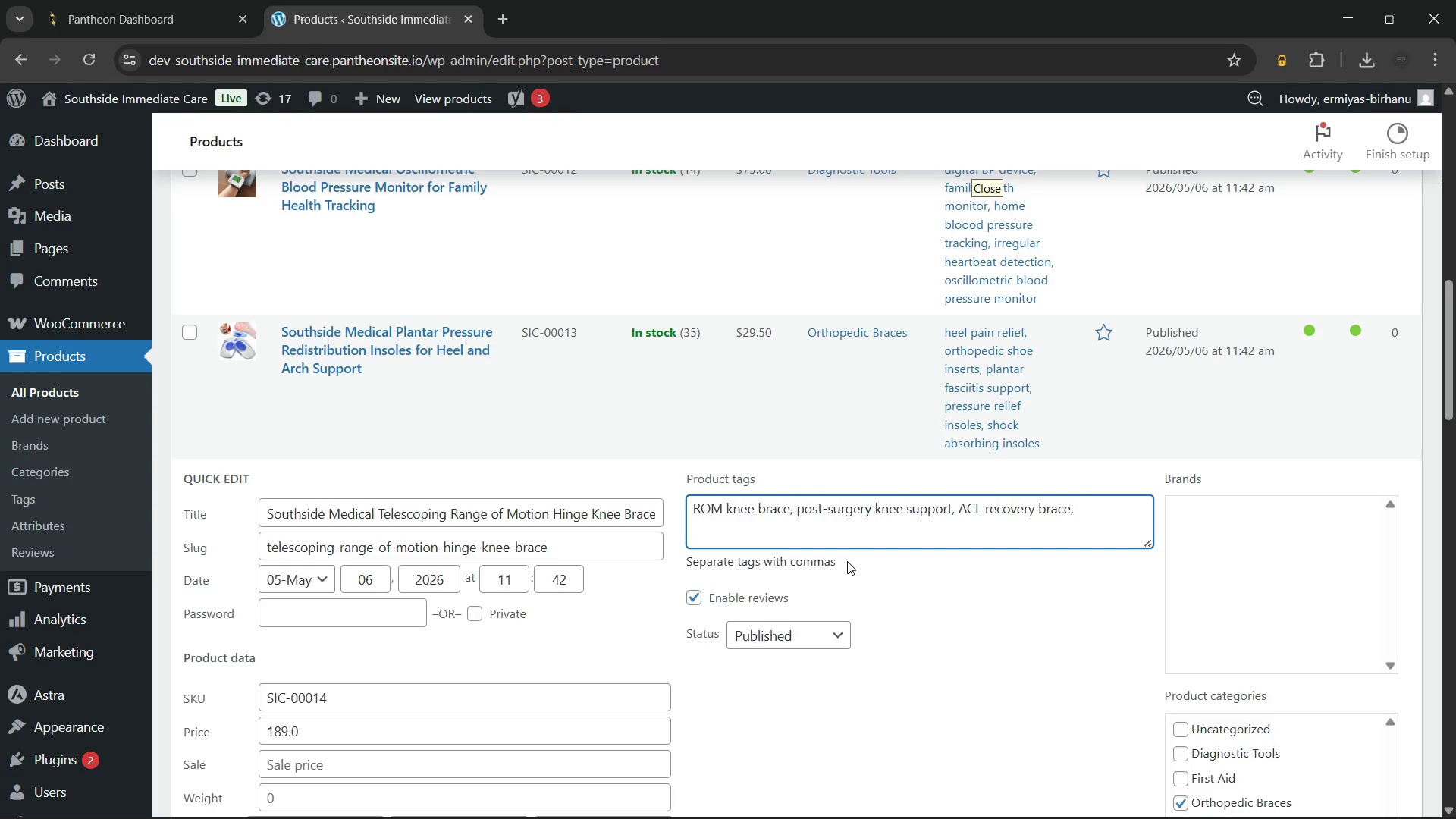 
type(rehabil)
 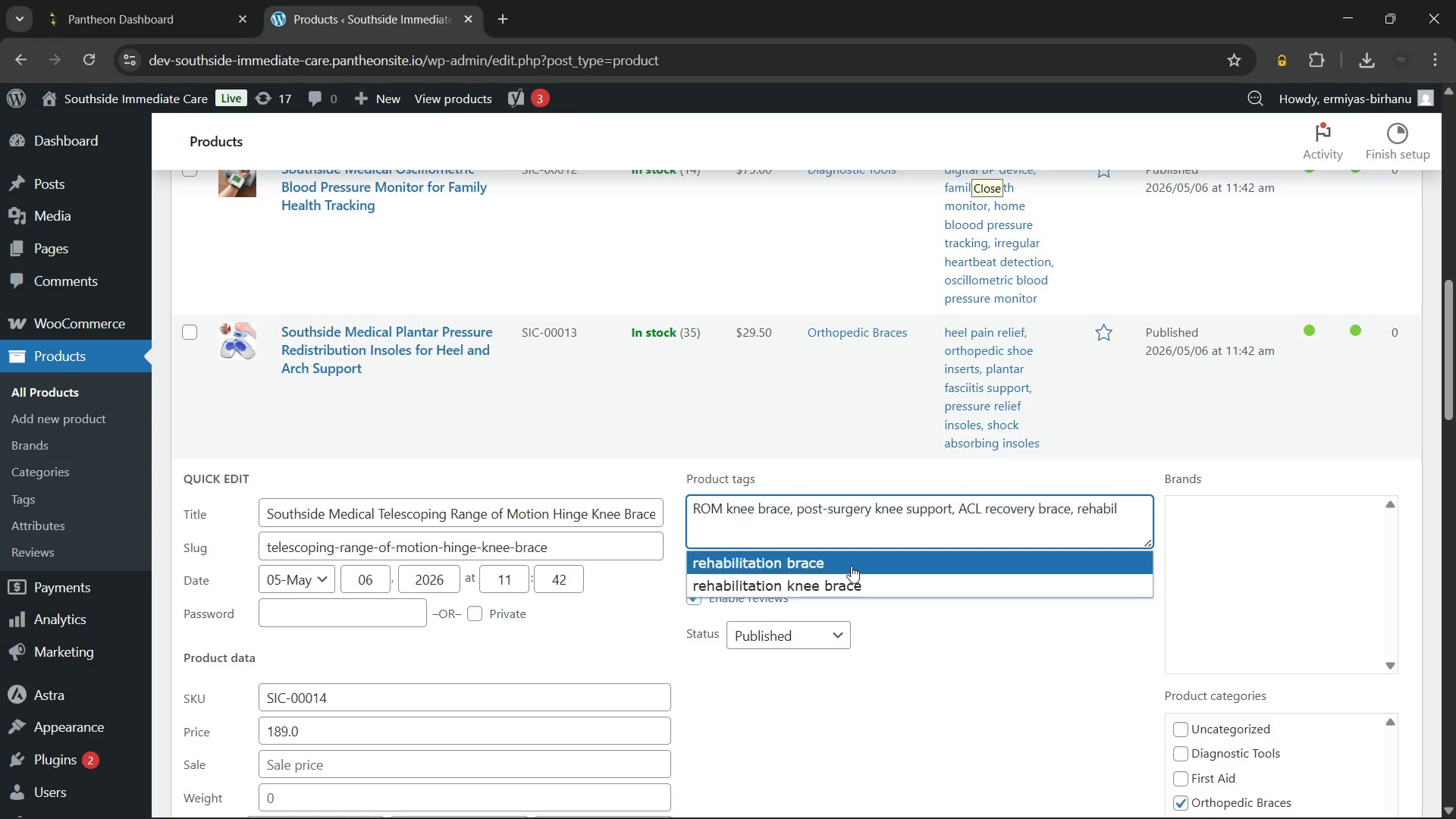 
left_click([857, 583])
 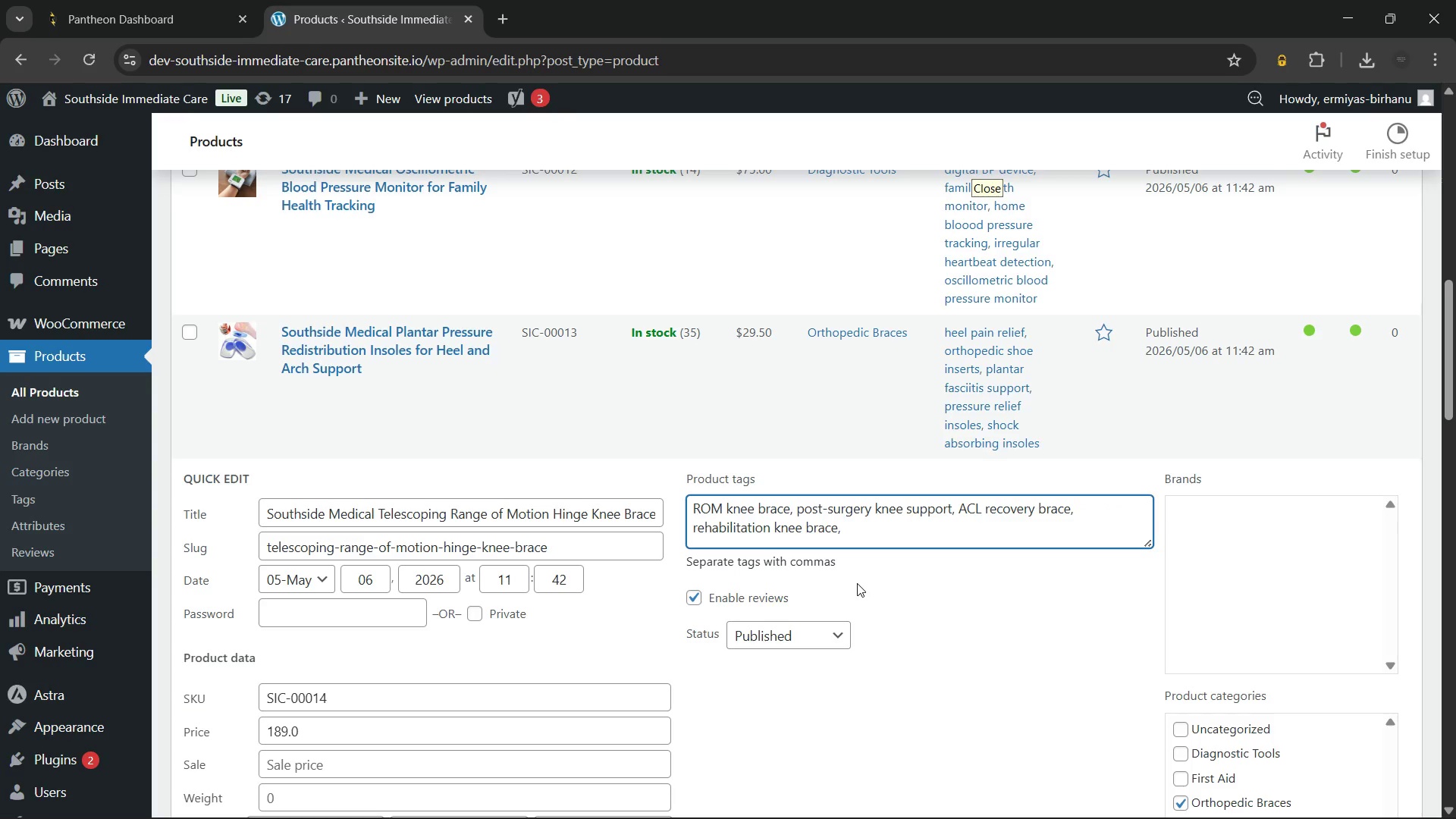 
type(adjustable)
 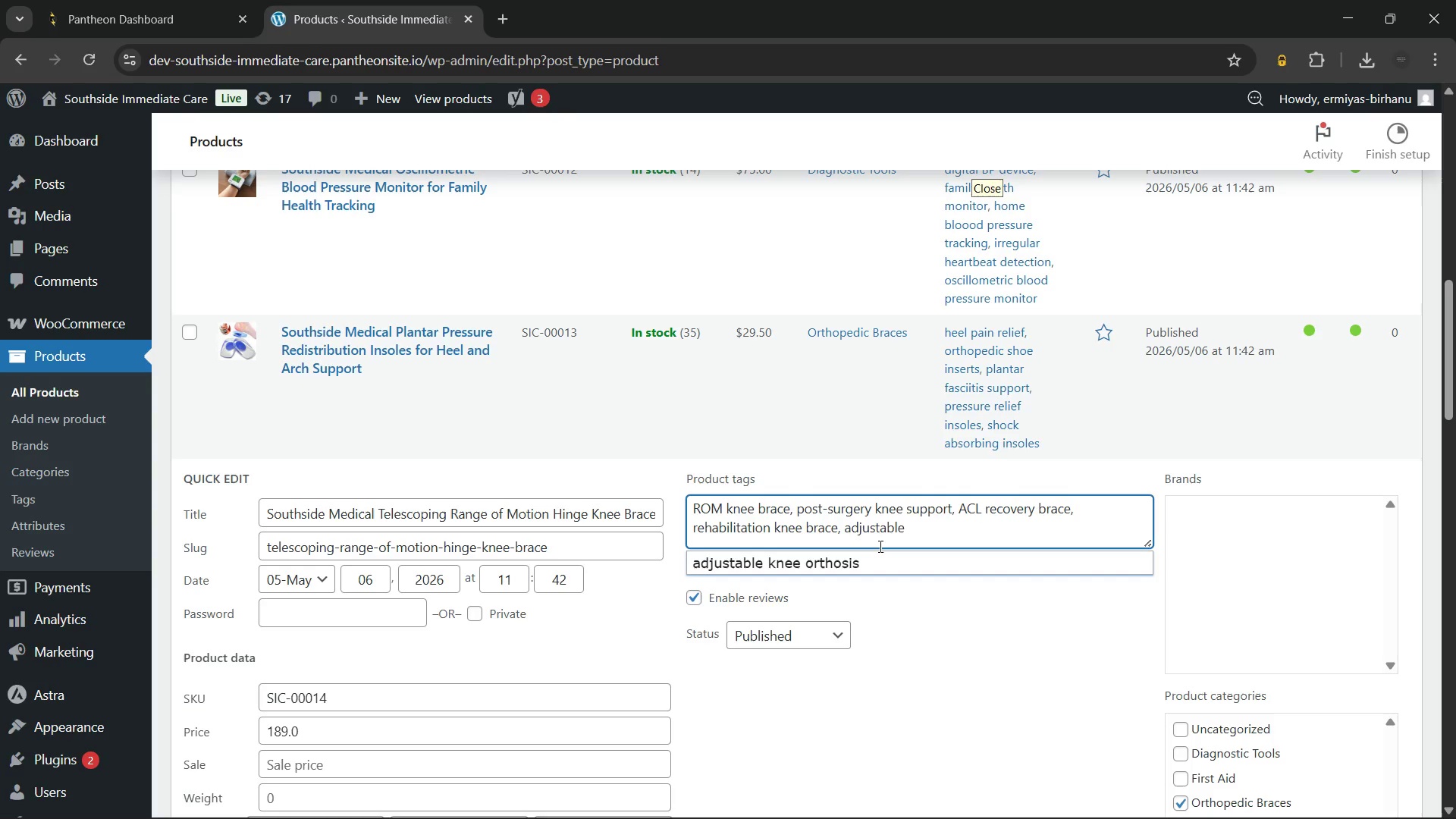 
left_click([872, 568])
 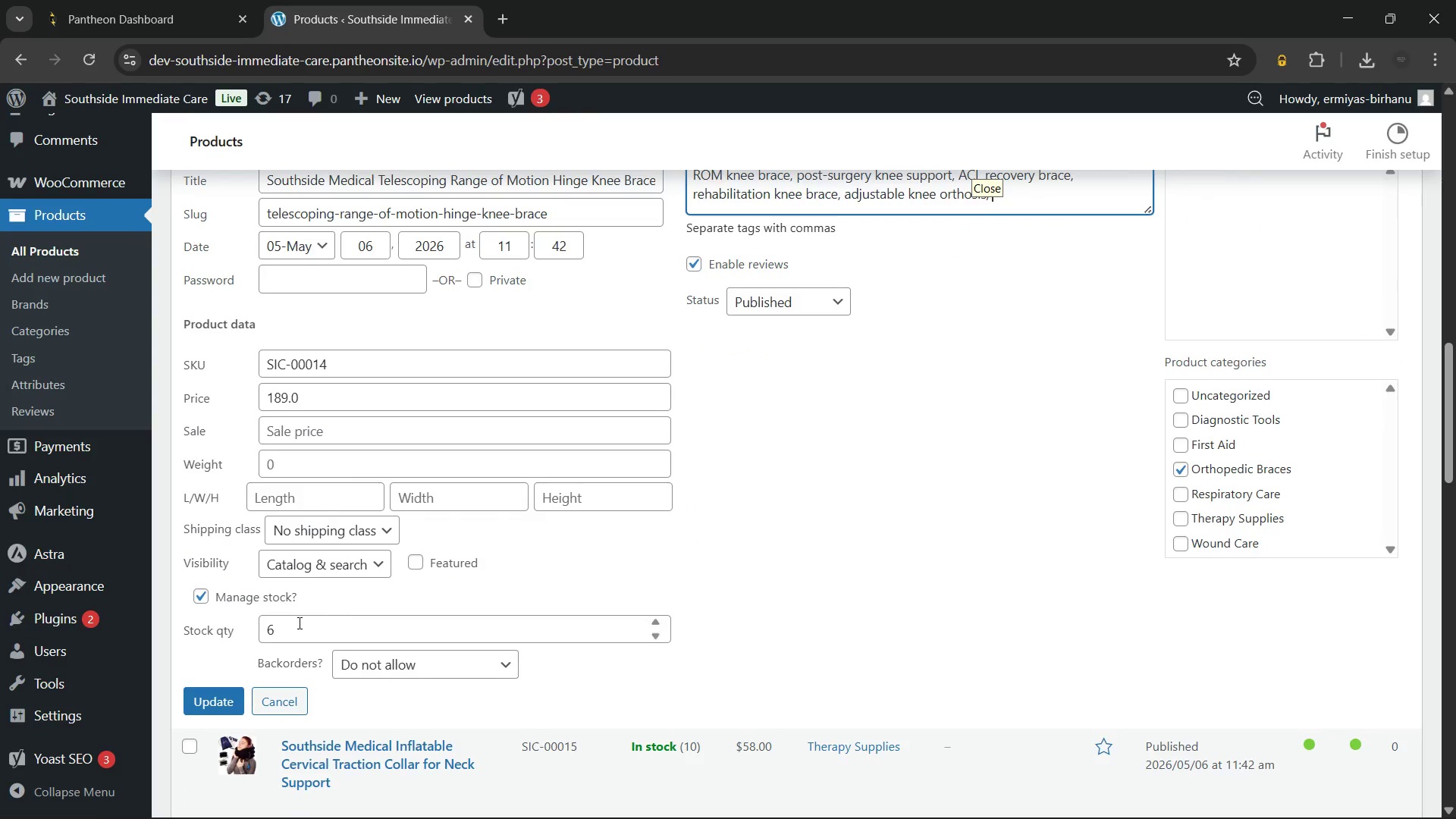 
left_click([218, 704])
 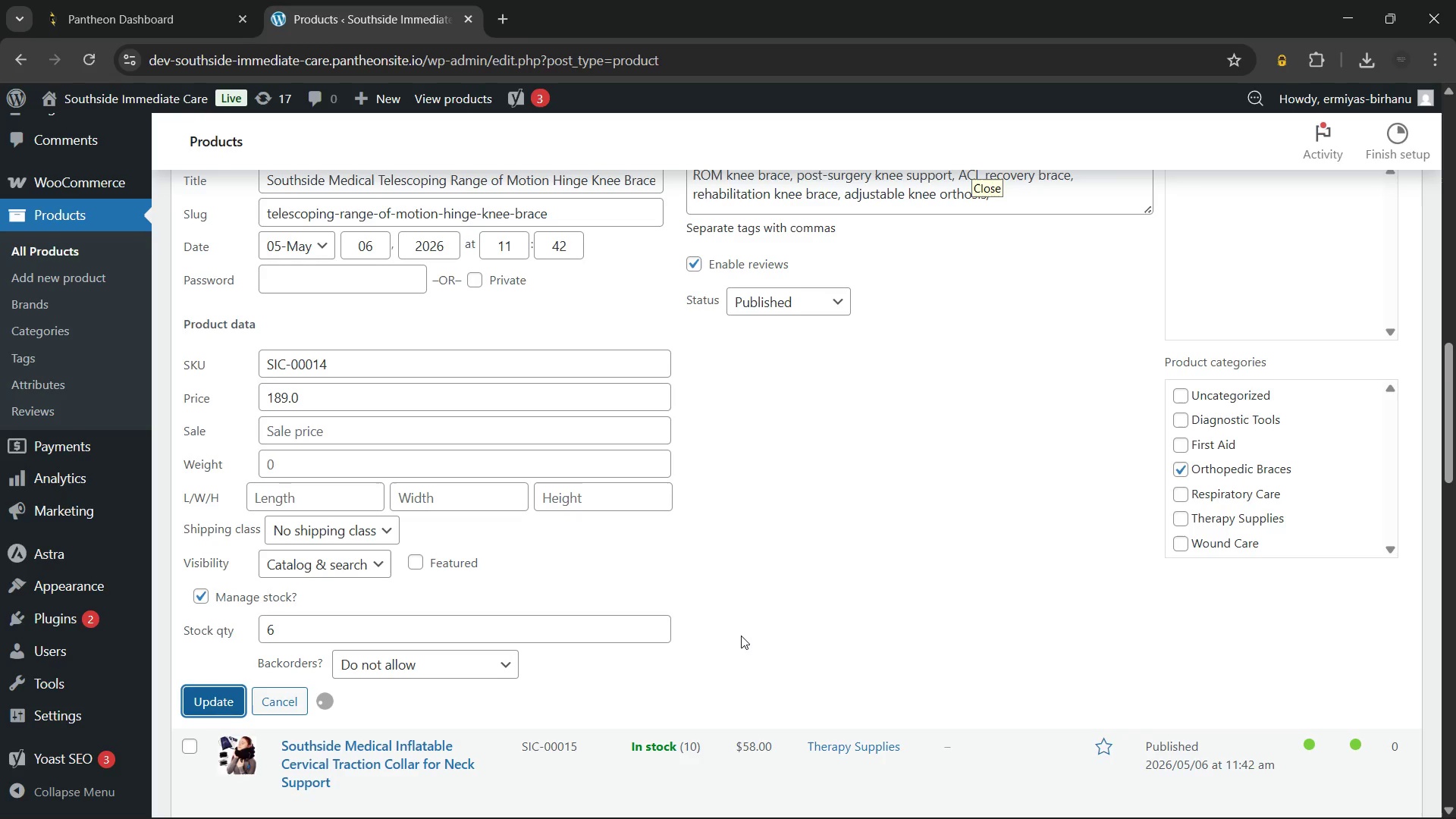 
mouse_move([797, 606])
 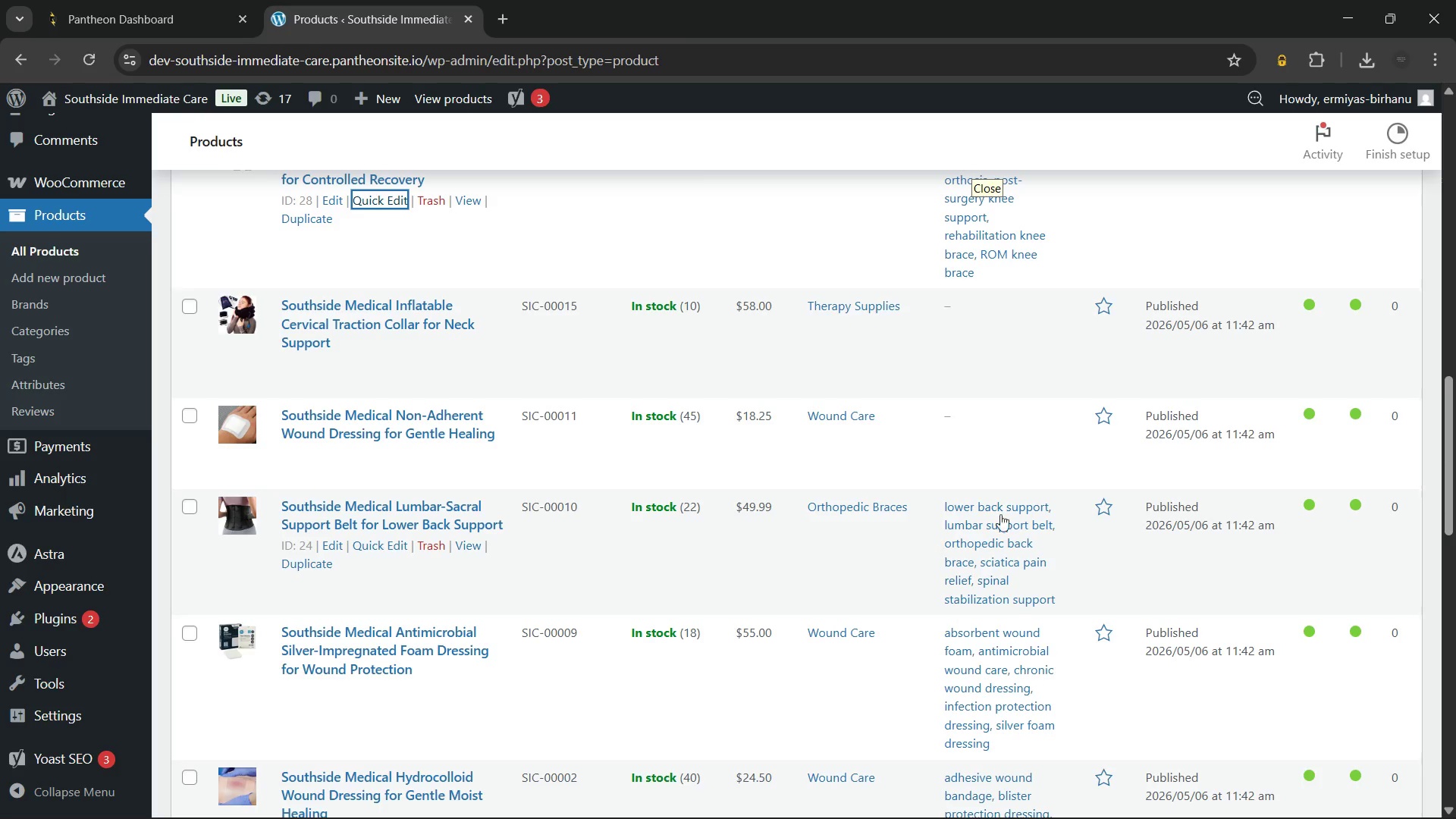 
scroll: coordinate [1006, 497], scroll_direction: up, amount: 1.0
 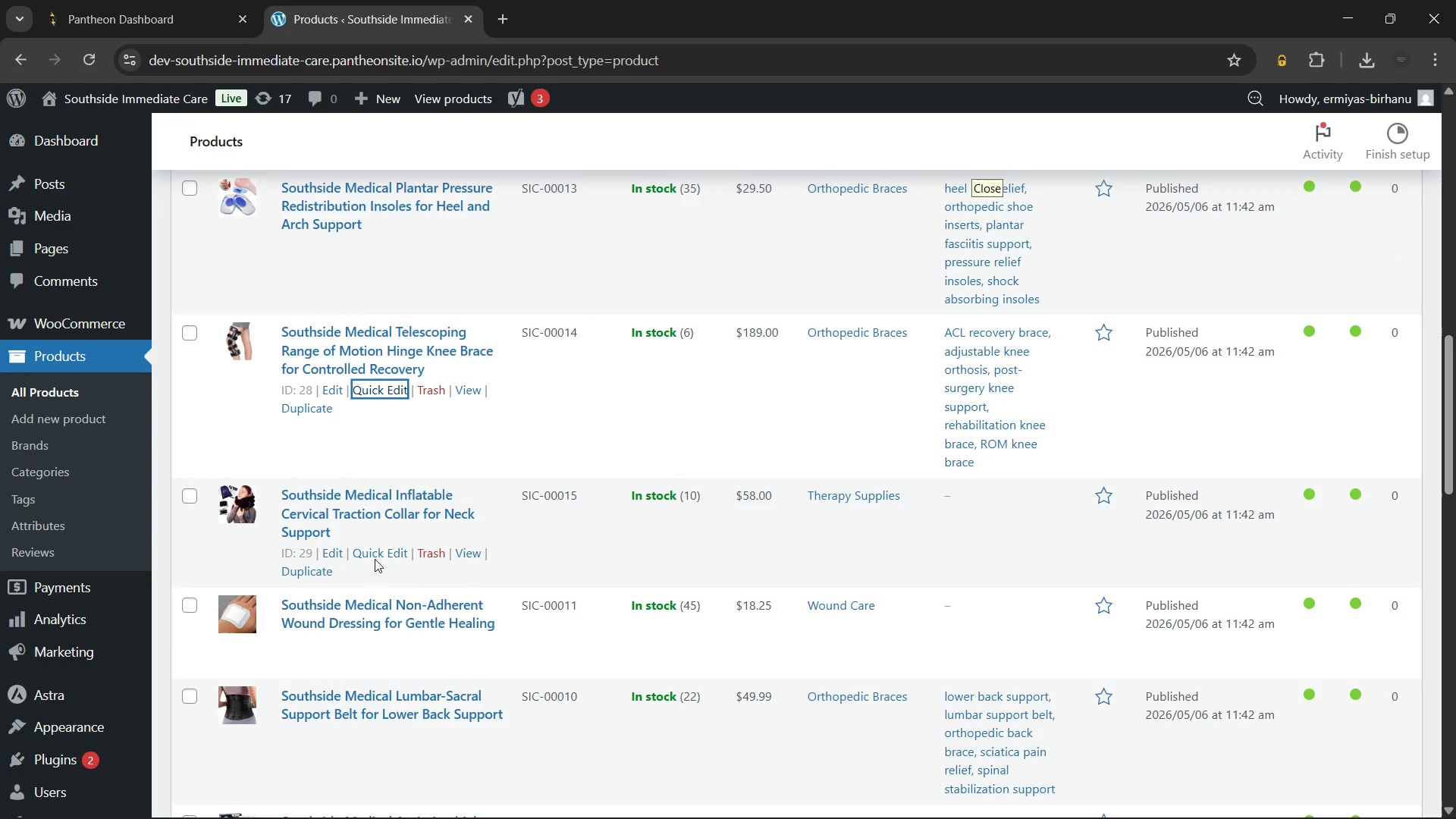 
left_click([378, 548])
 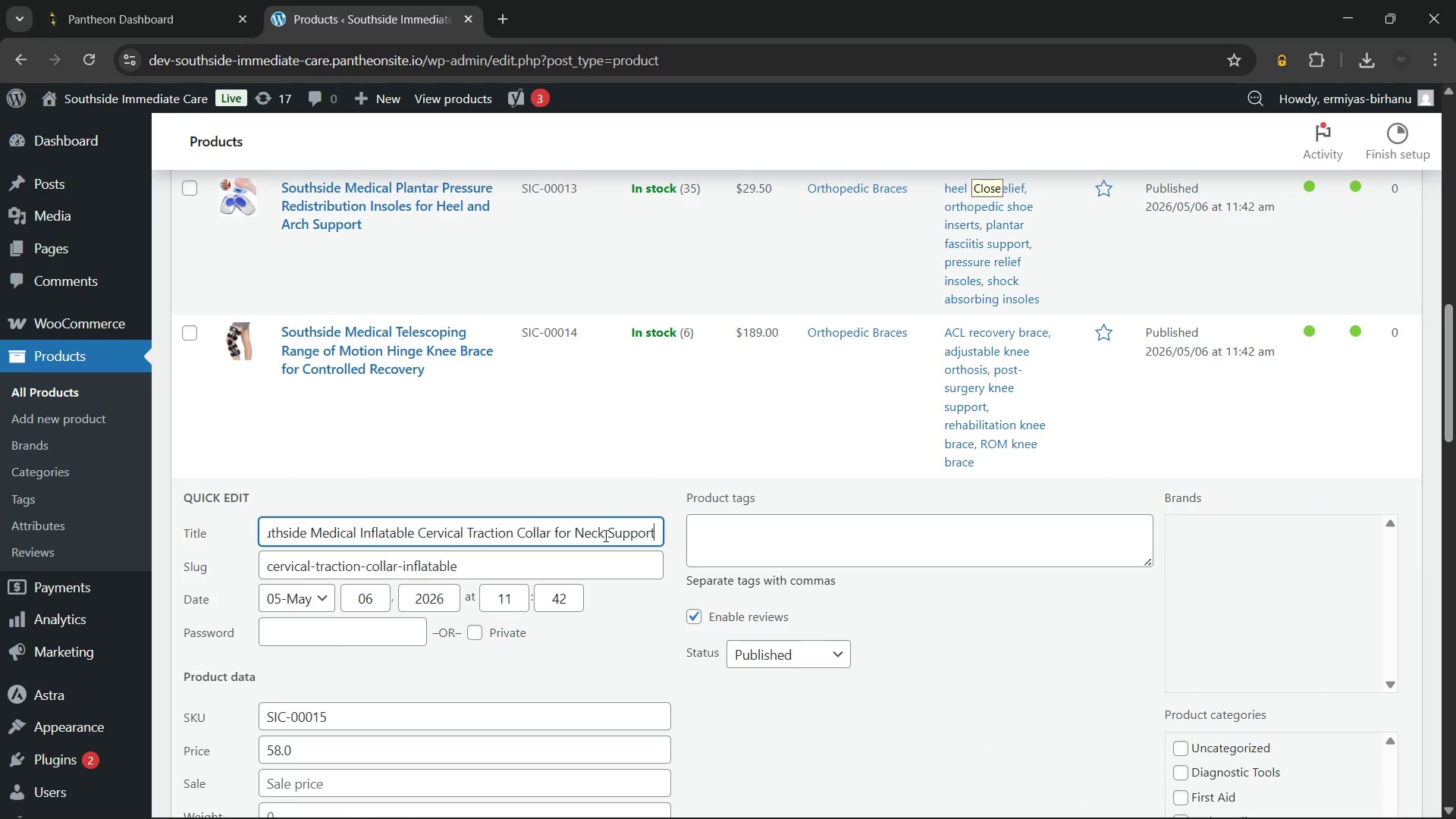 
scroll: coordinate [673, 535], scroll_direction: none, amount: 0.0
 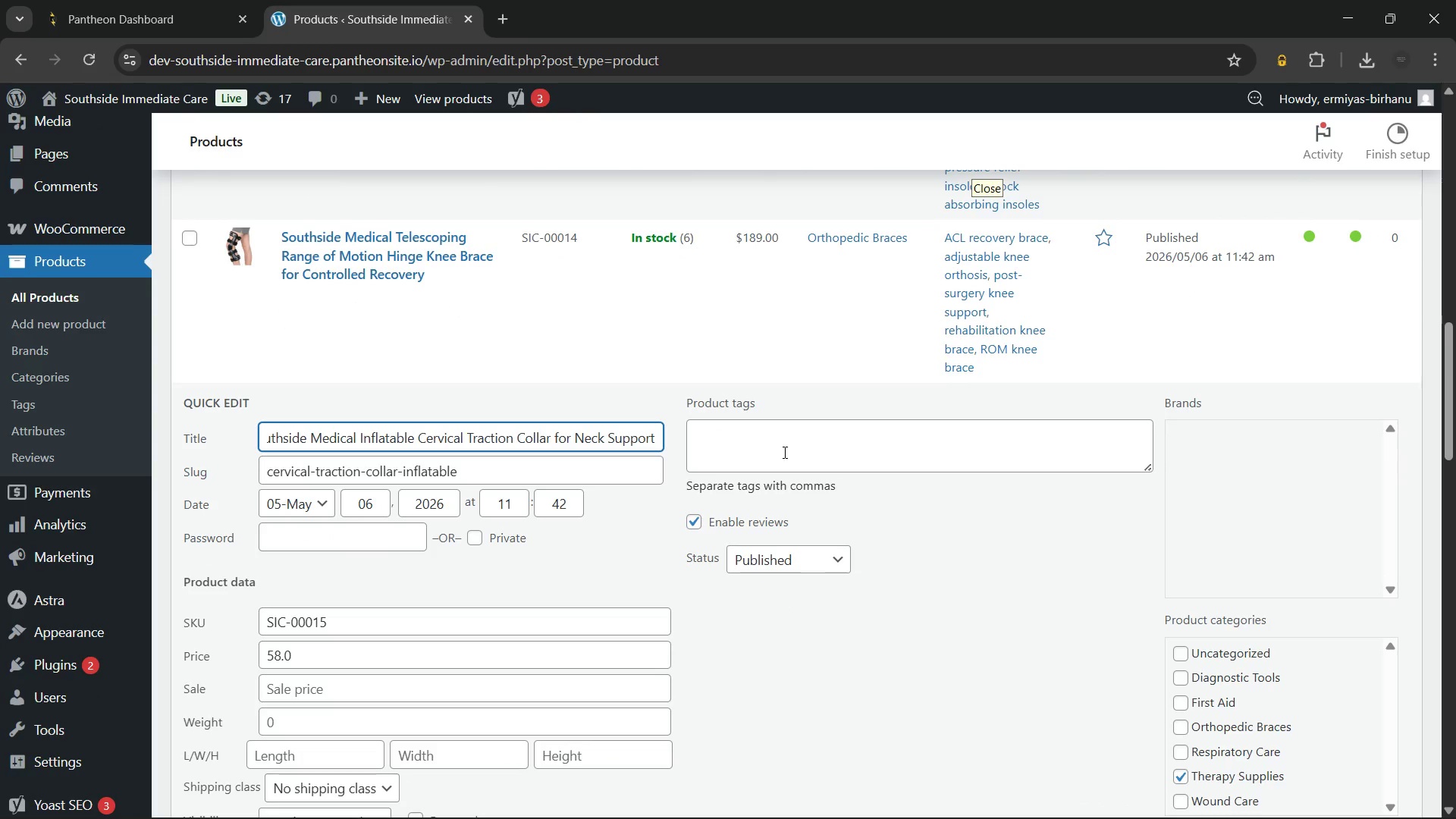 
left_click([783, 452])
 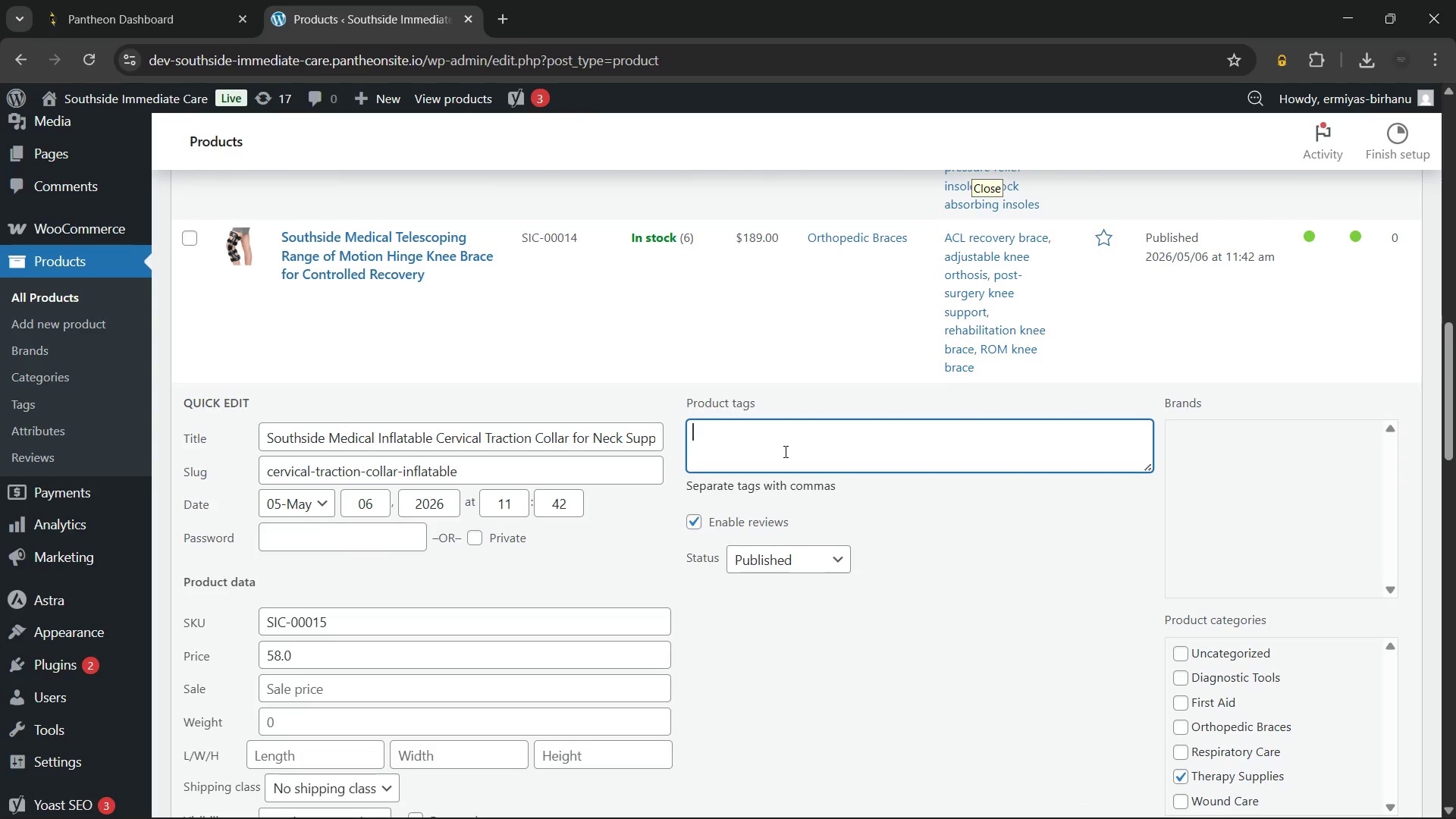 
type(cervi)
 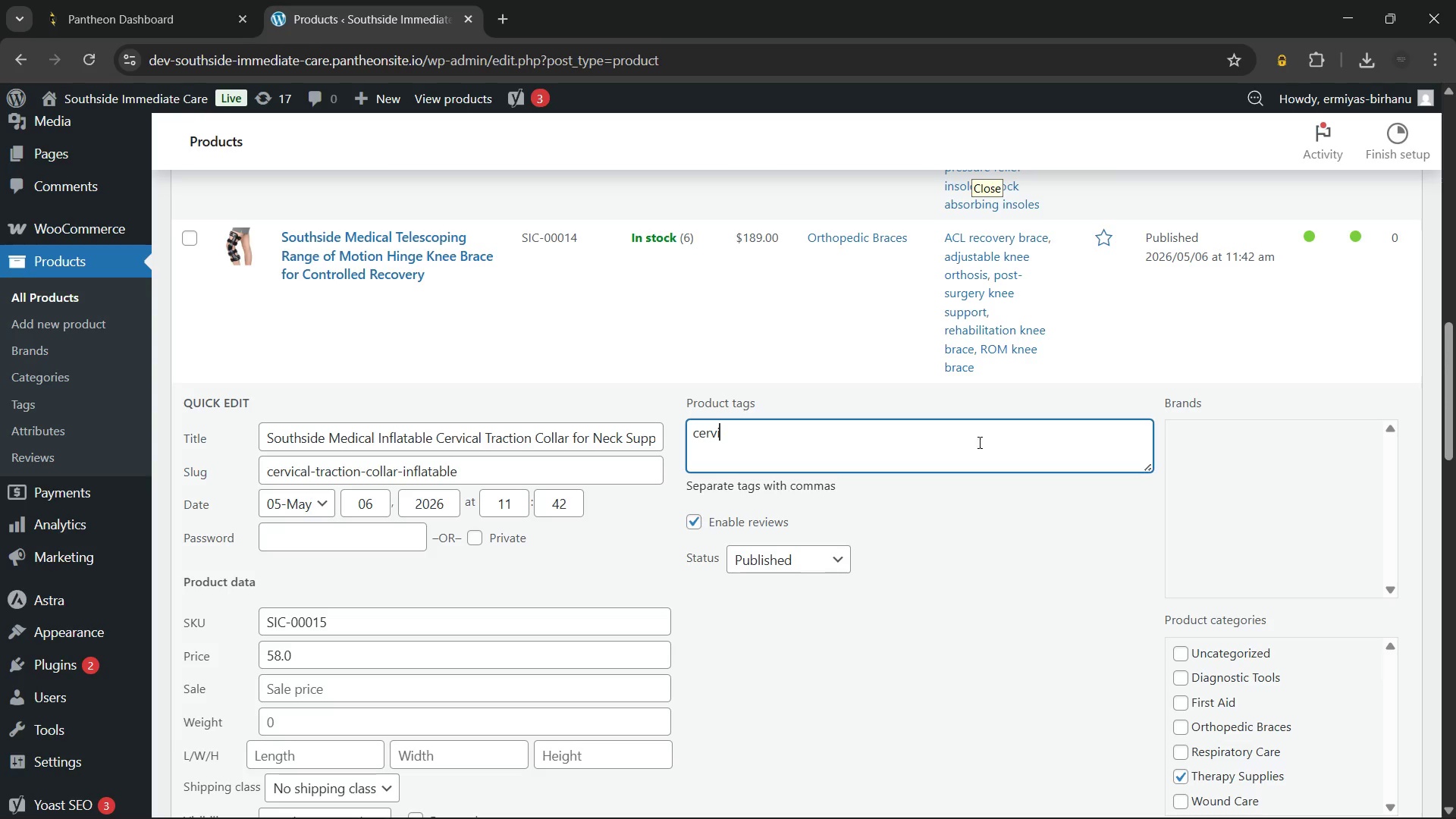 
wait(7.23)
 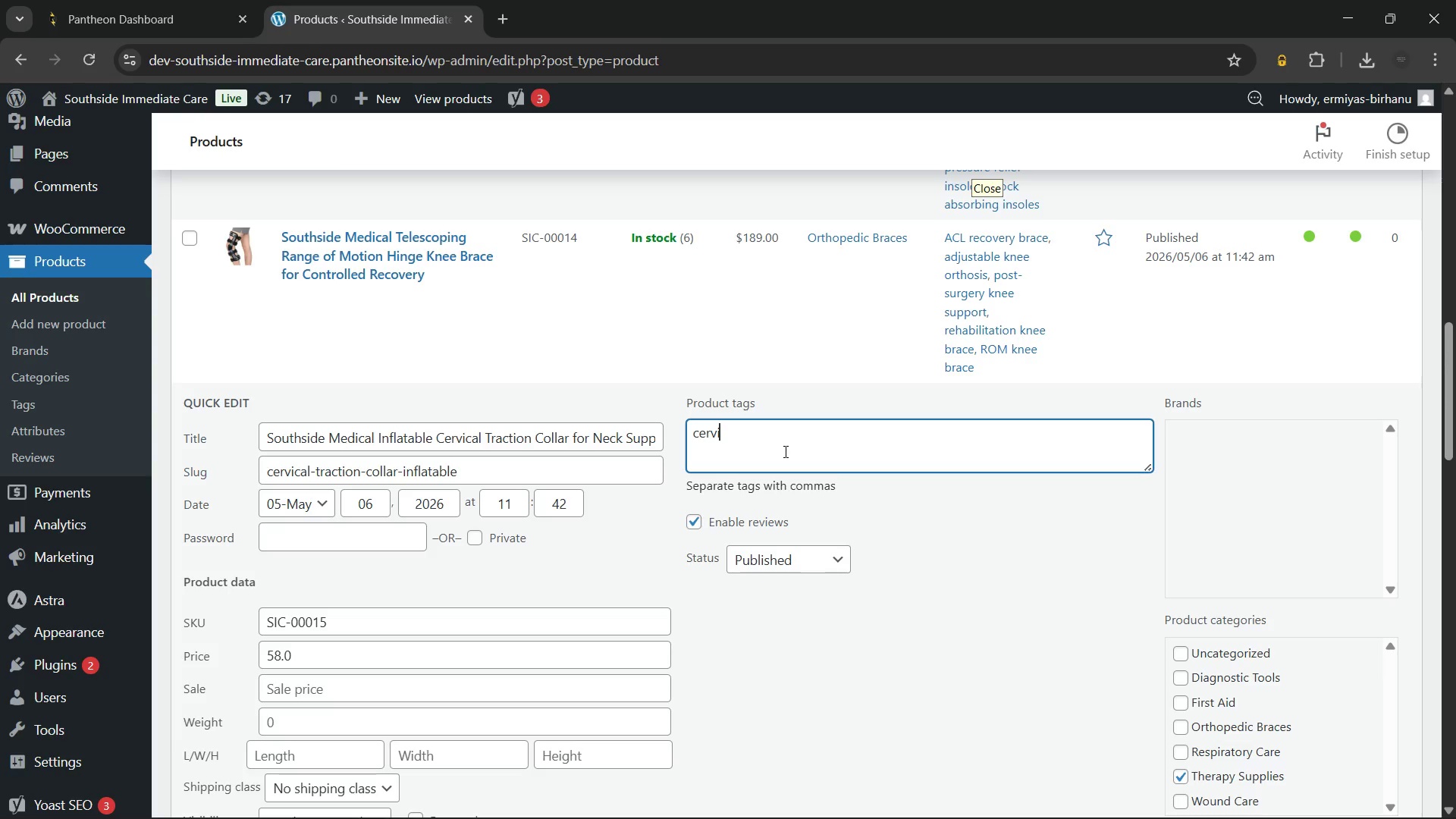 
left_click([892, 447])
 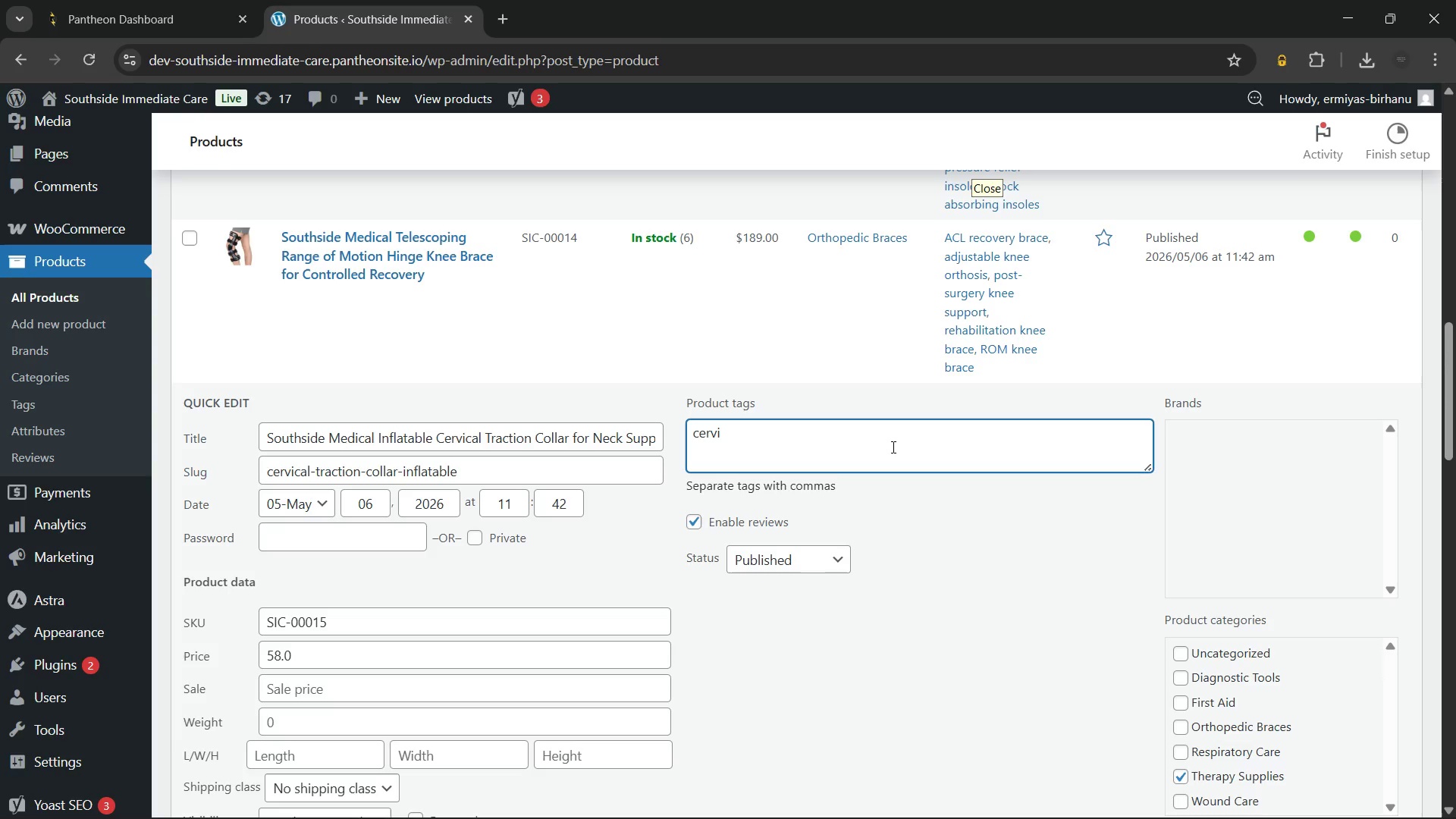 
type(cal)
 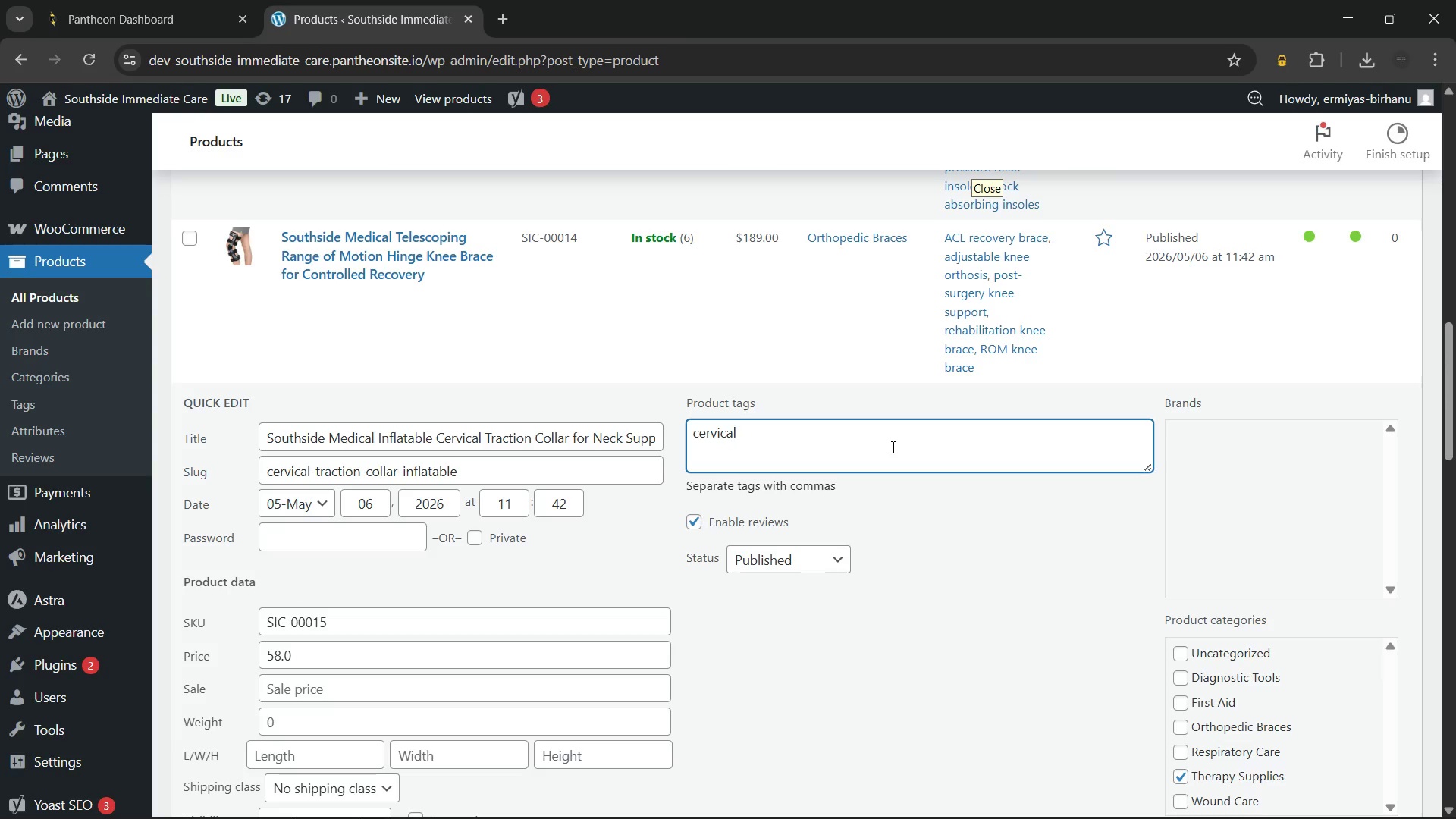 
wait(9.7)
 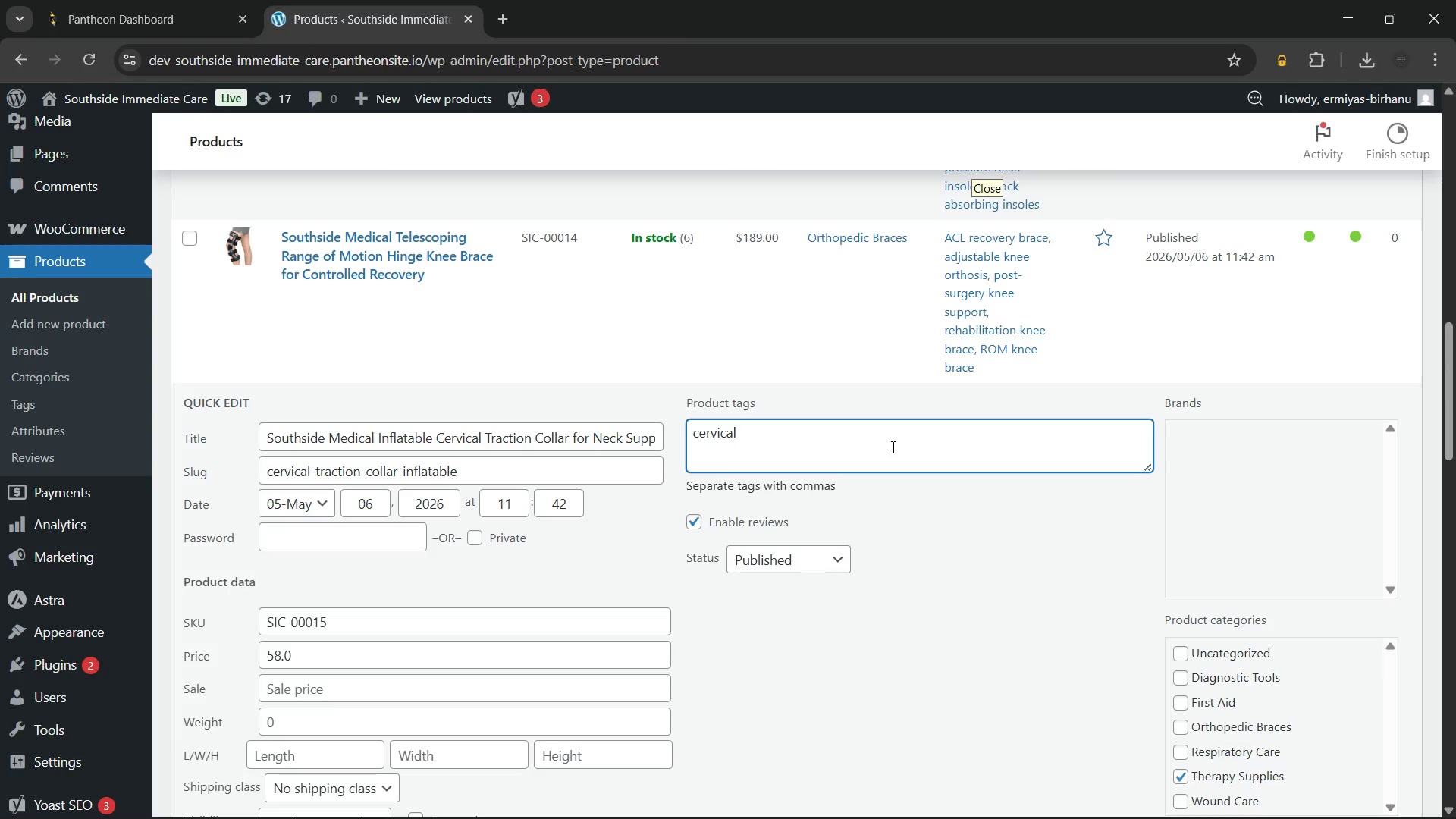 
left_click([877, 510])
 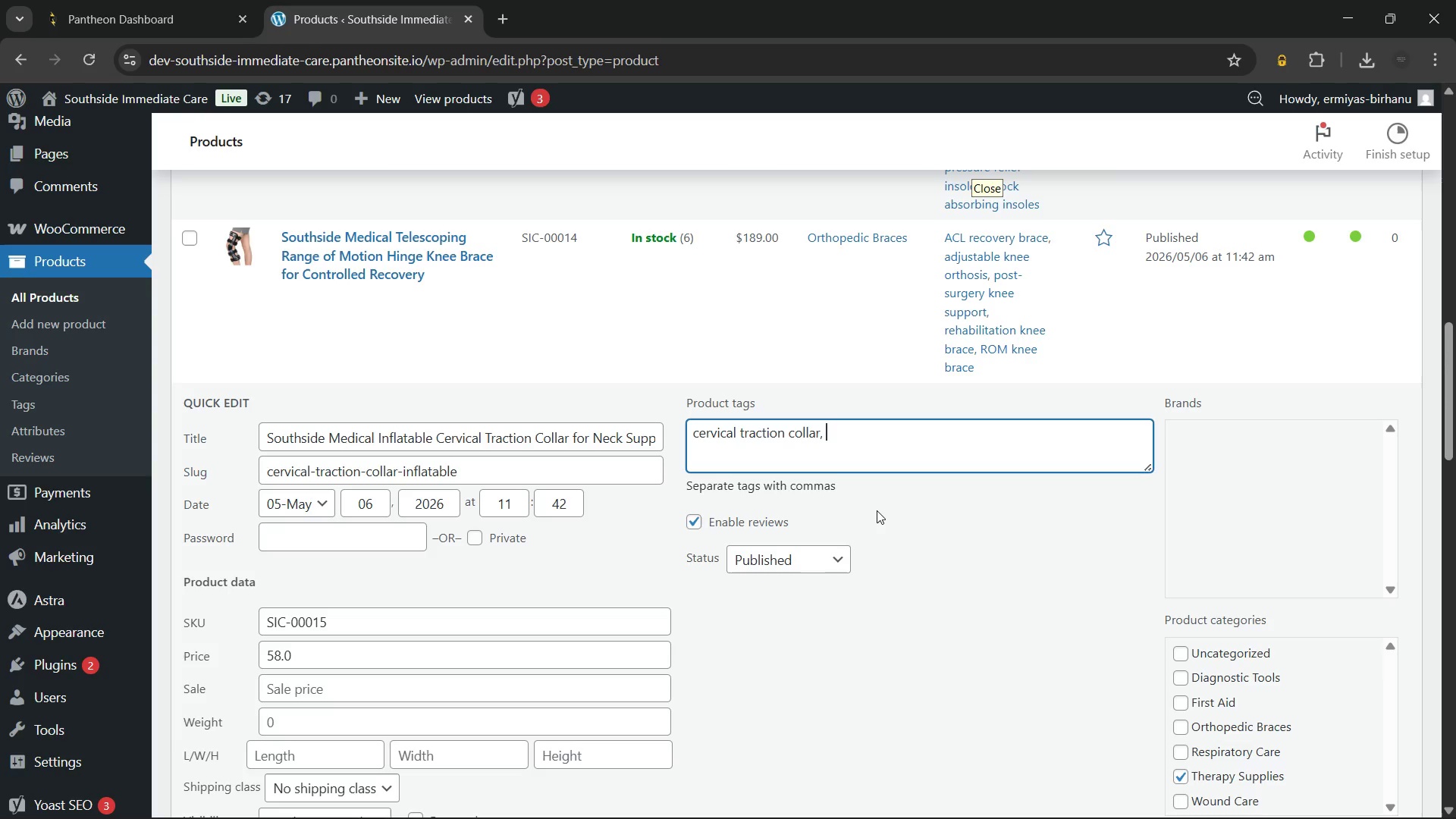 
wait(5.77)
 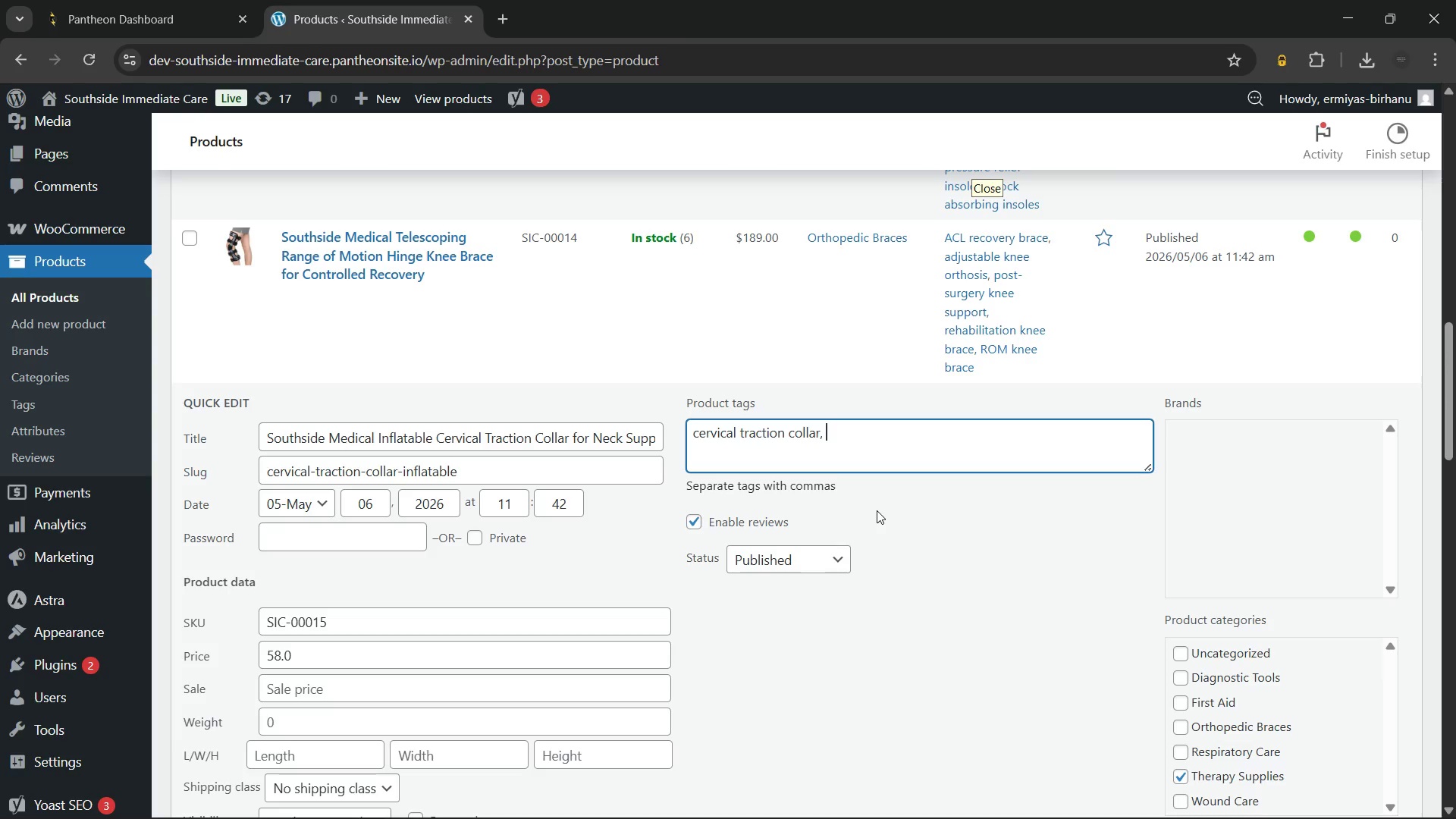 
type(neck)
 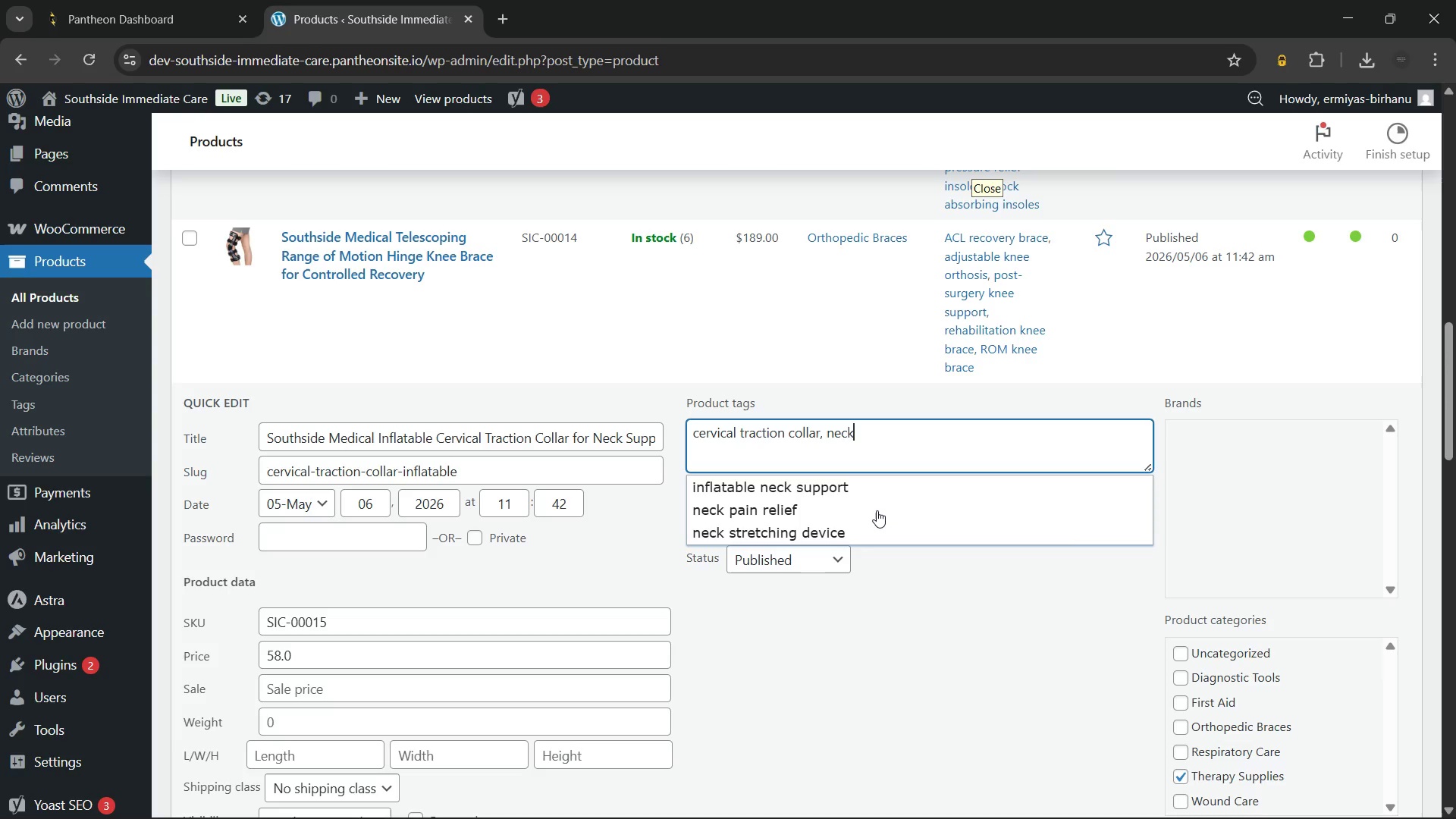 
left_click([824, 511])
 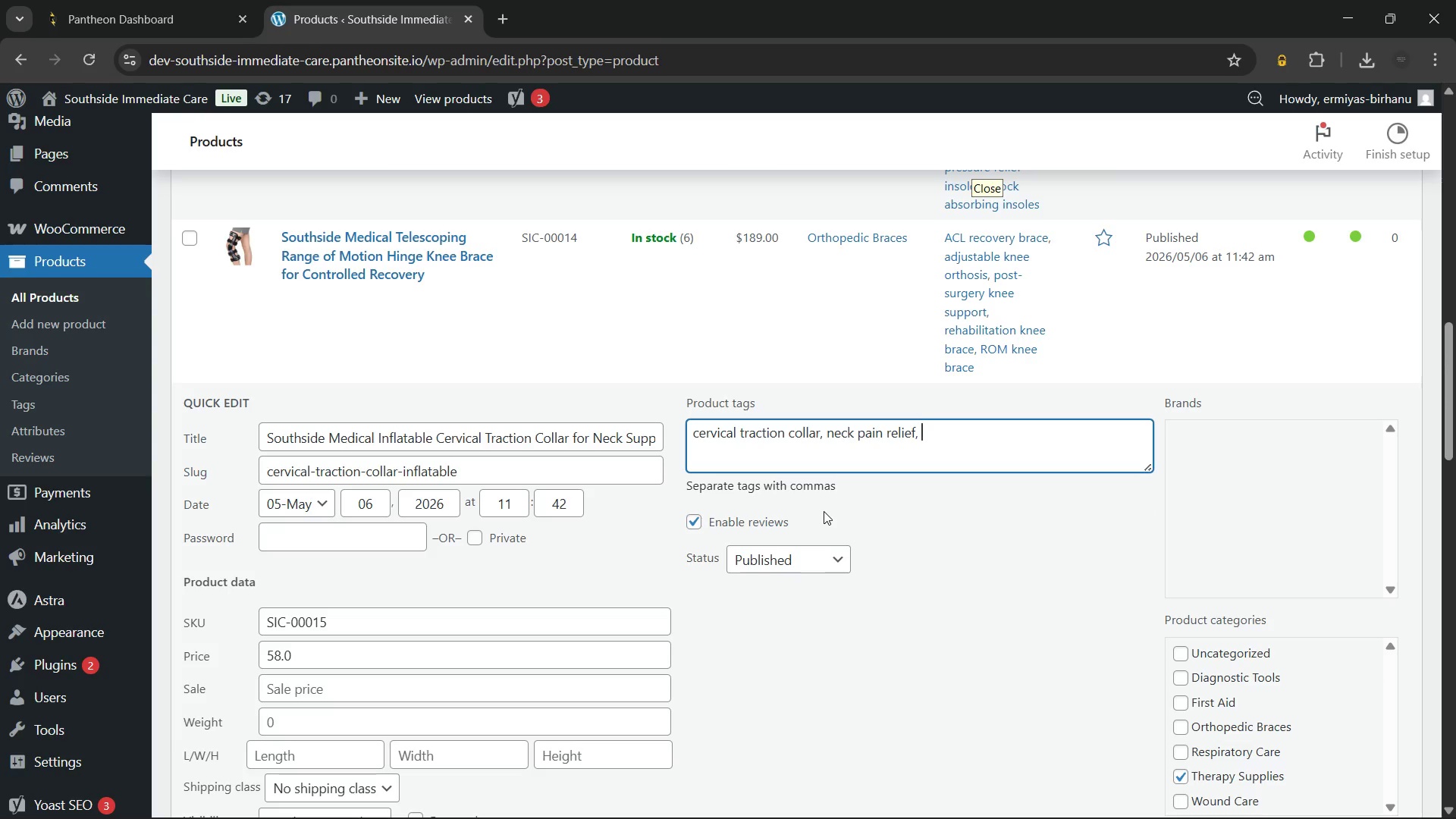 
type(inflata)
 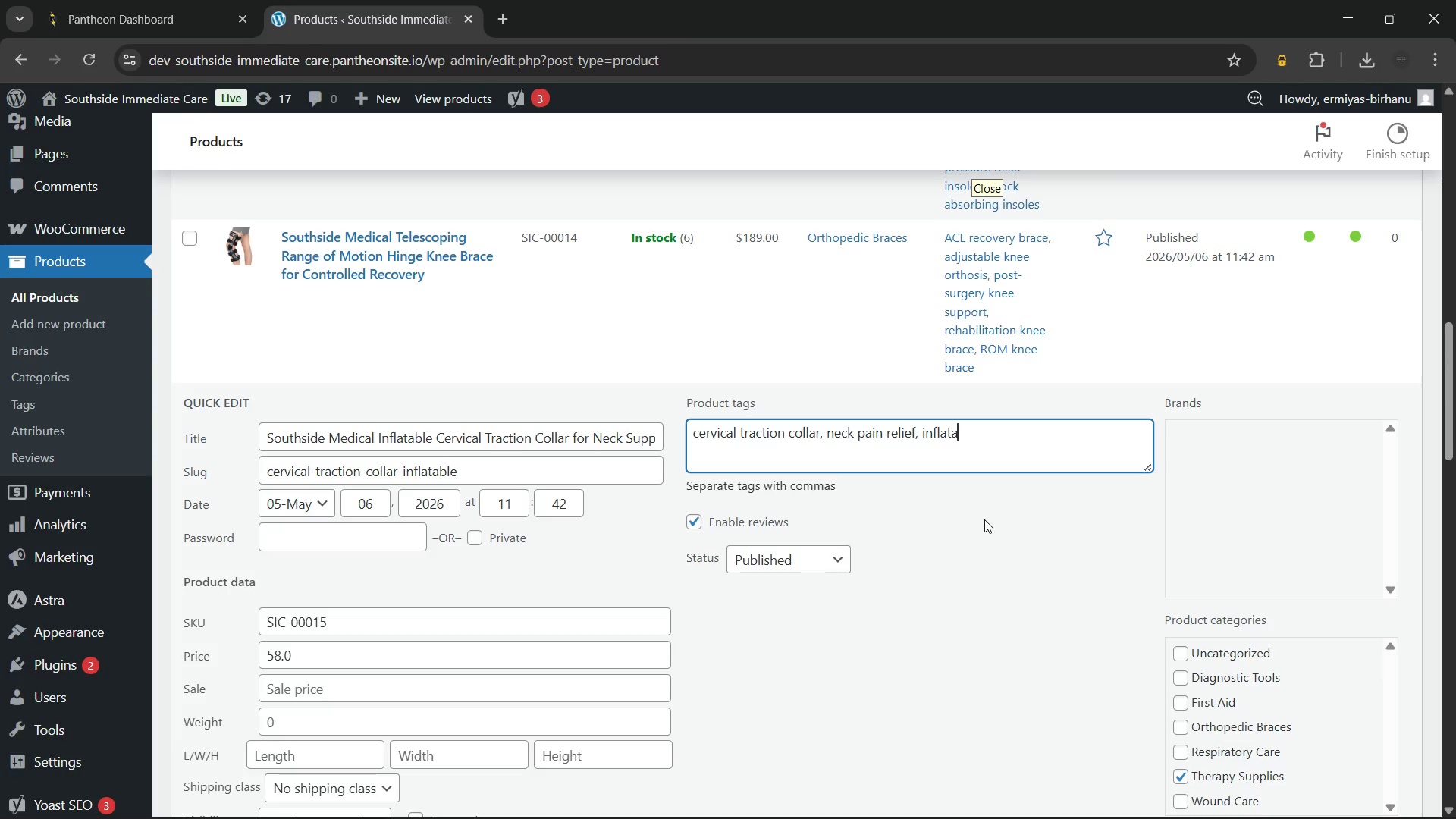 
wait(11.36)
 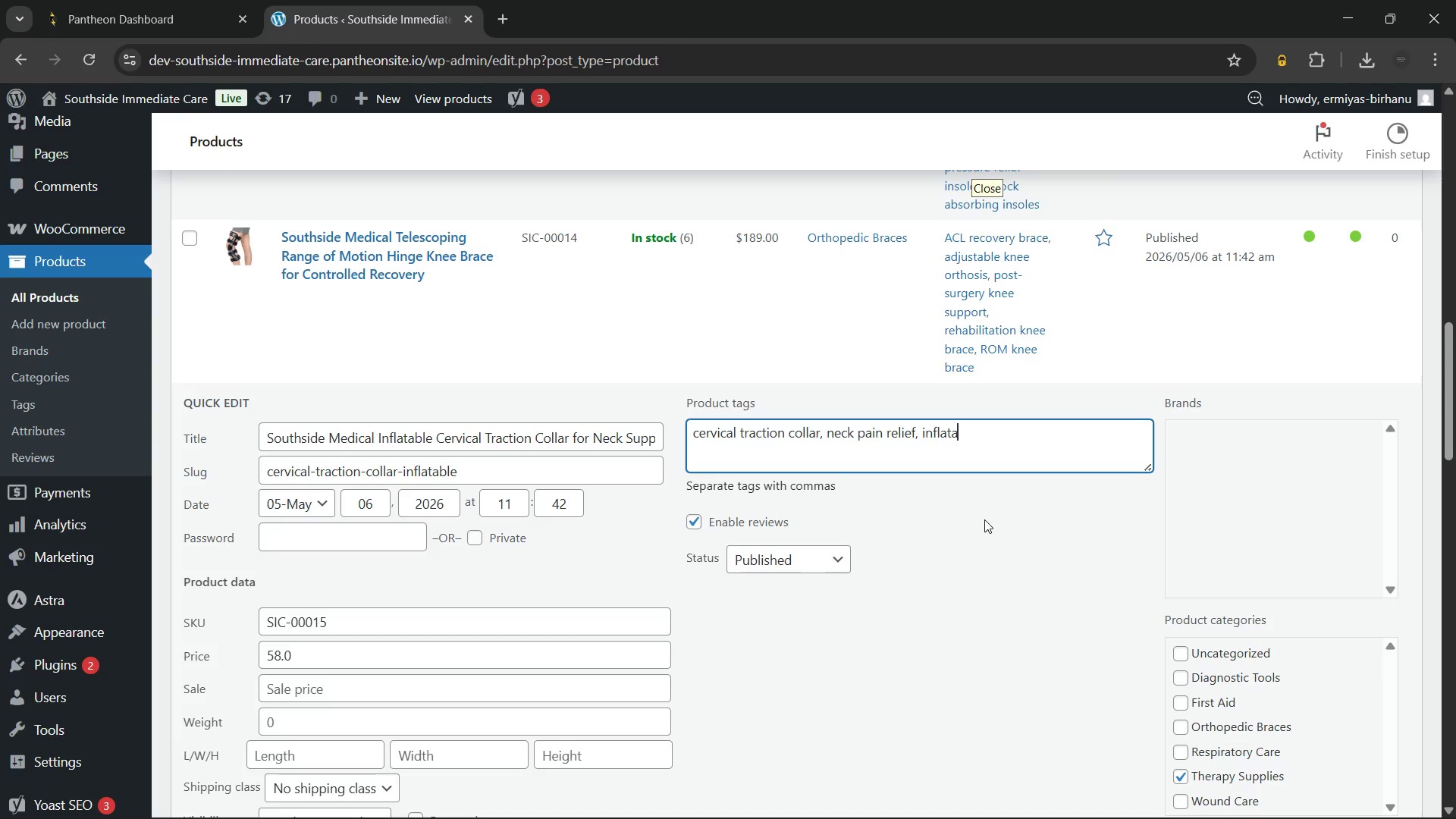 
type(ble)
 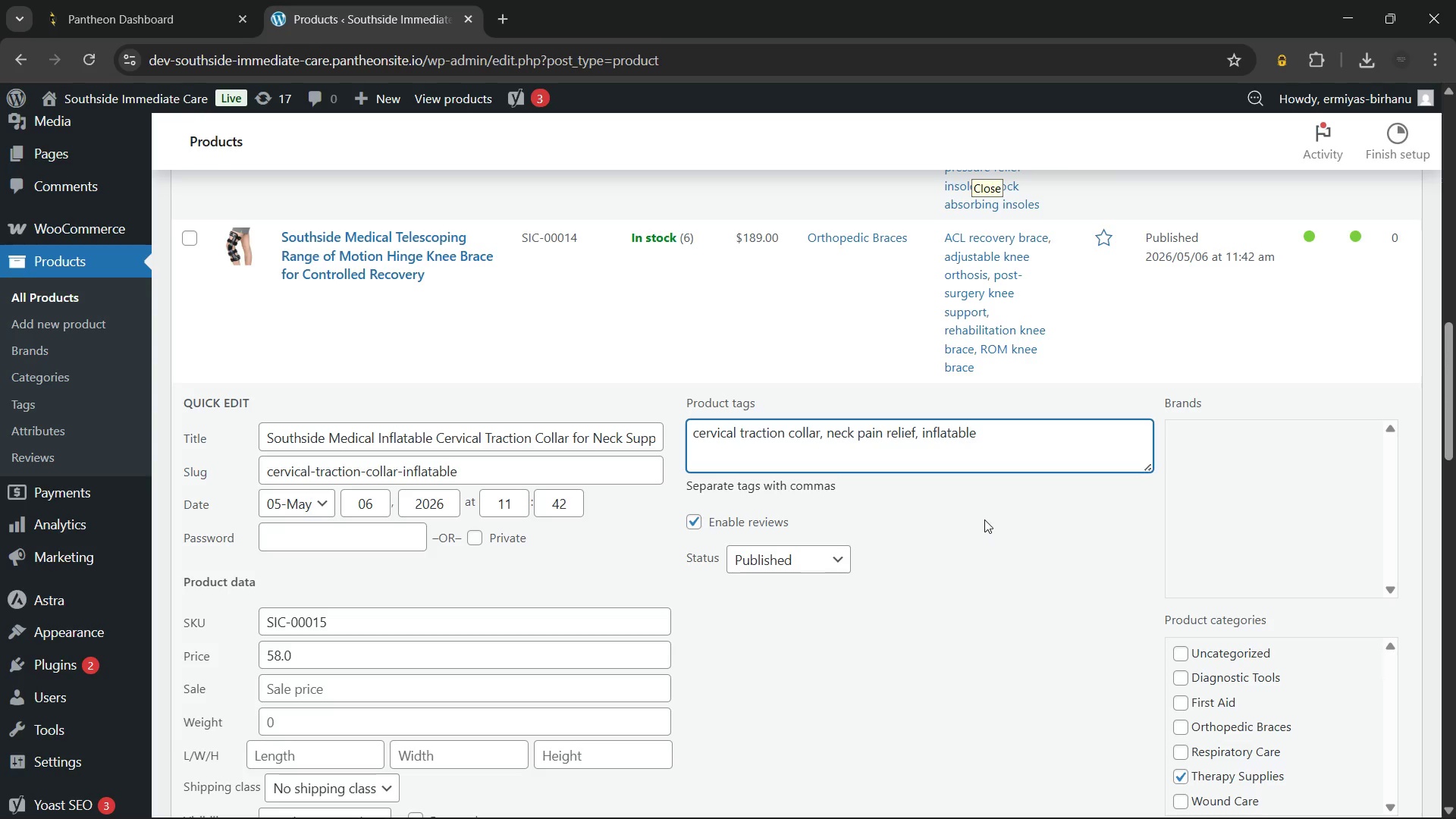 
wait(9.05)
 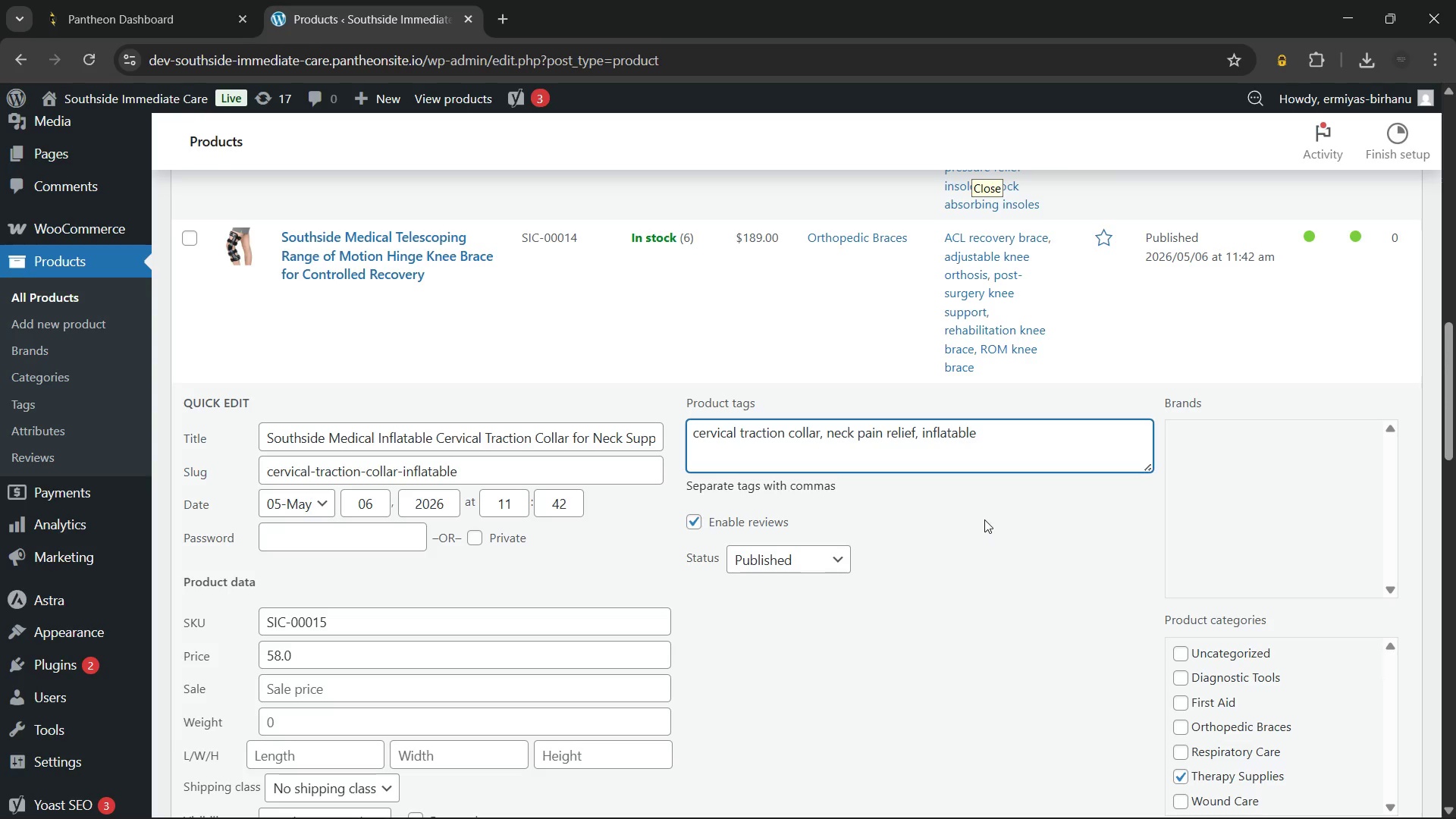 
key(Space)
 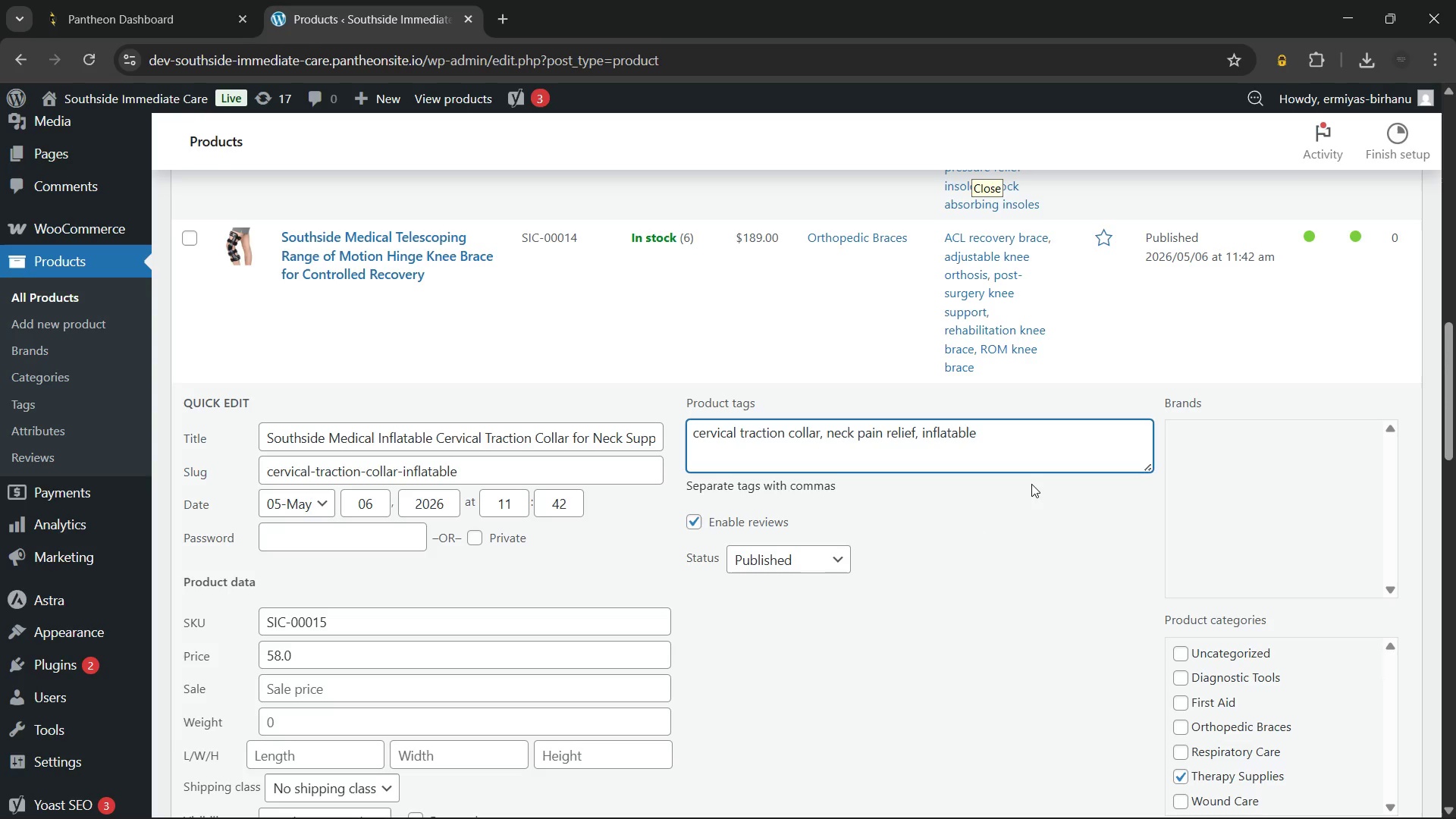 
wait(6.83)
 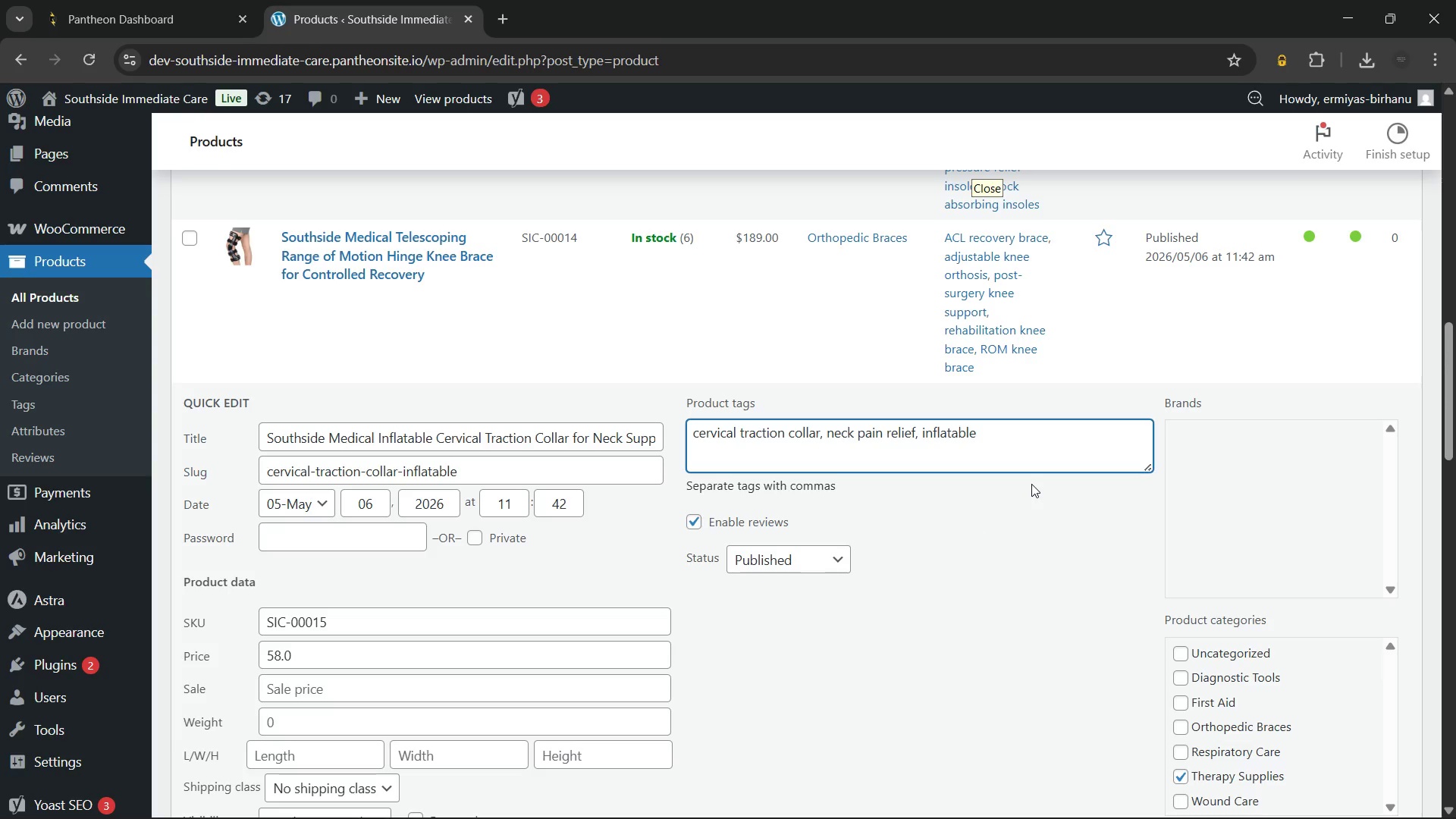 
type(neck)
 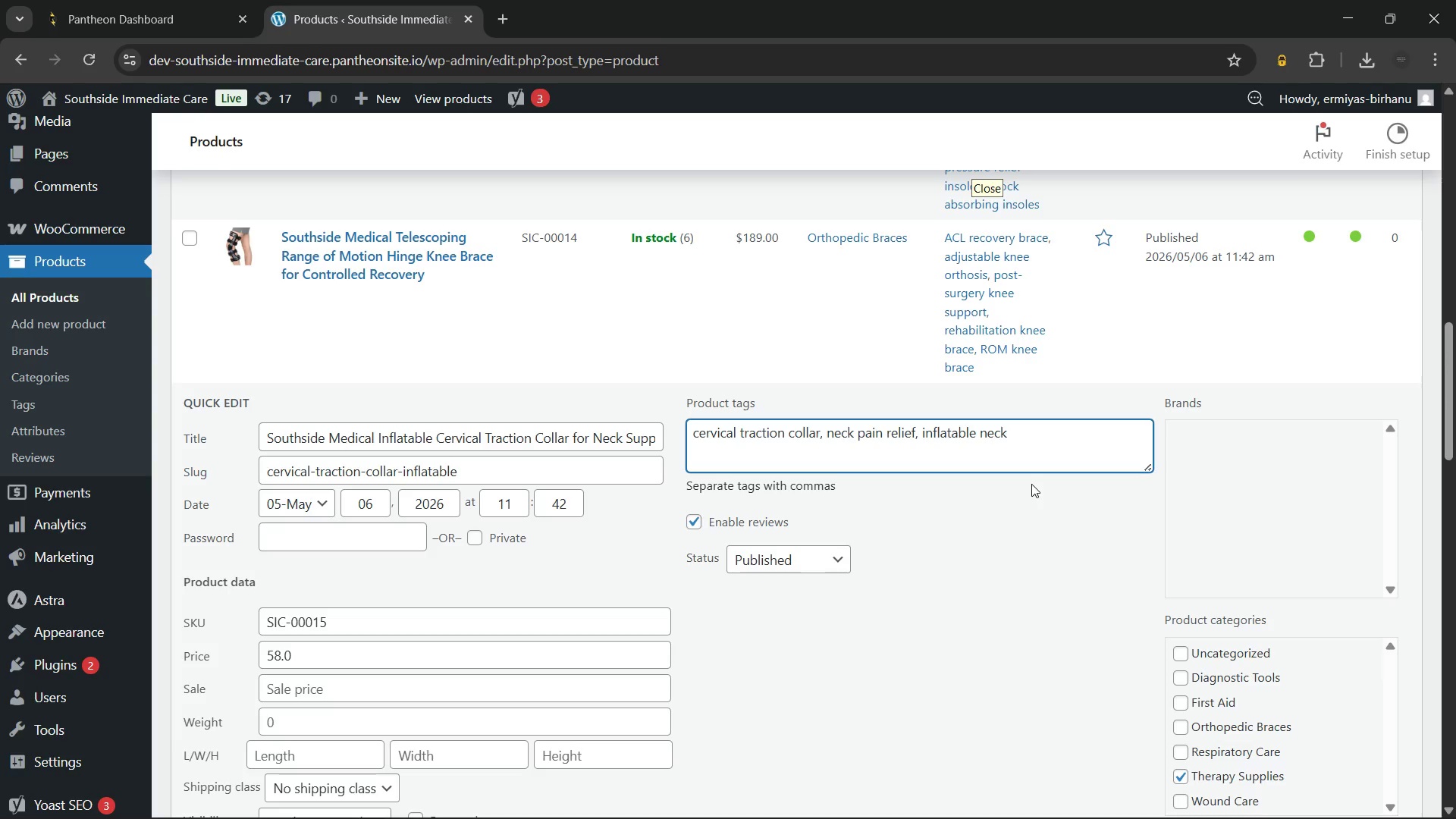 
type( suppor)
 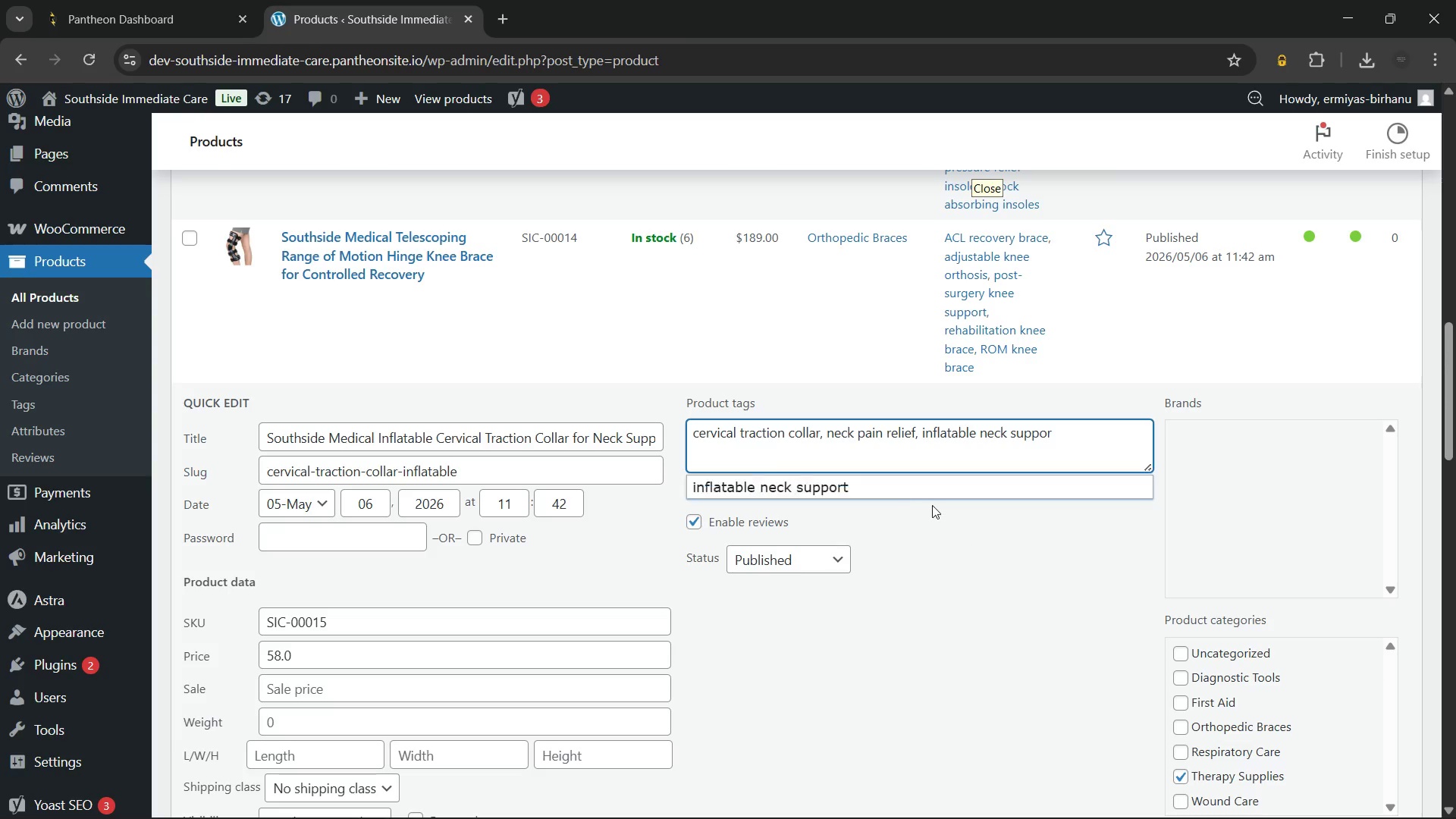 
left_click([918, 479])
 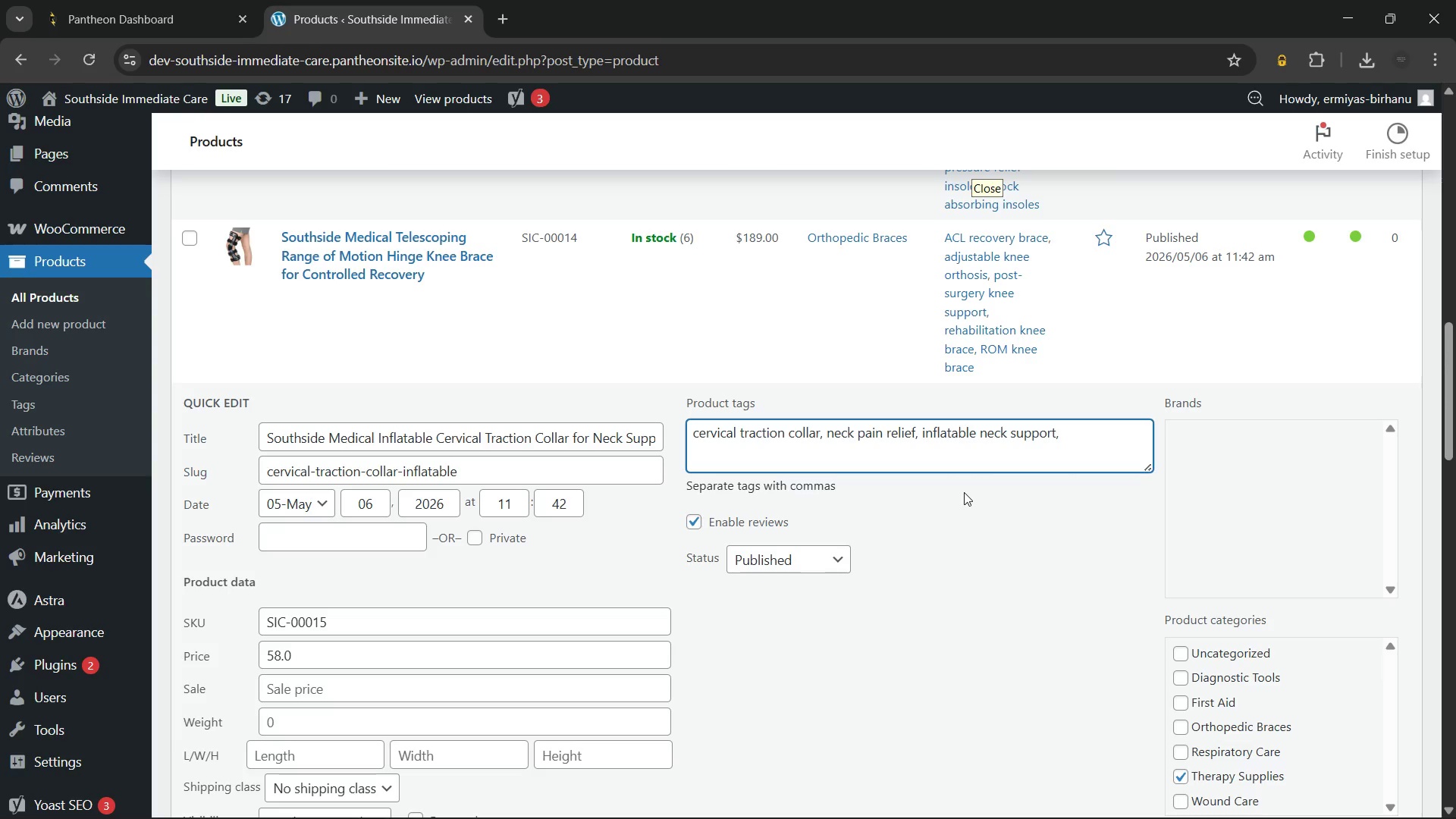 
type(cervical)
 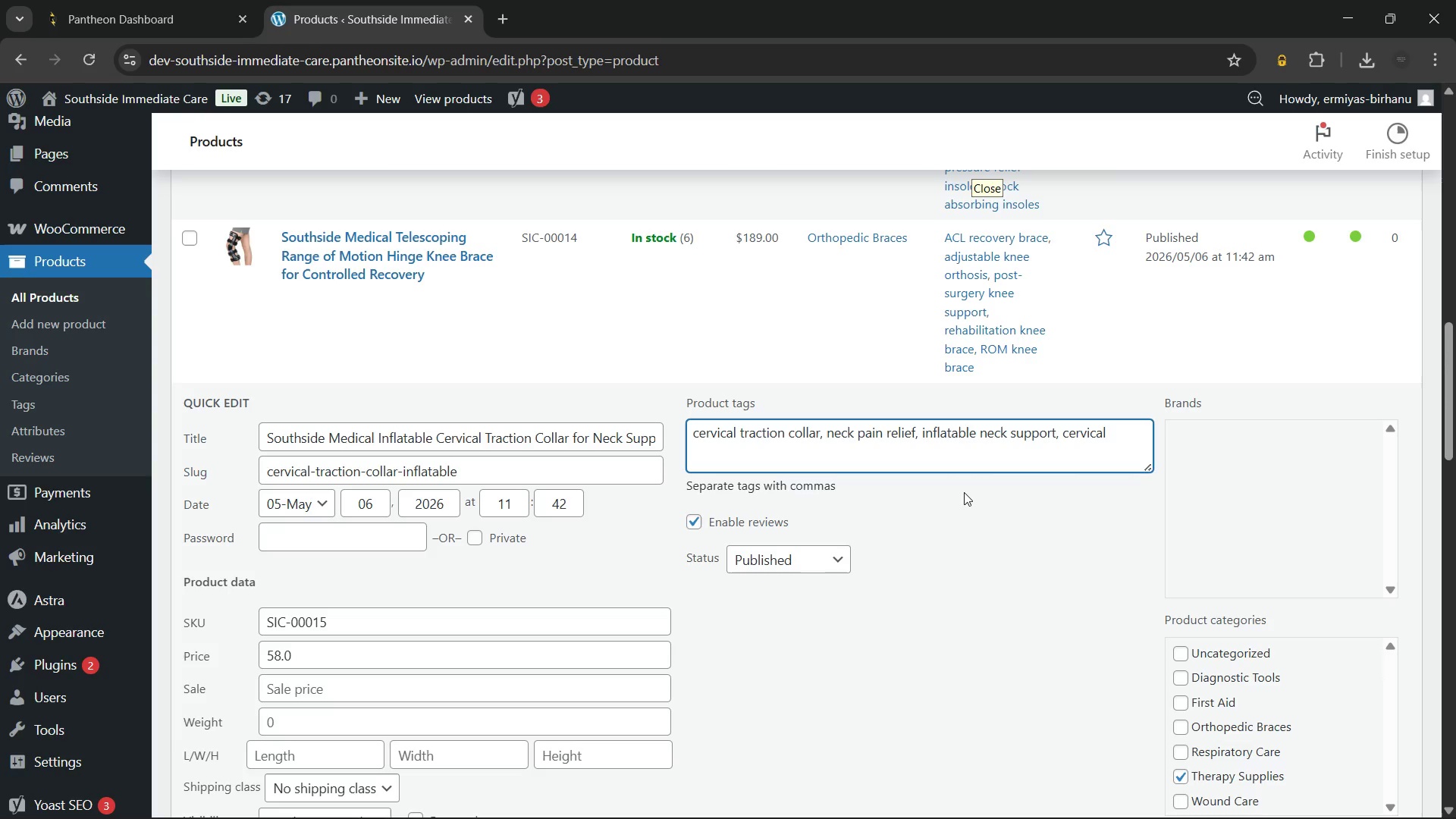 
key(Space)
 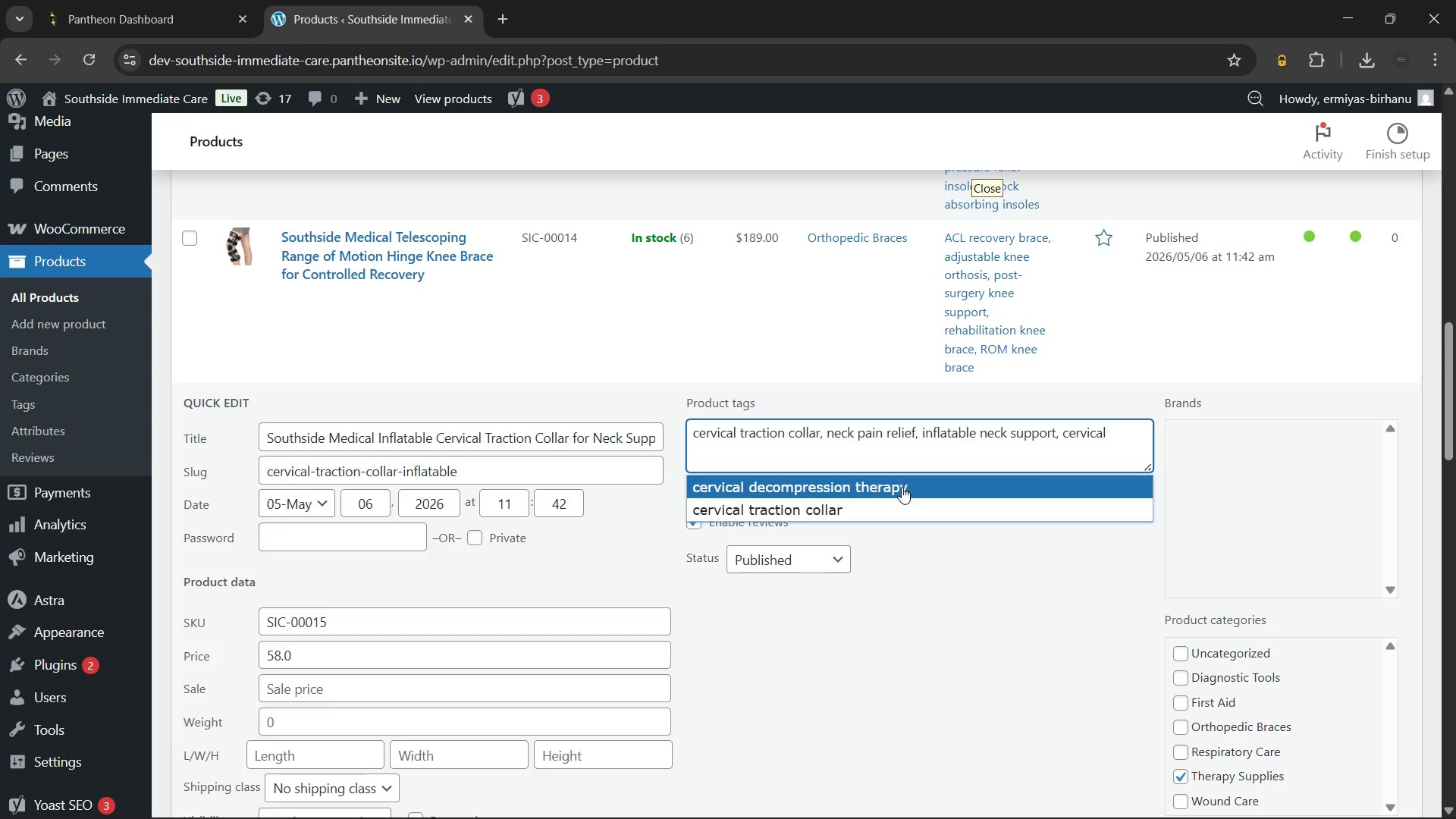 
left_click([902, 487])
 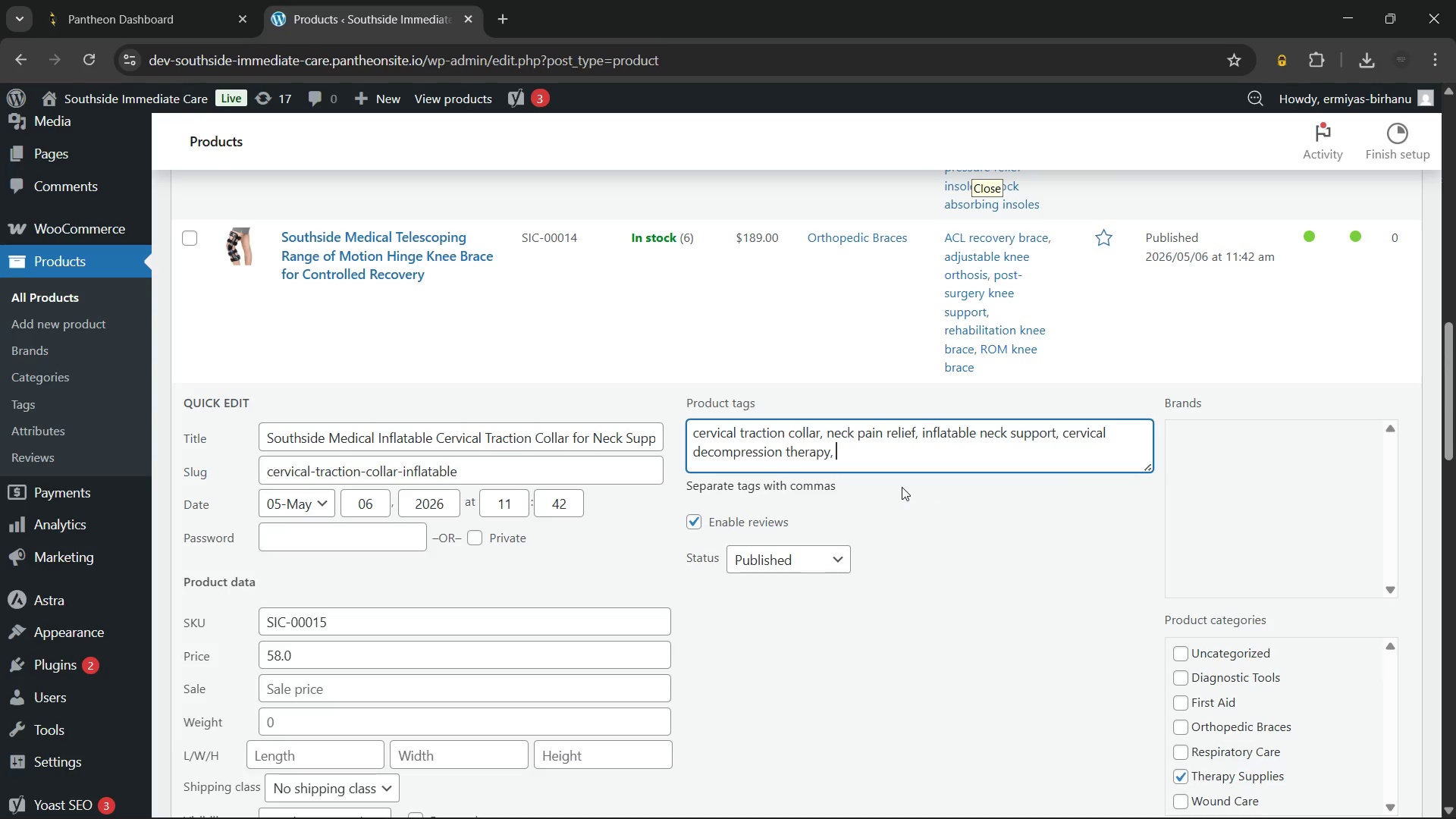 
type(neck stre)
 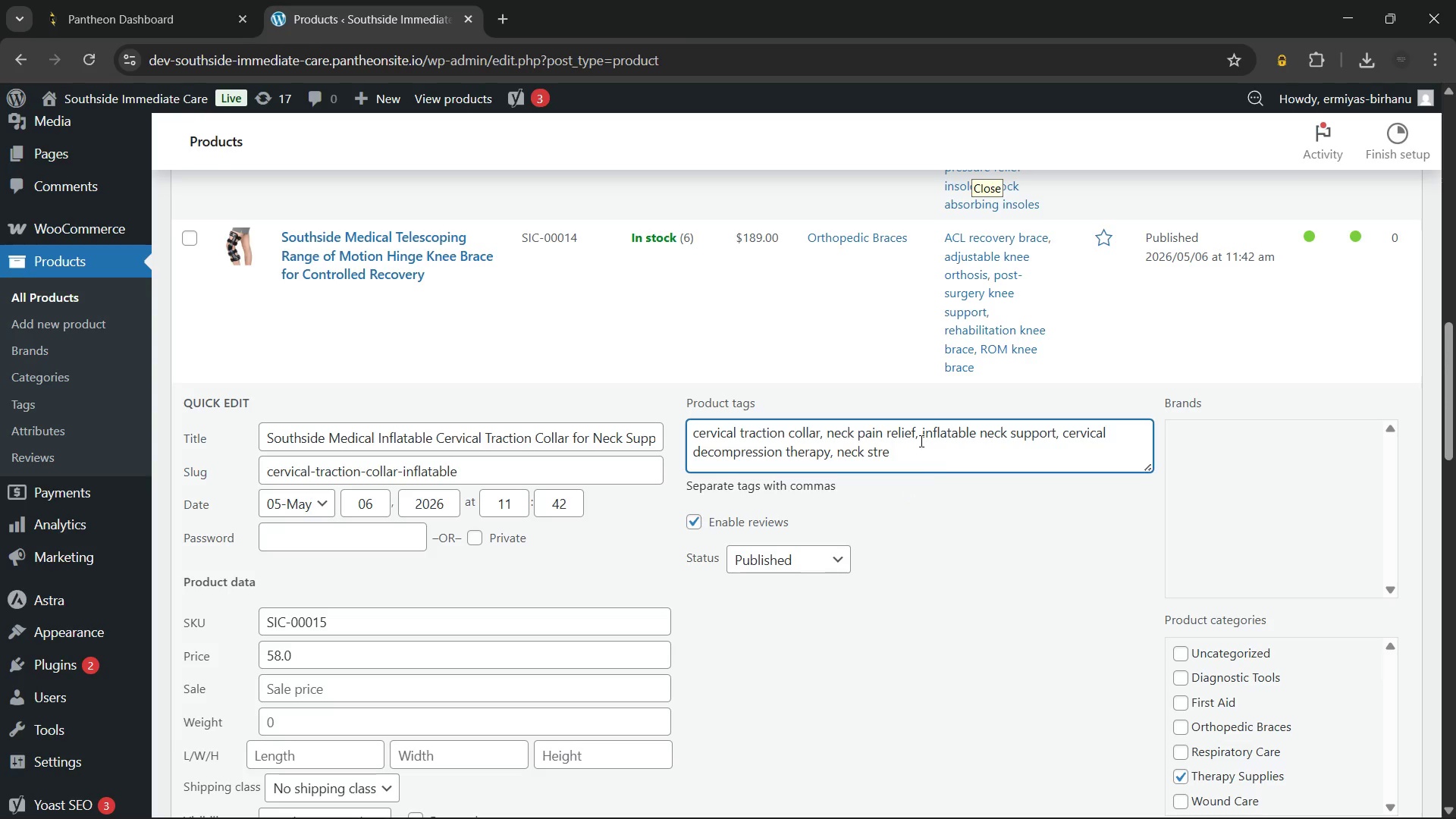 
wait(7.8)
 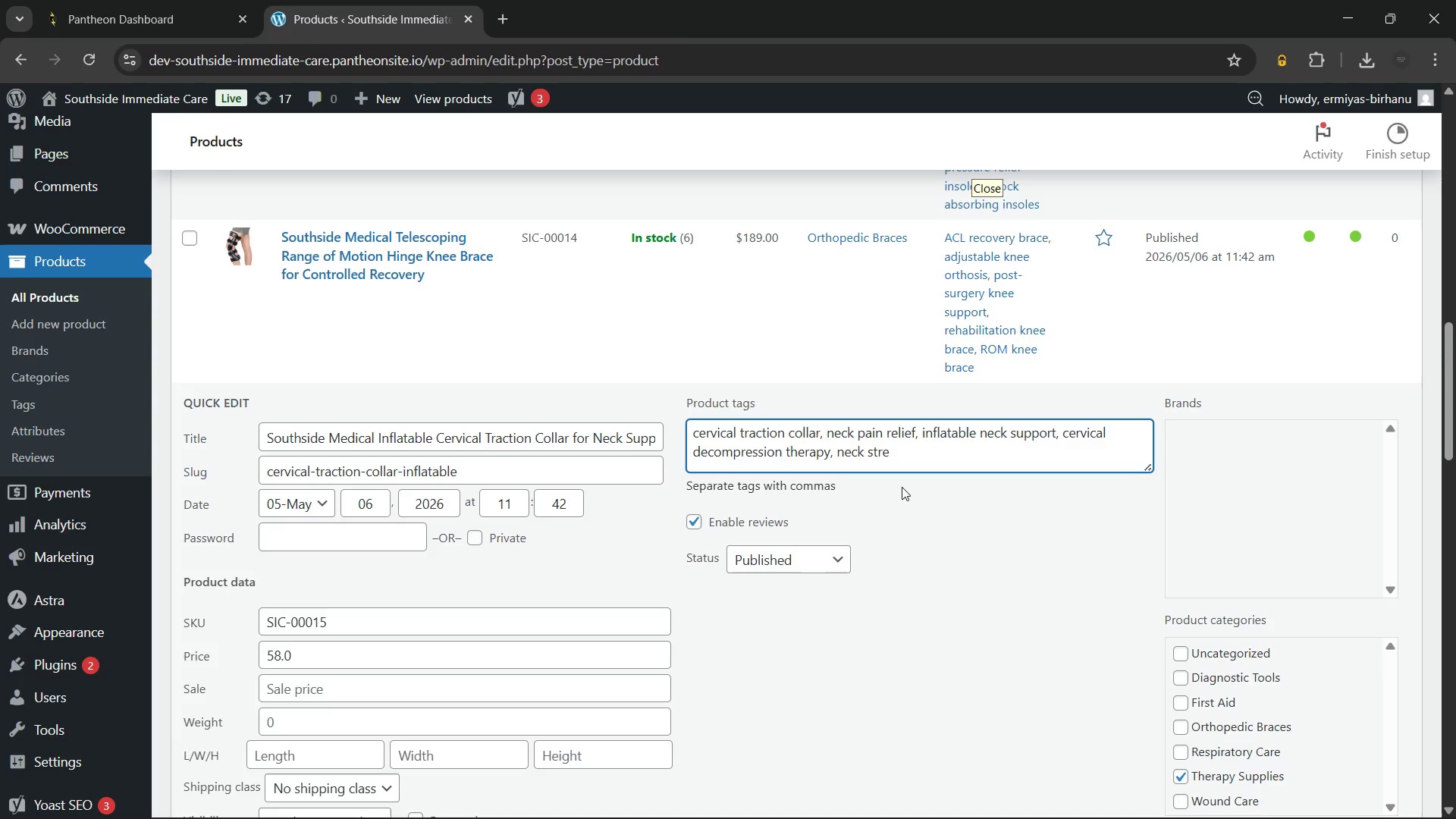 
left_click([924, 485])
 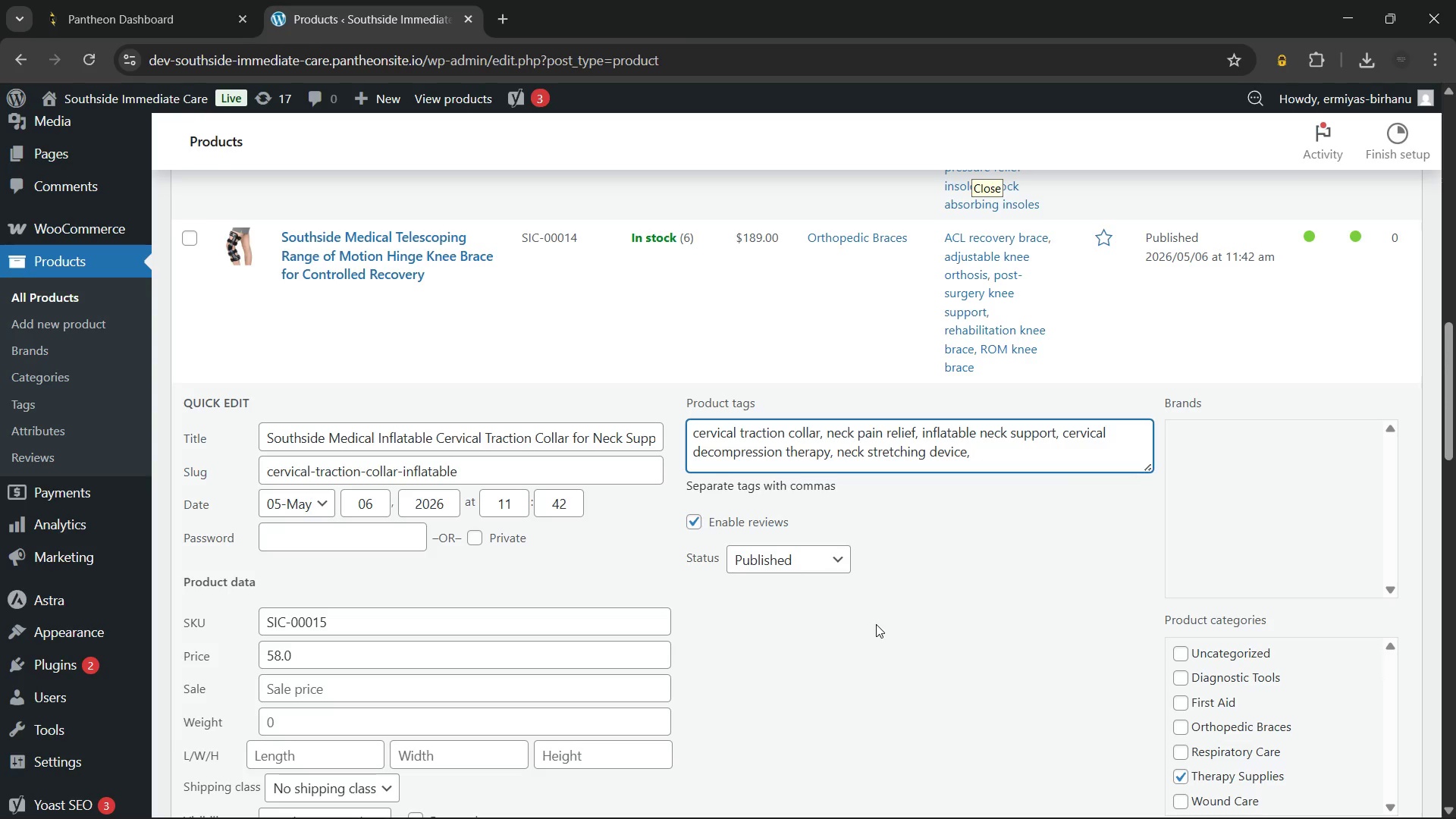 
scroll: coordinate [876, 624], scroll_direction: down, amount: 4.0
 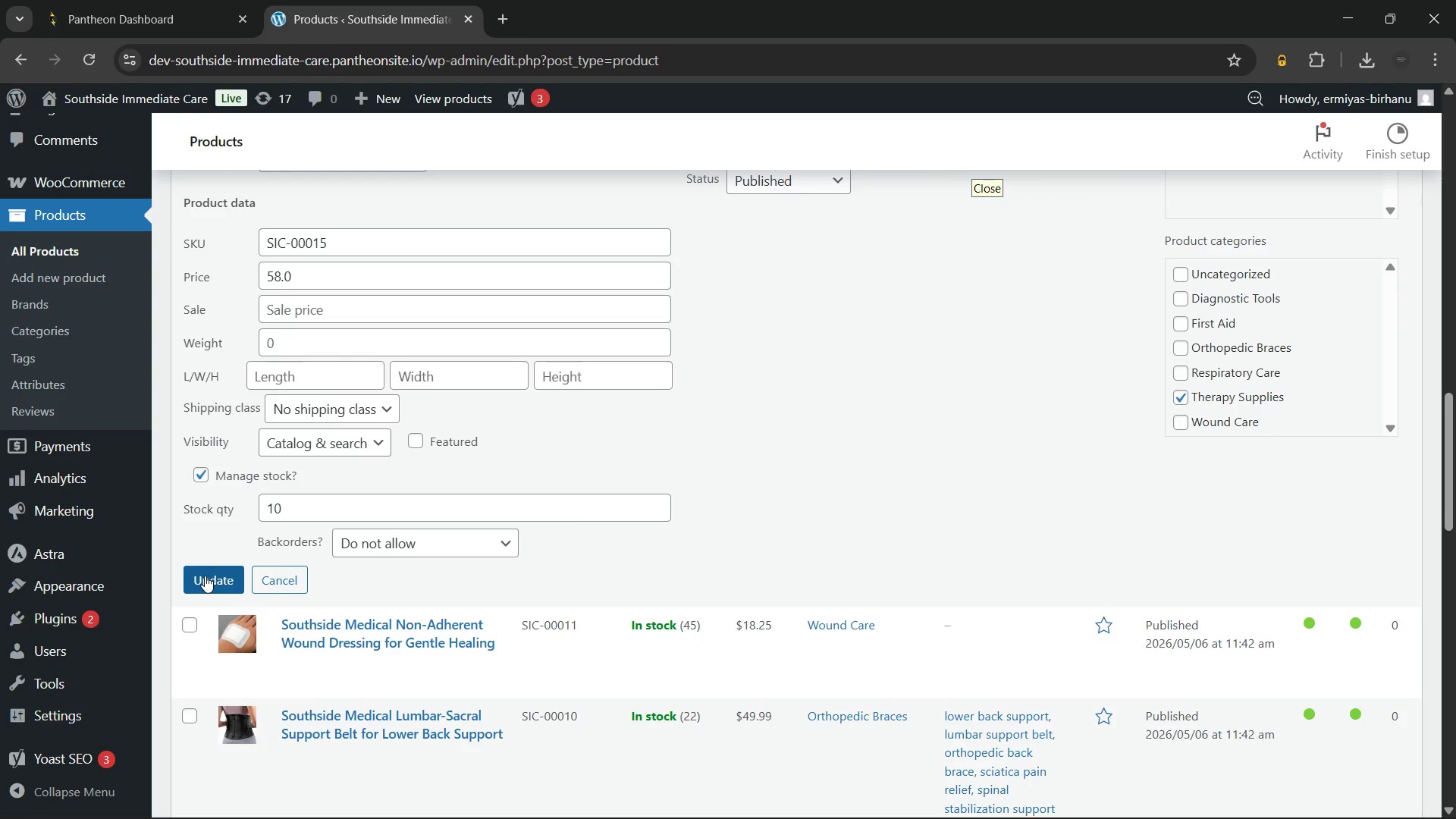 
left_click([205, 576])
 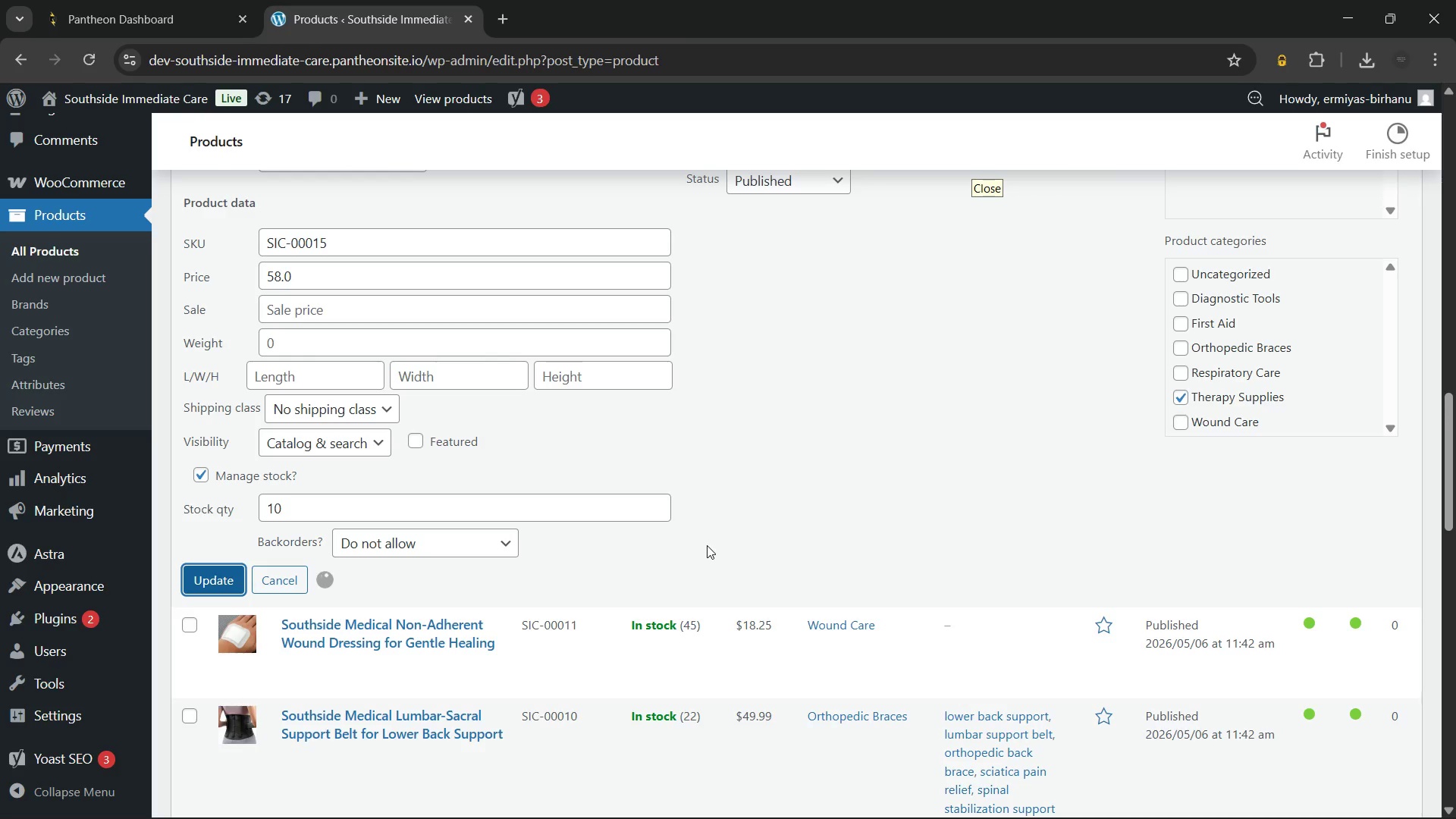 
mouse_move([728, 541])
 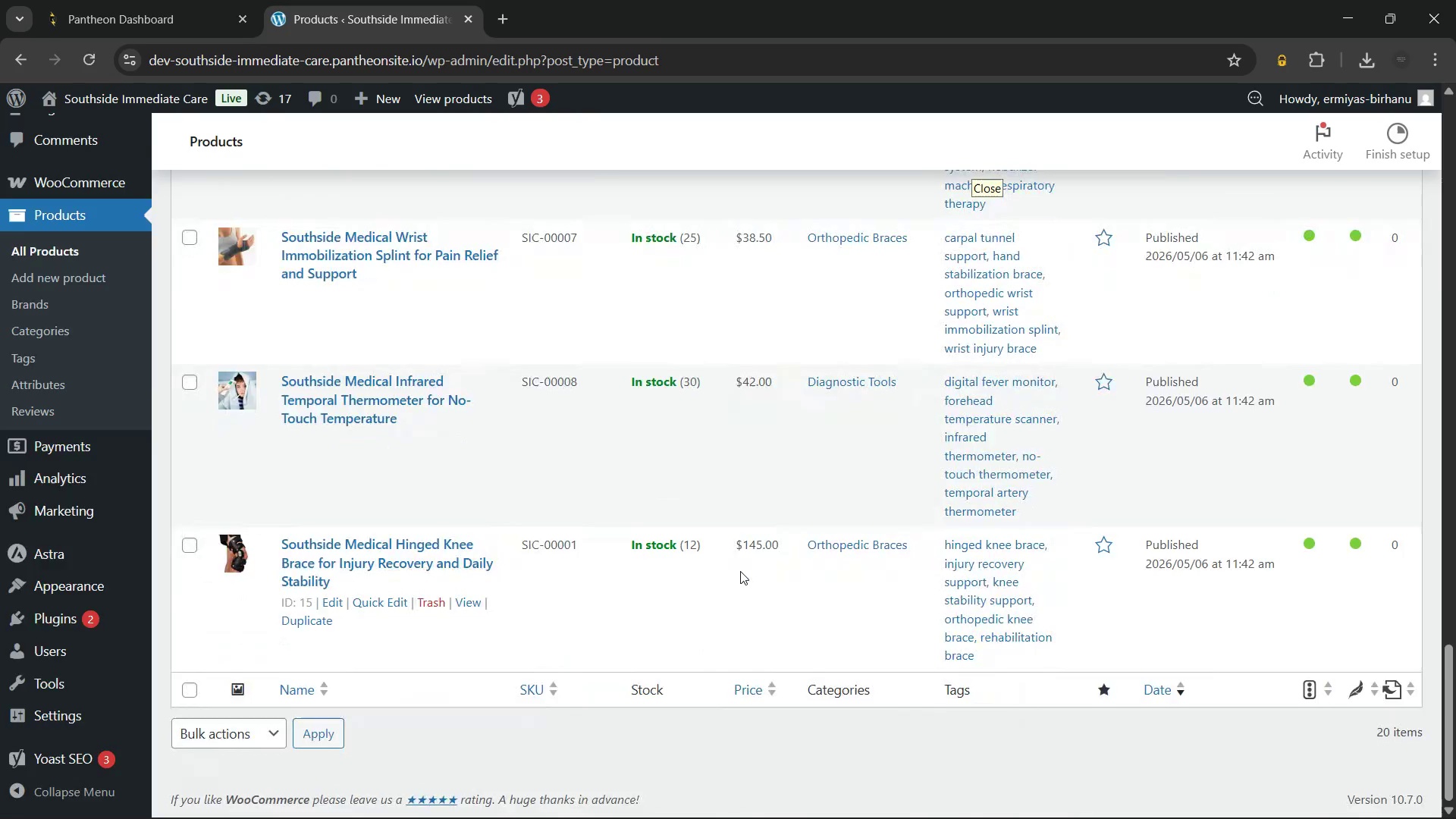 
wait(9.96)
 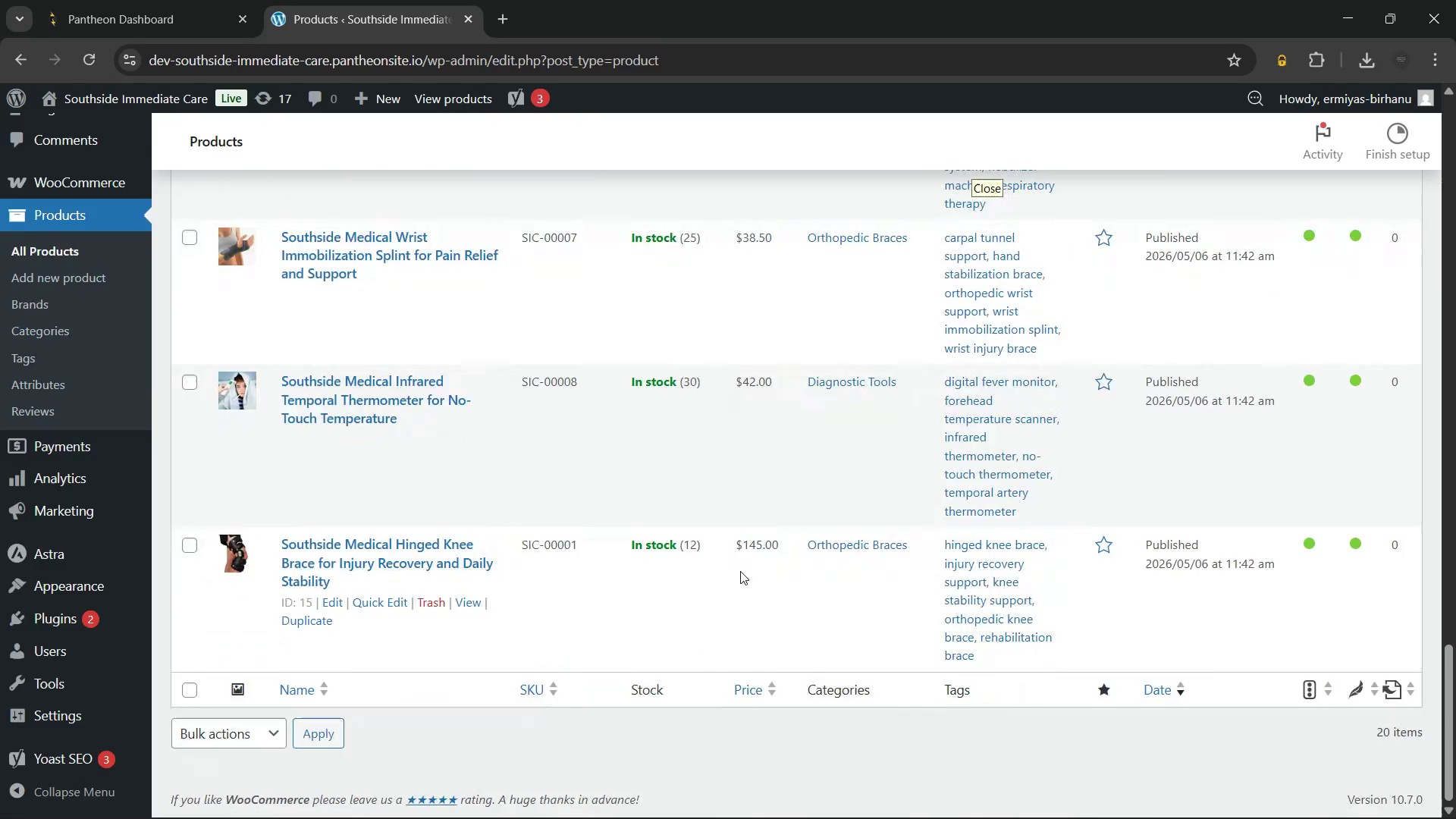 
left_click([369, 583])
 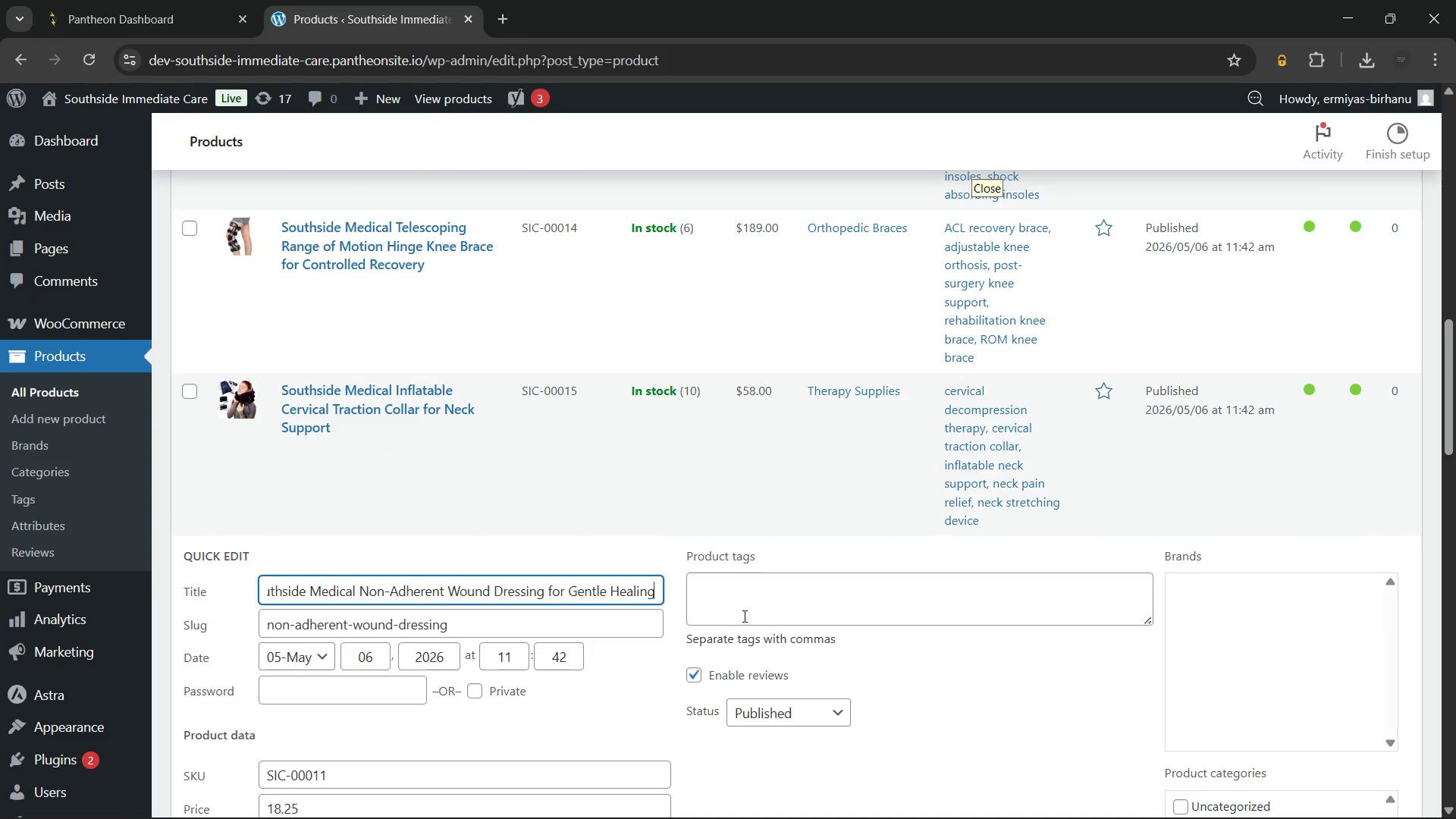 
left_click([755, 586])
 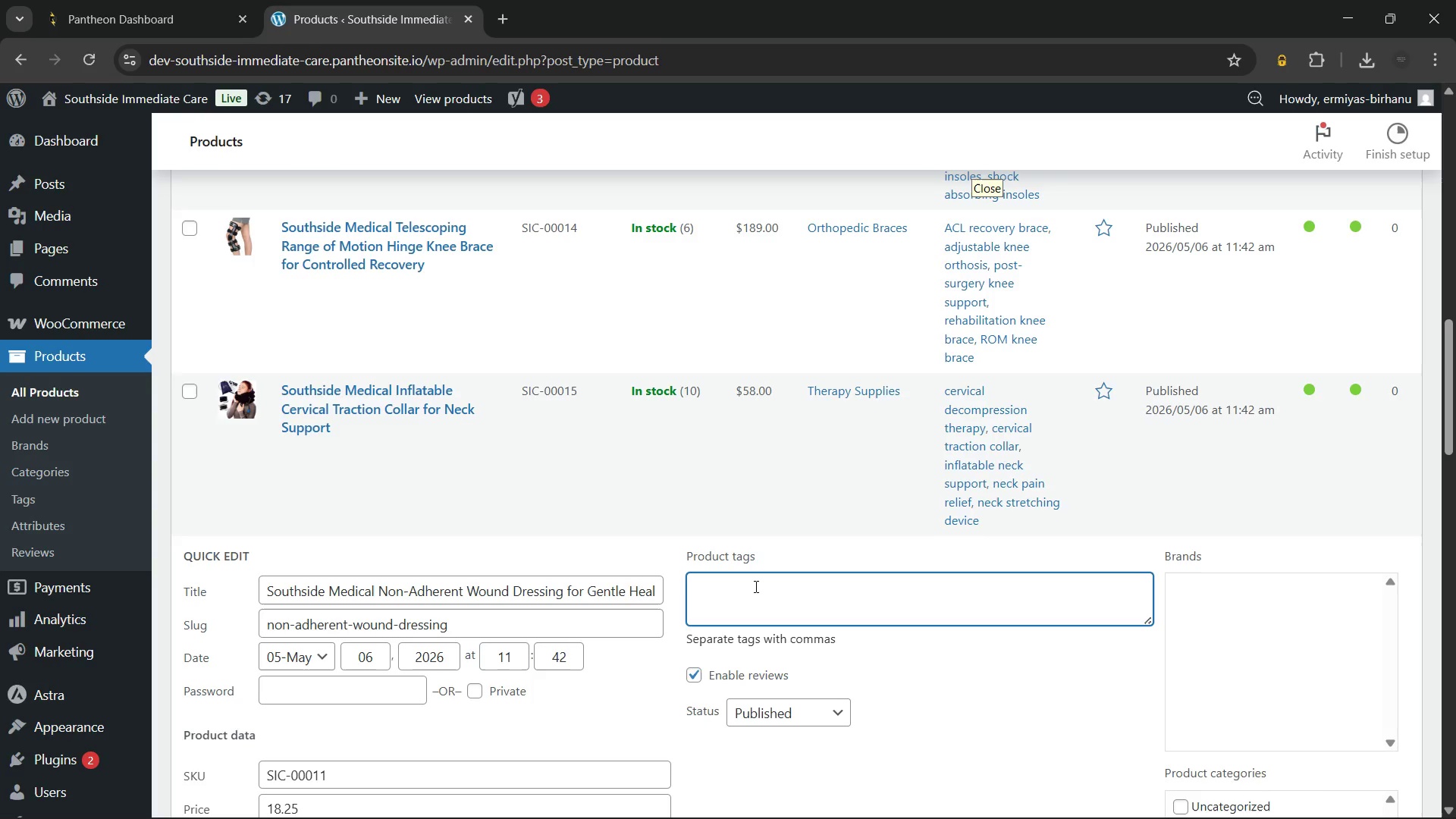 
type(non-ad)
 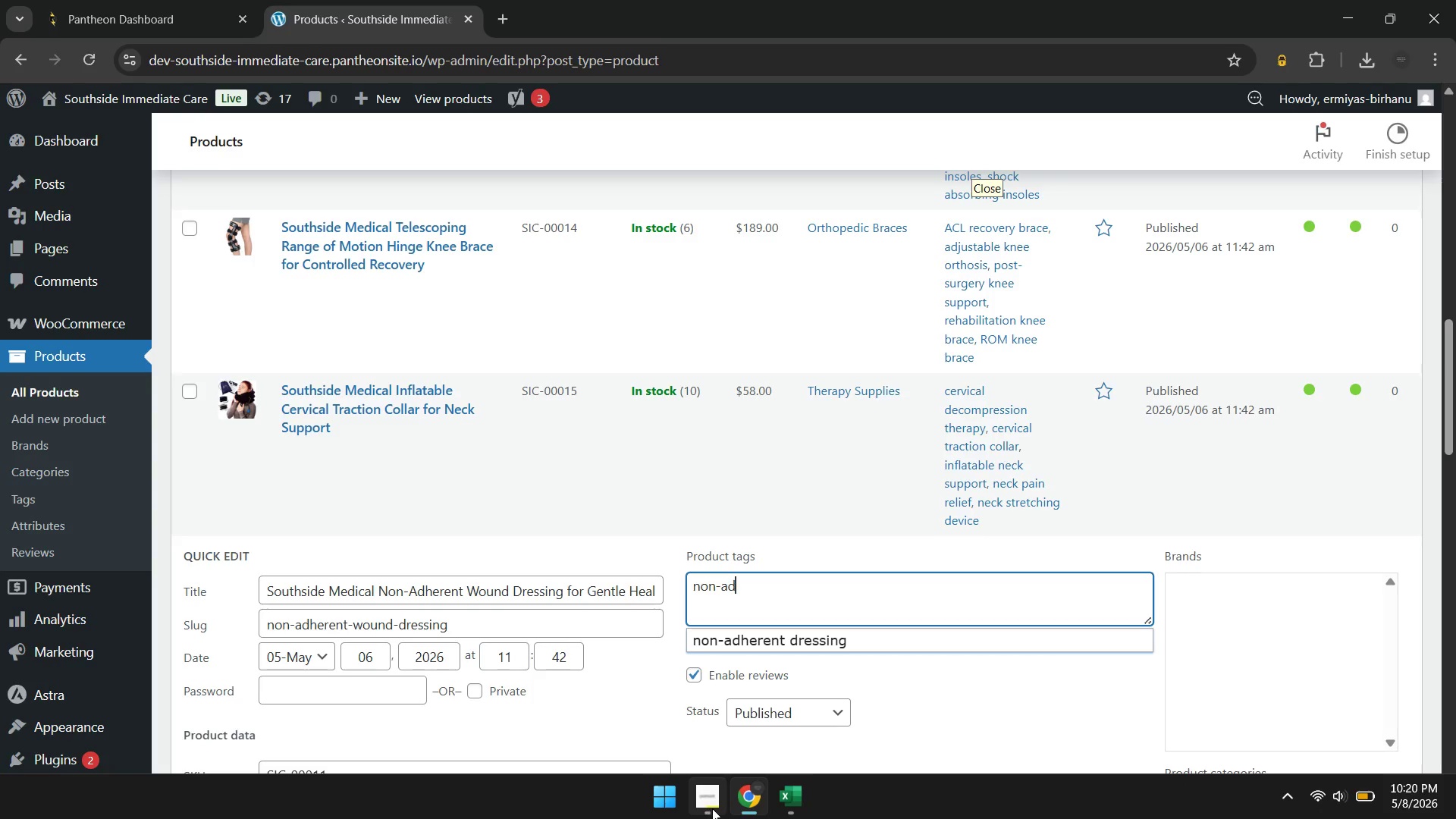 
wait(15.59)
 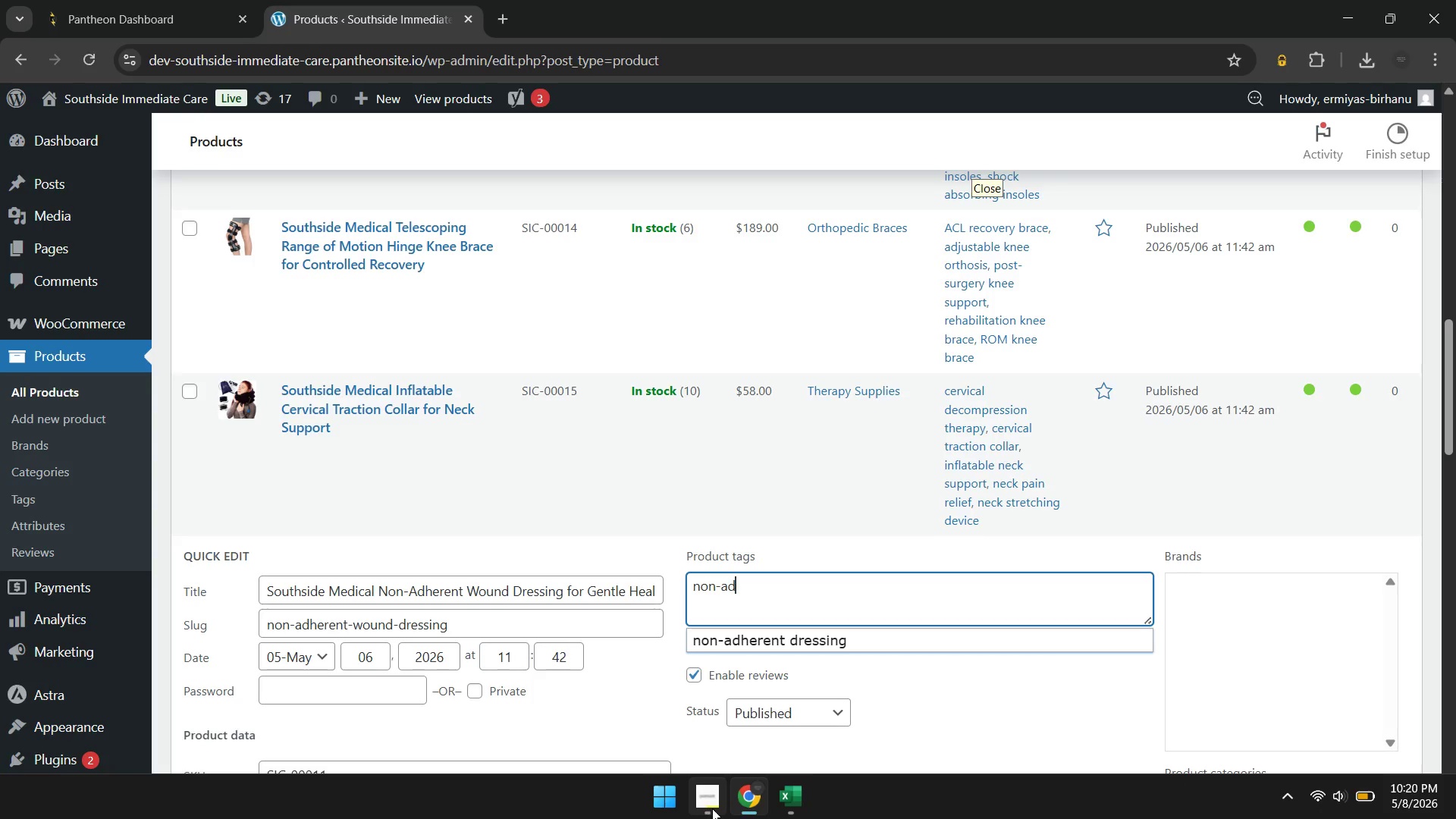 
left_click([900, 635])
 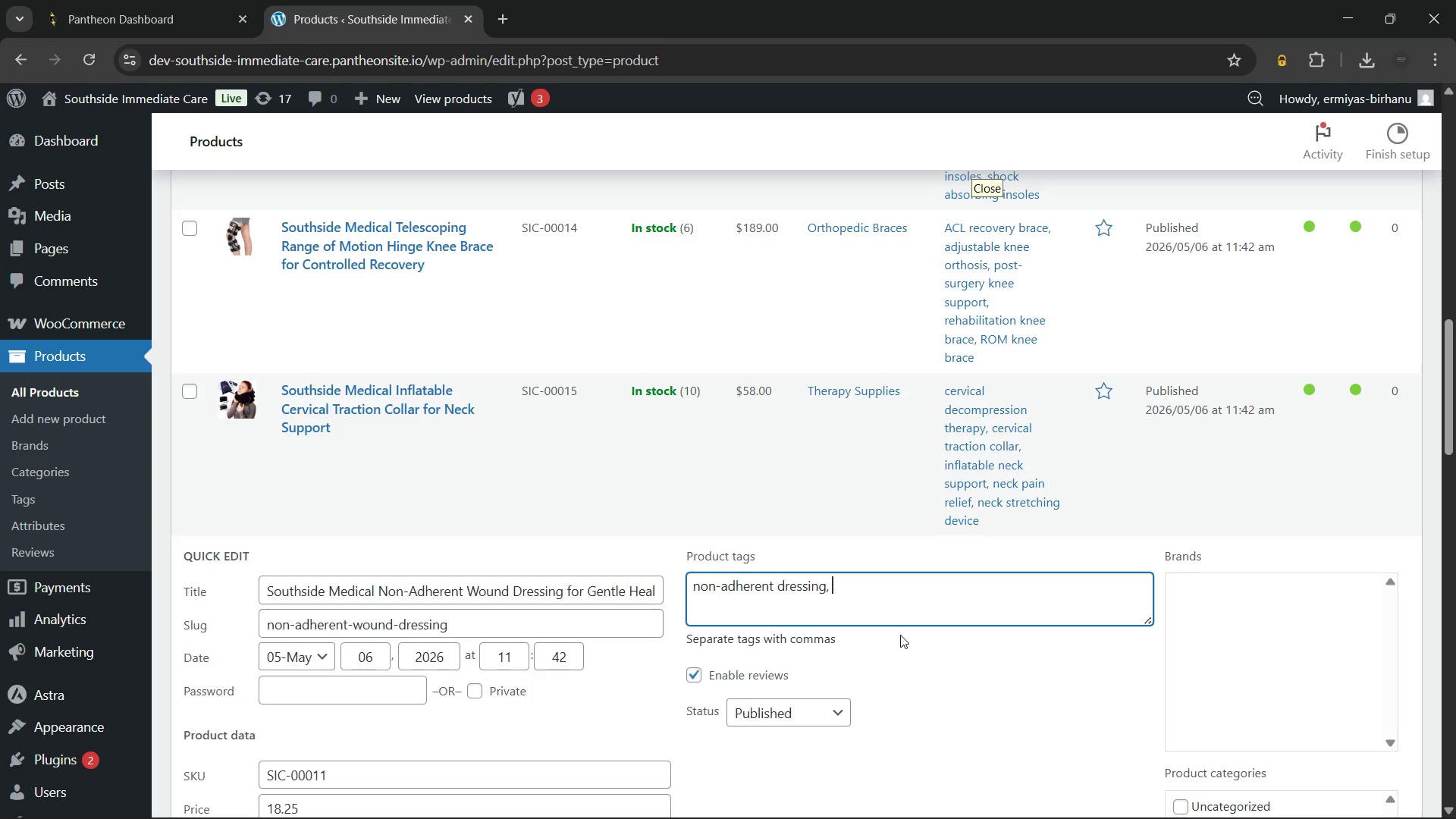 
type(gentle)
 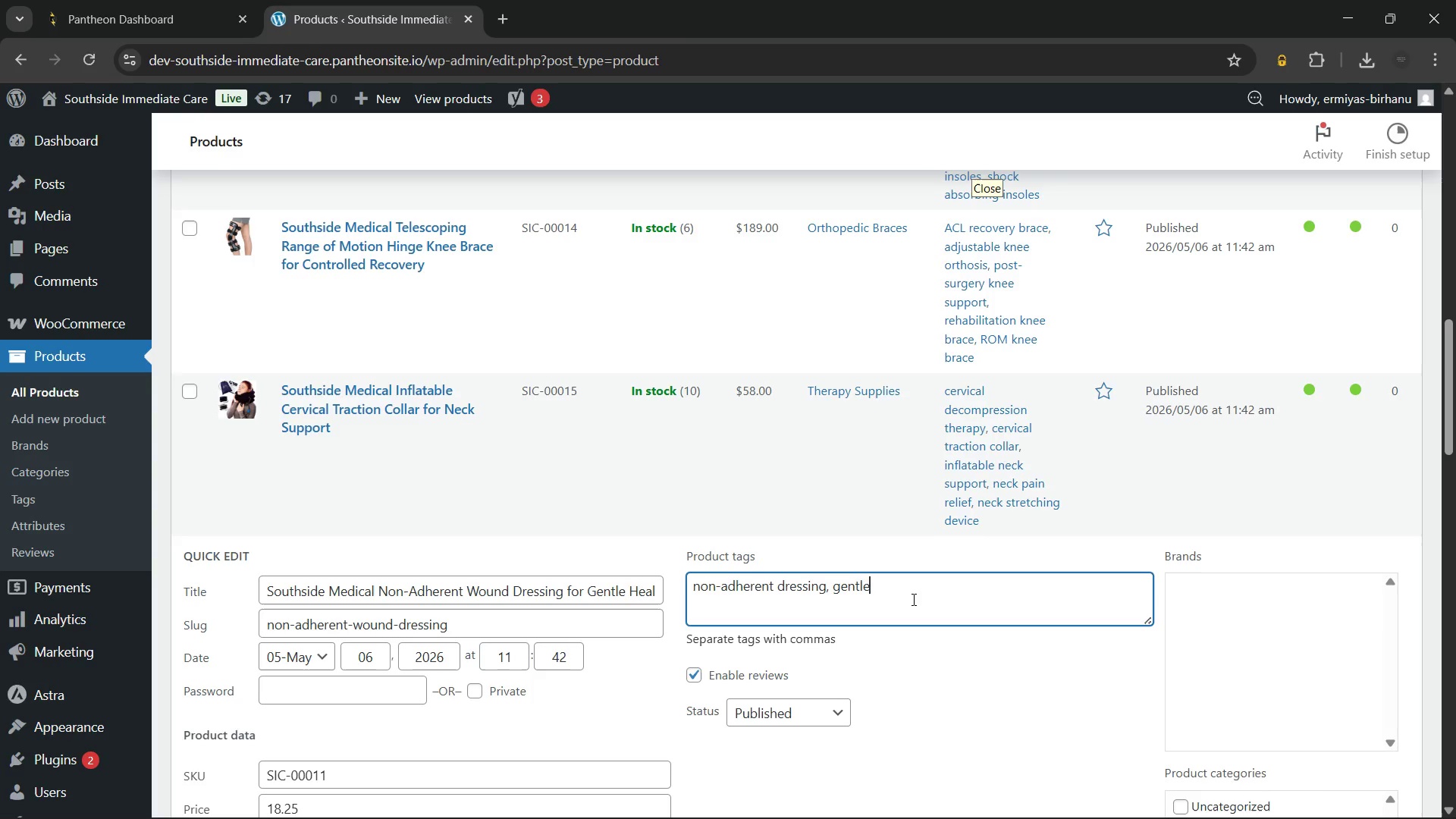 
wait(7.45)
 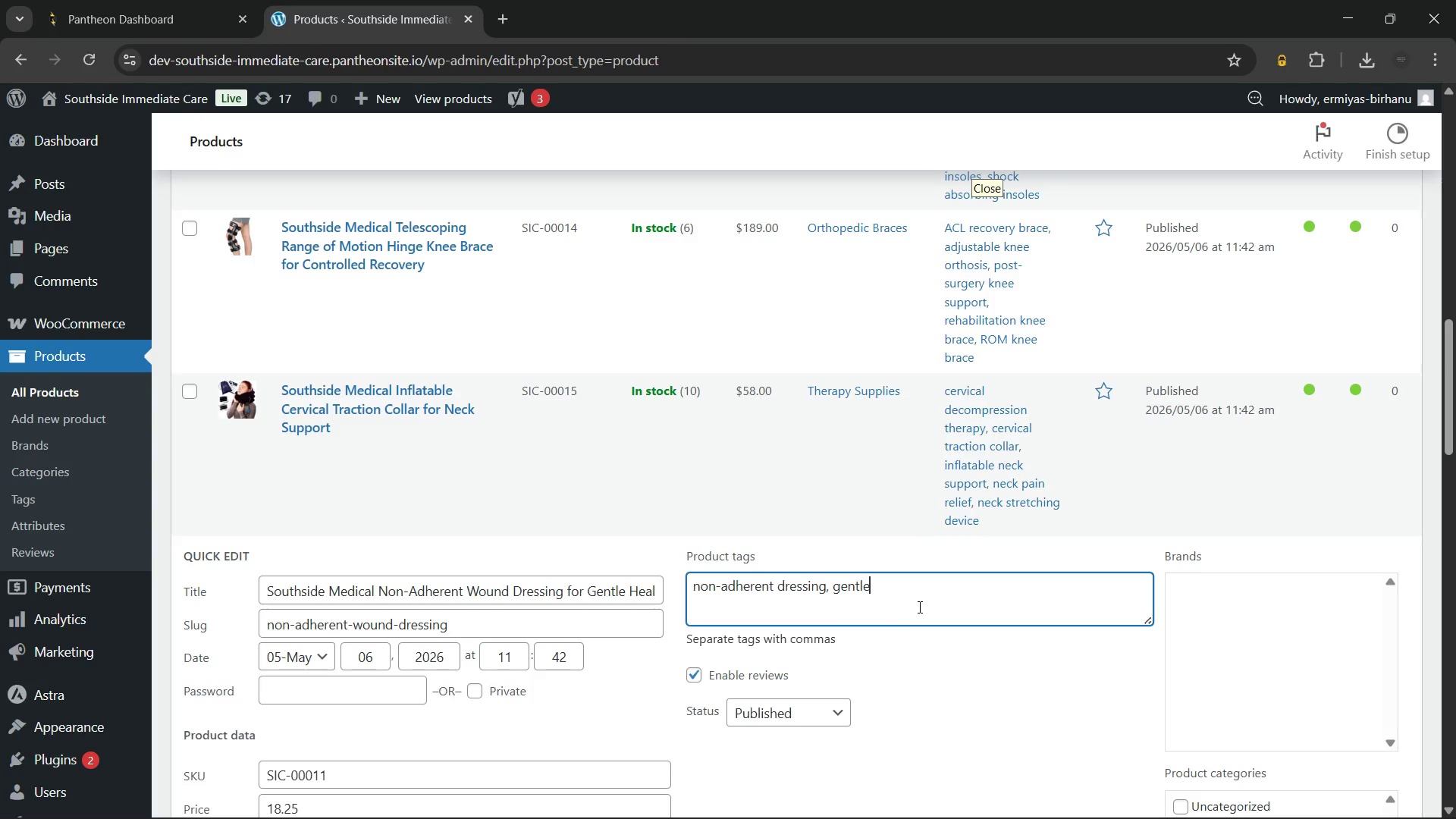 
left_click([881, 640])
 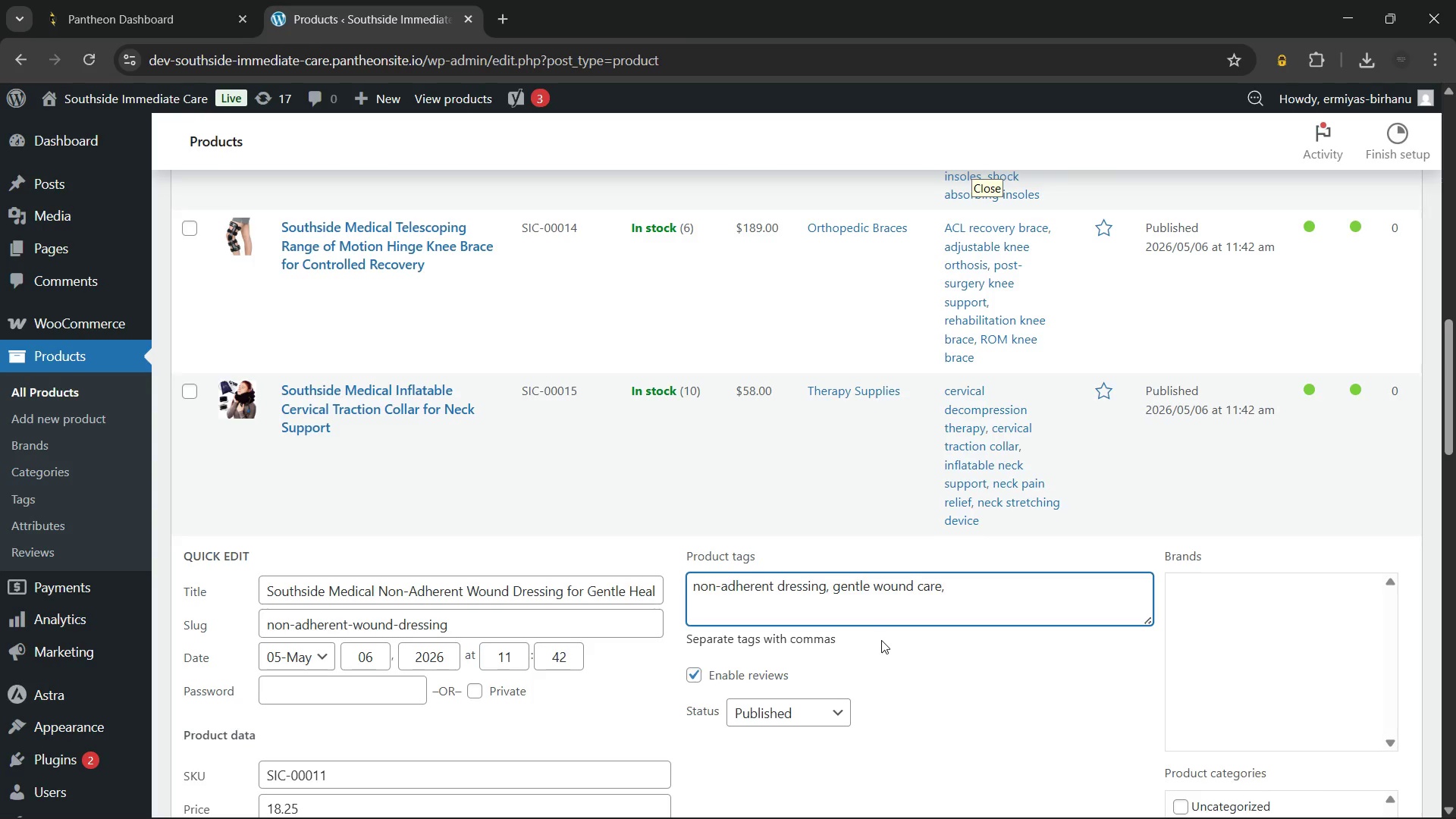 
type(non-st)
 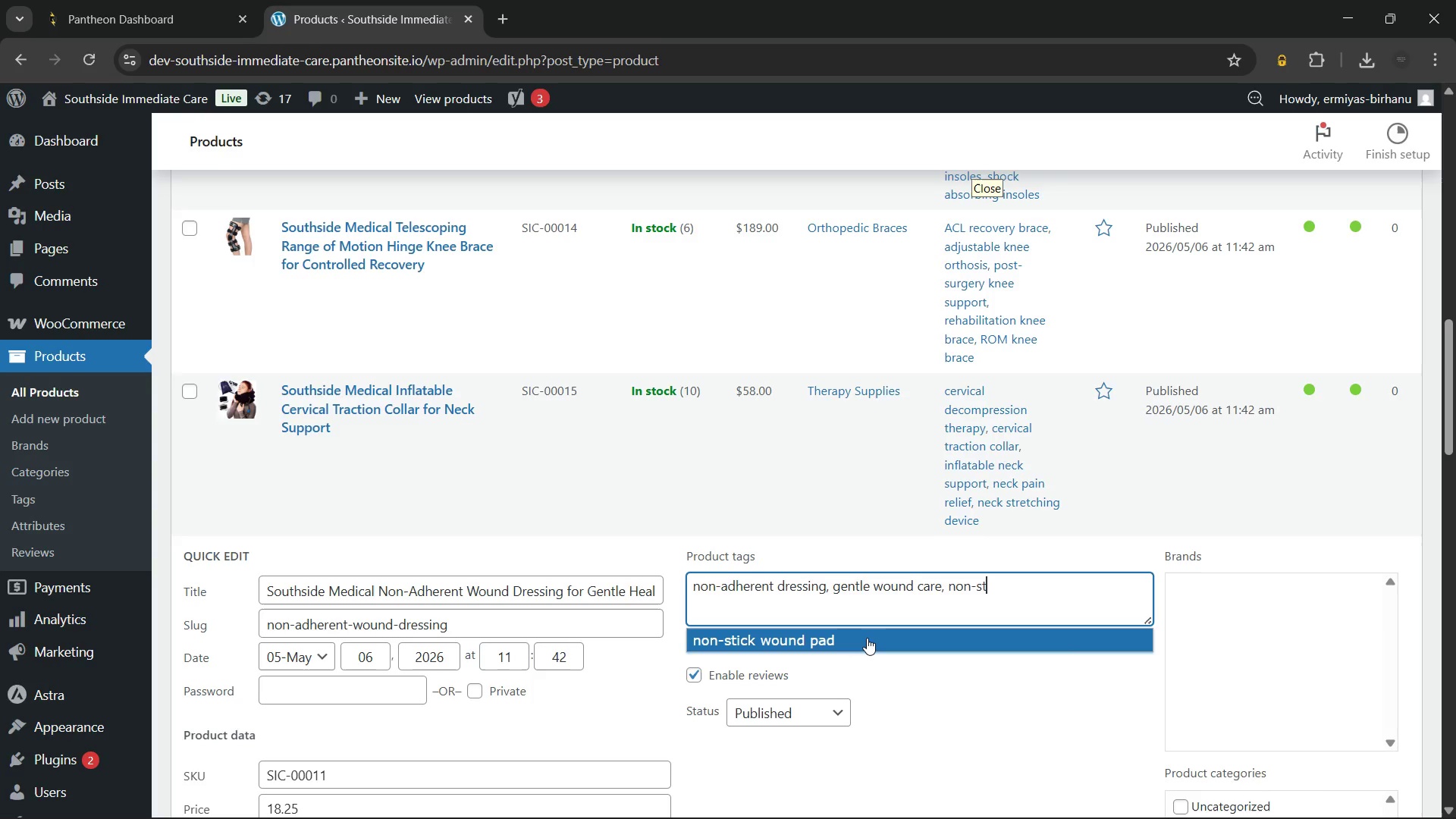 
left_click([867, 638])
 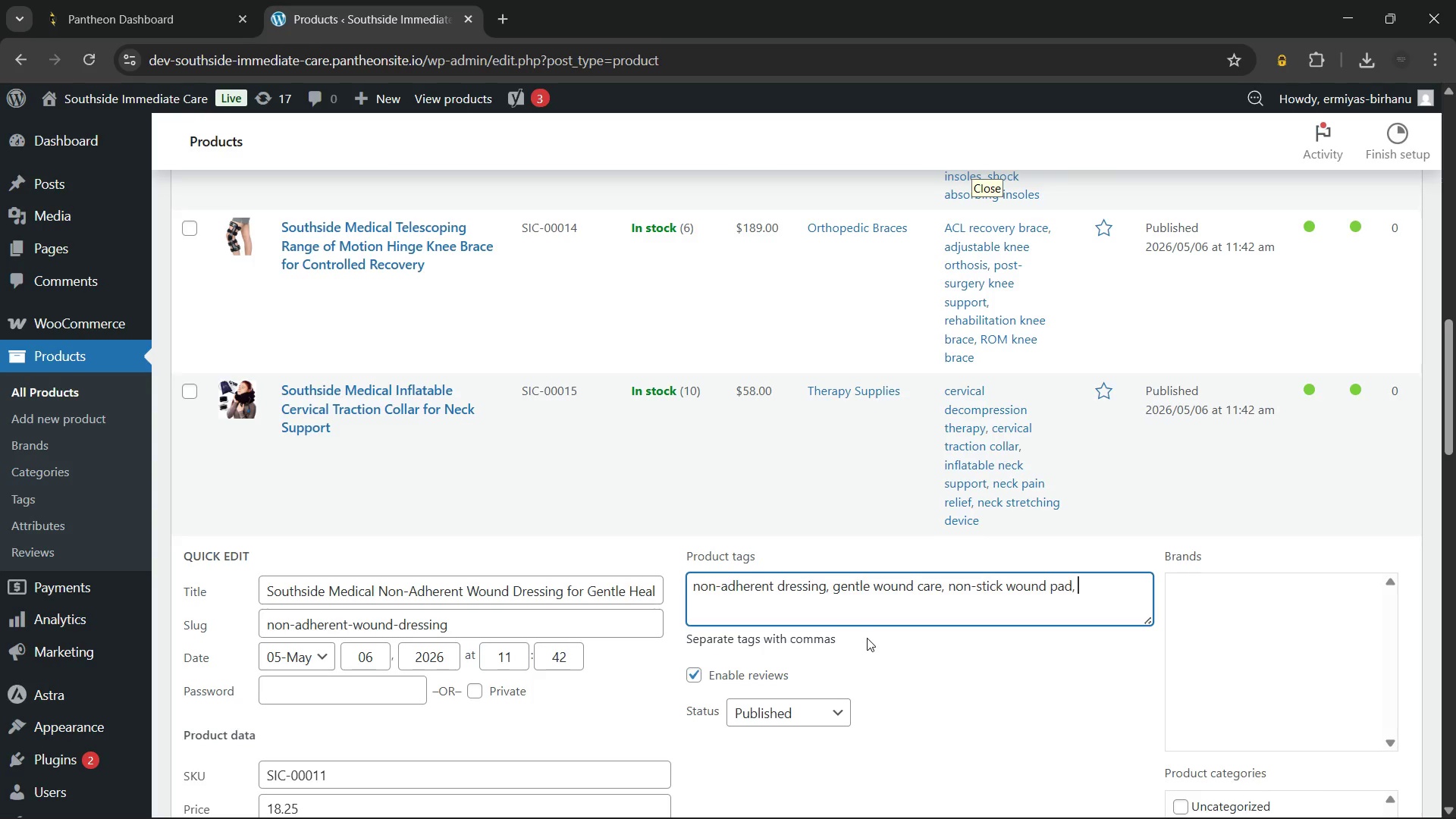 
type(burn wound)
 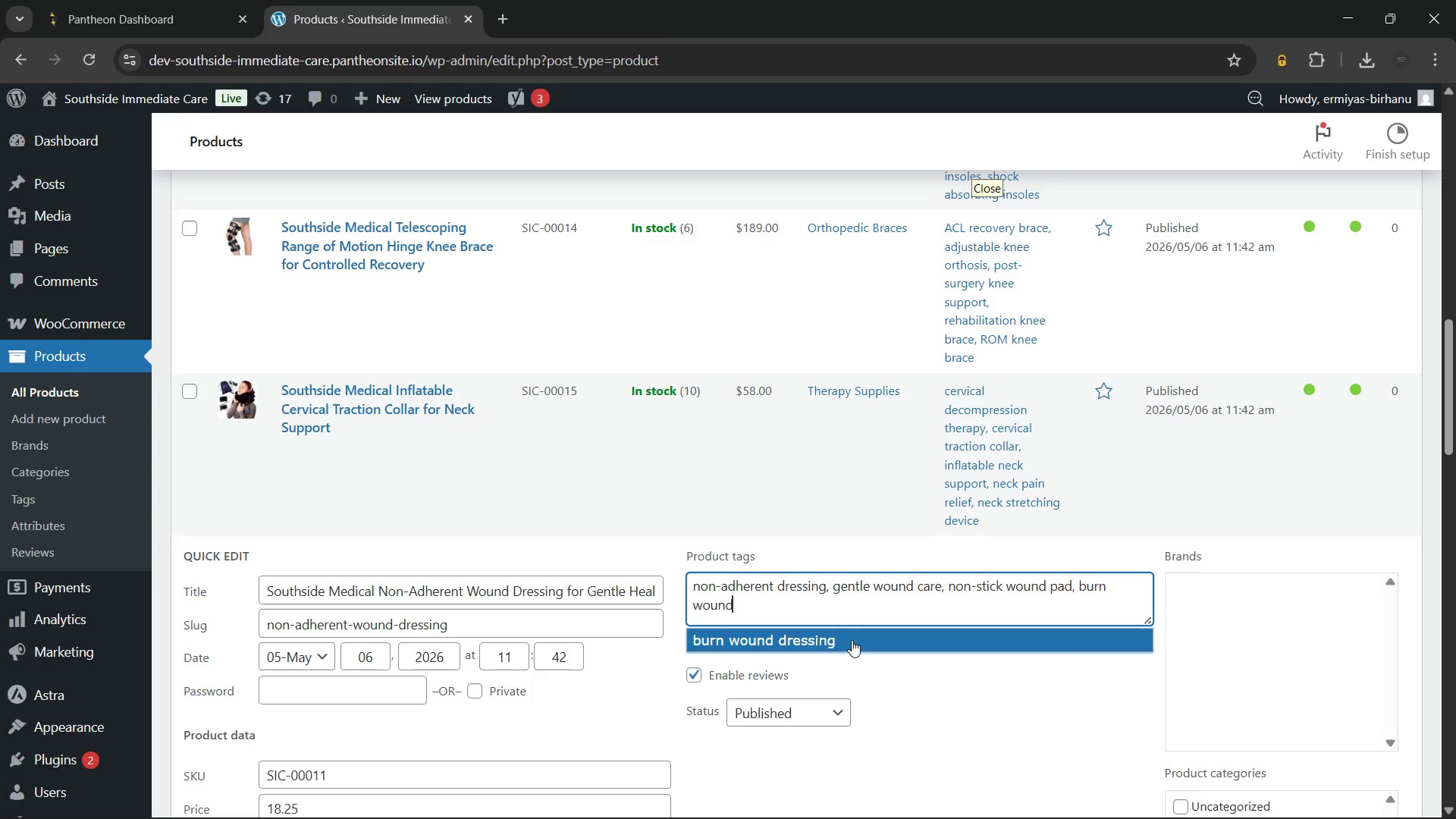 
left_click([852, 640])
 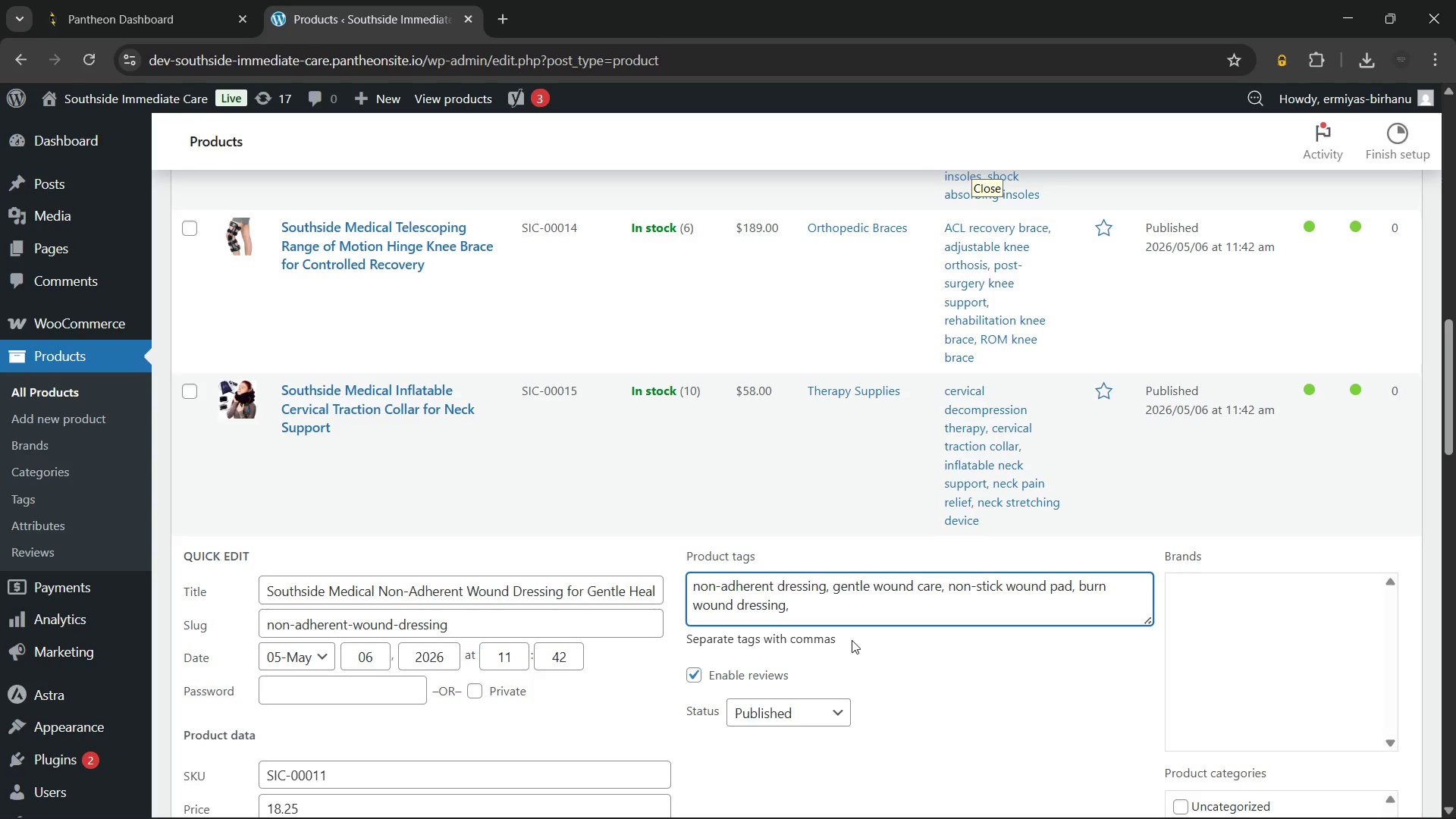 
type(surgical)
 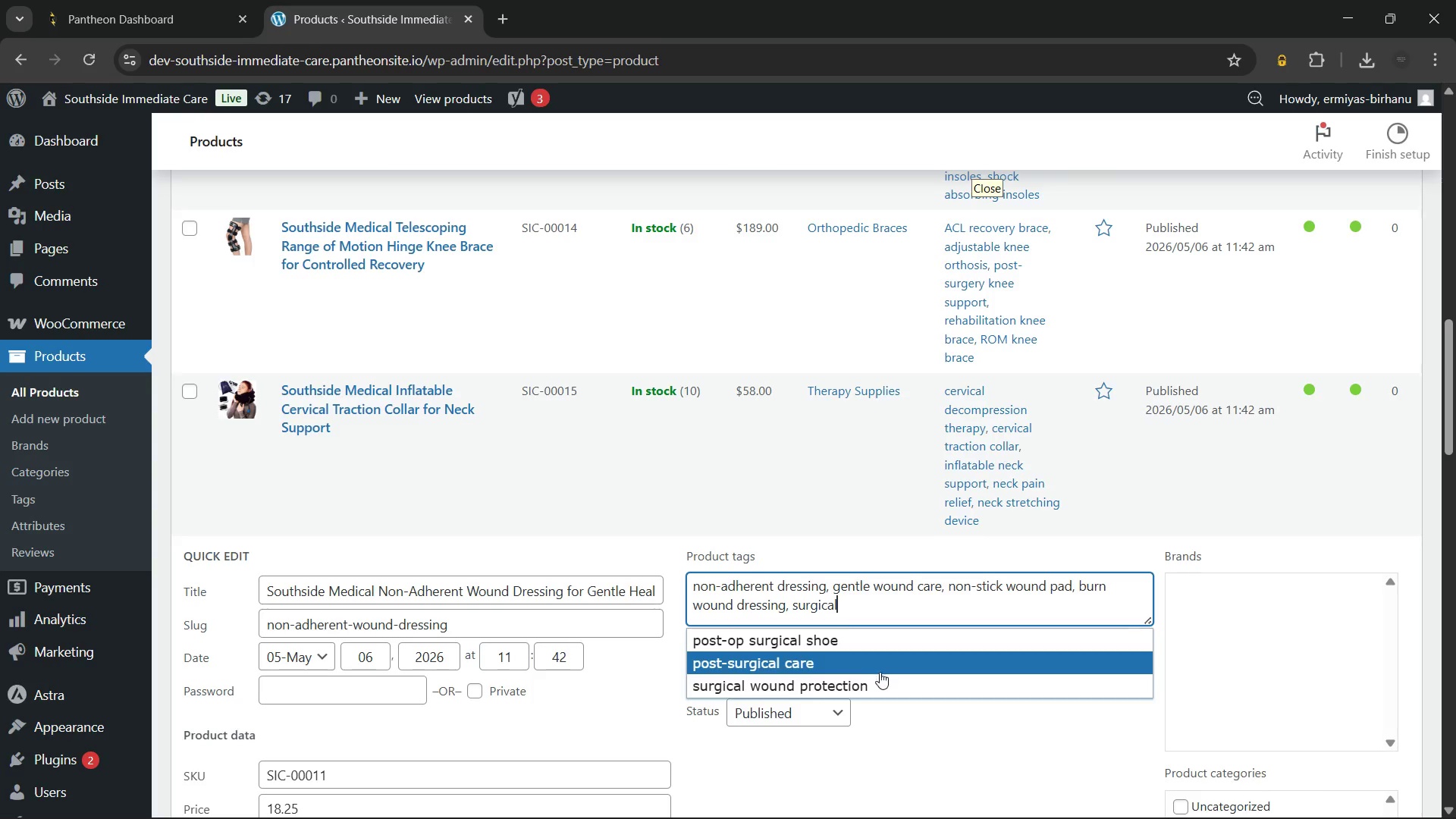 
left_click([880, 682])
 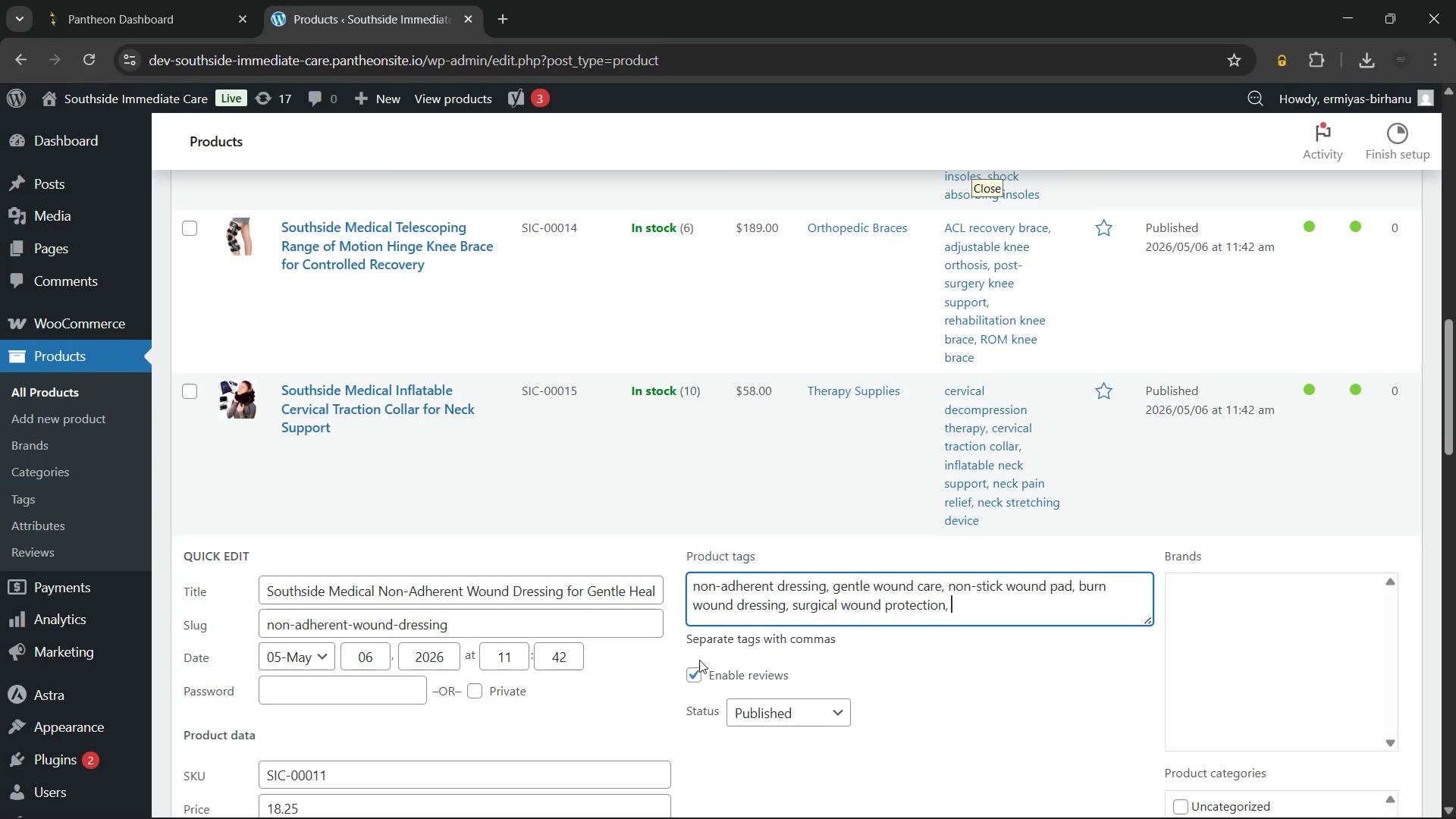 
scroll: coordinate [696, 658], scroll_direction: down, amount: 4.0
 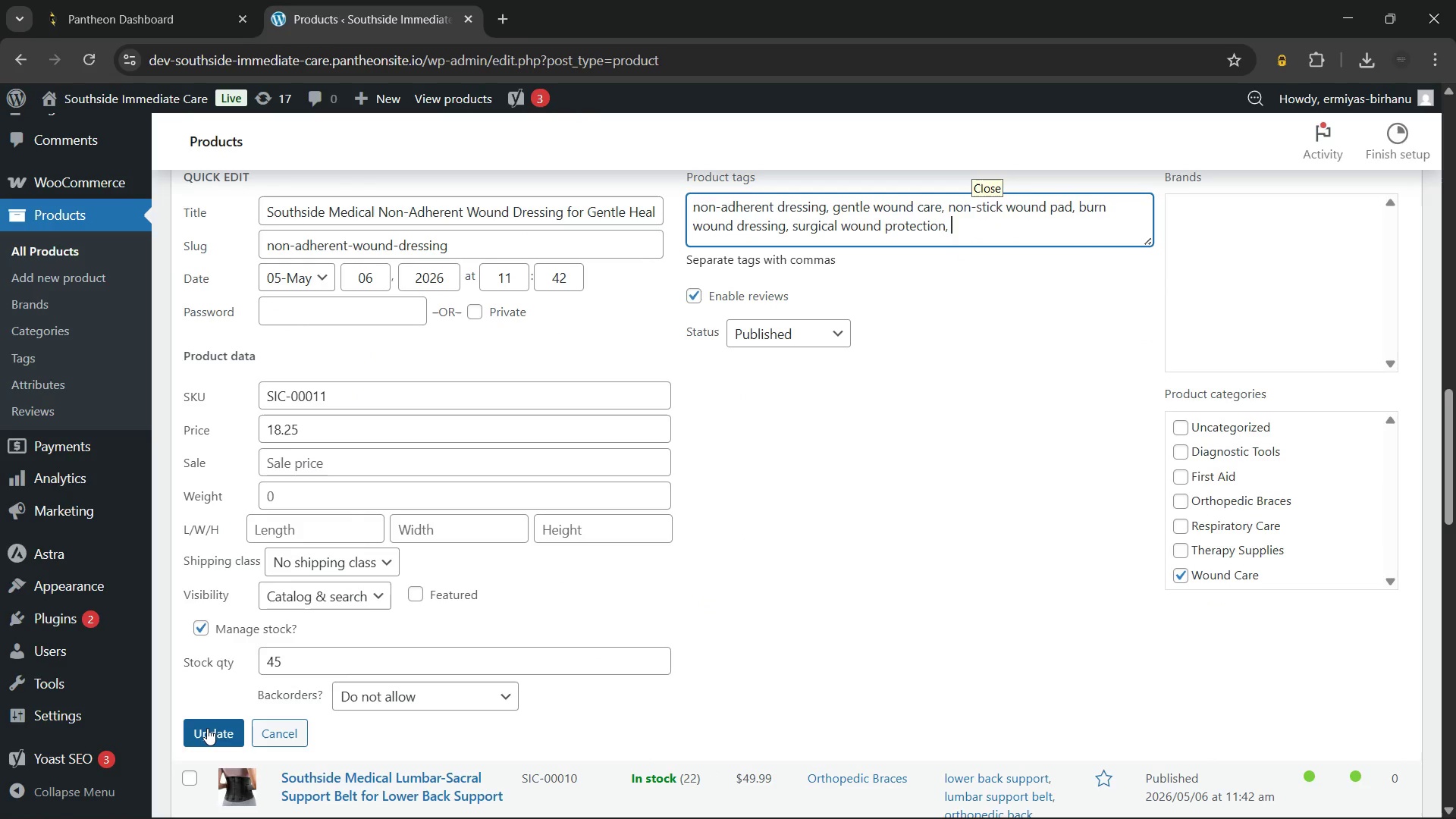 
left_click([207, 728])
 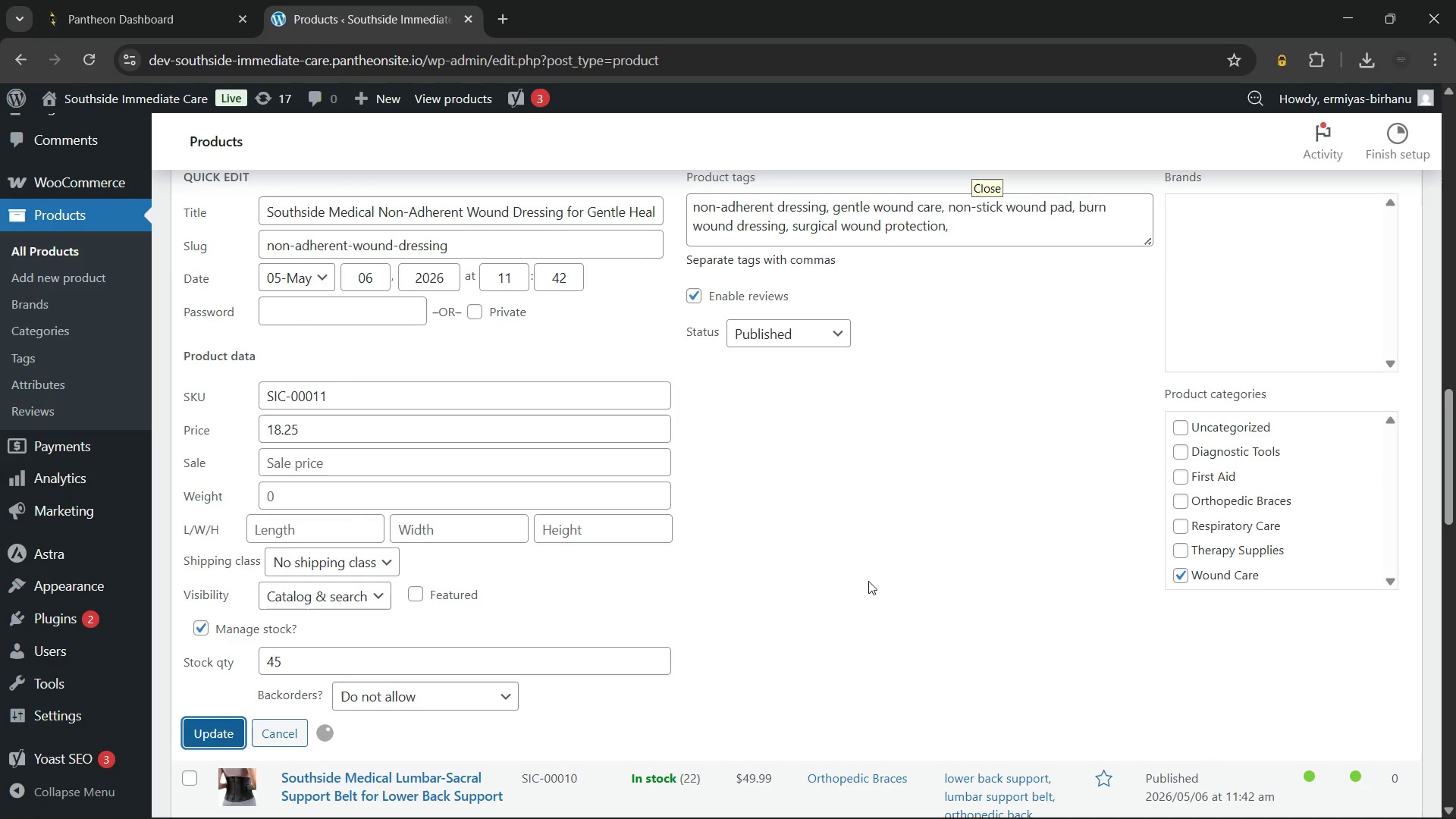 
mouse_move([850, 563])
 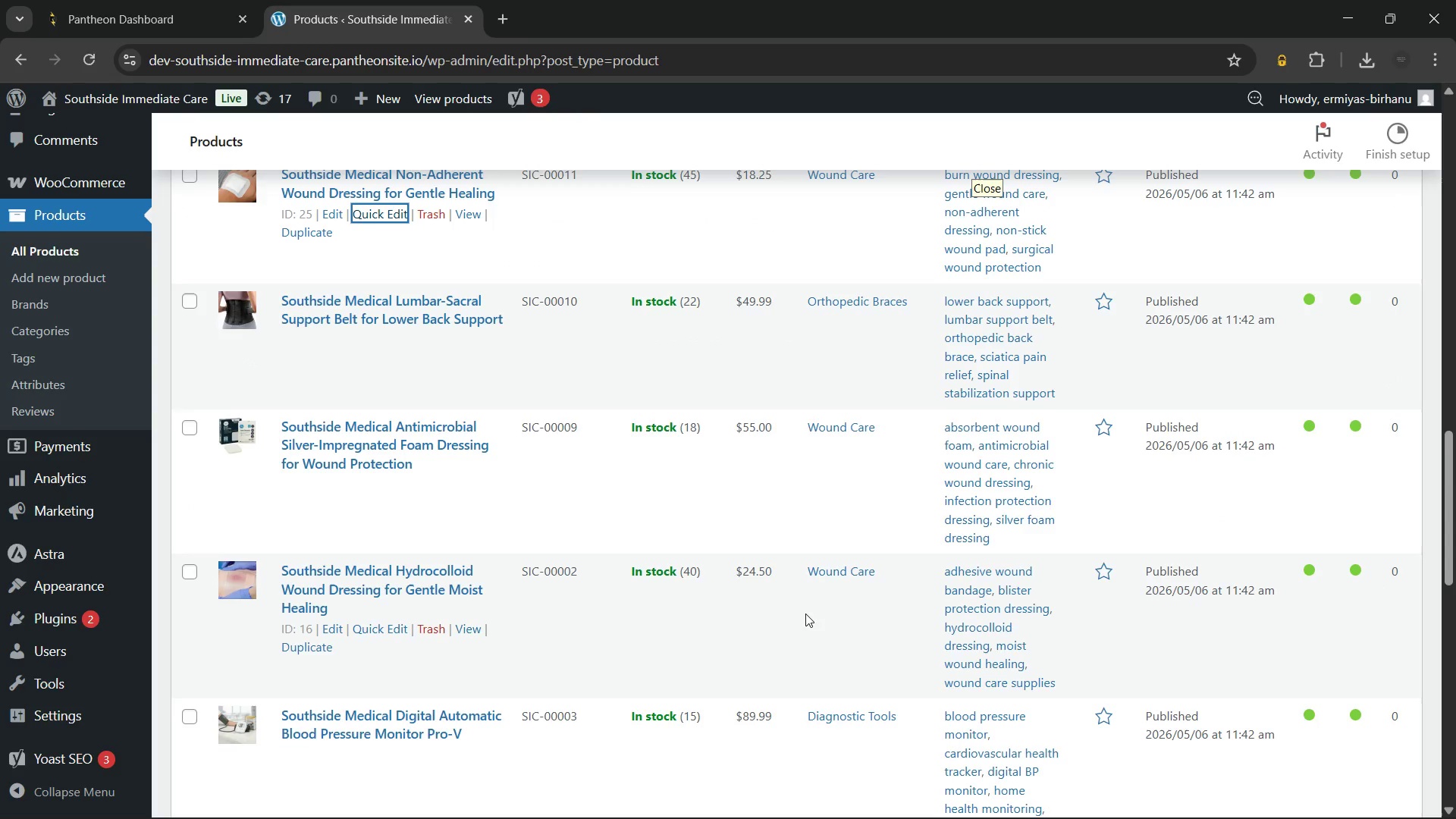 
scroll: coordinate [777, 588], scroll_direction: down, amount: 15.0
 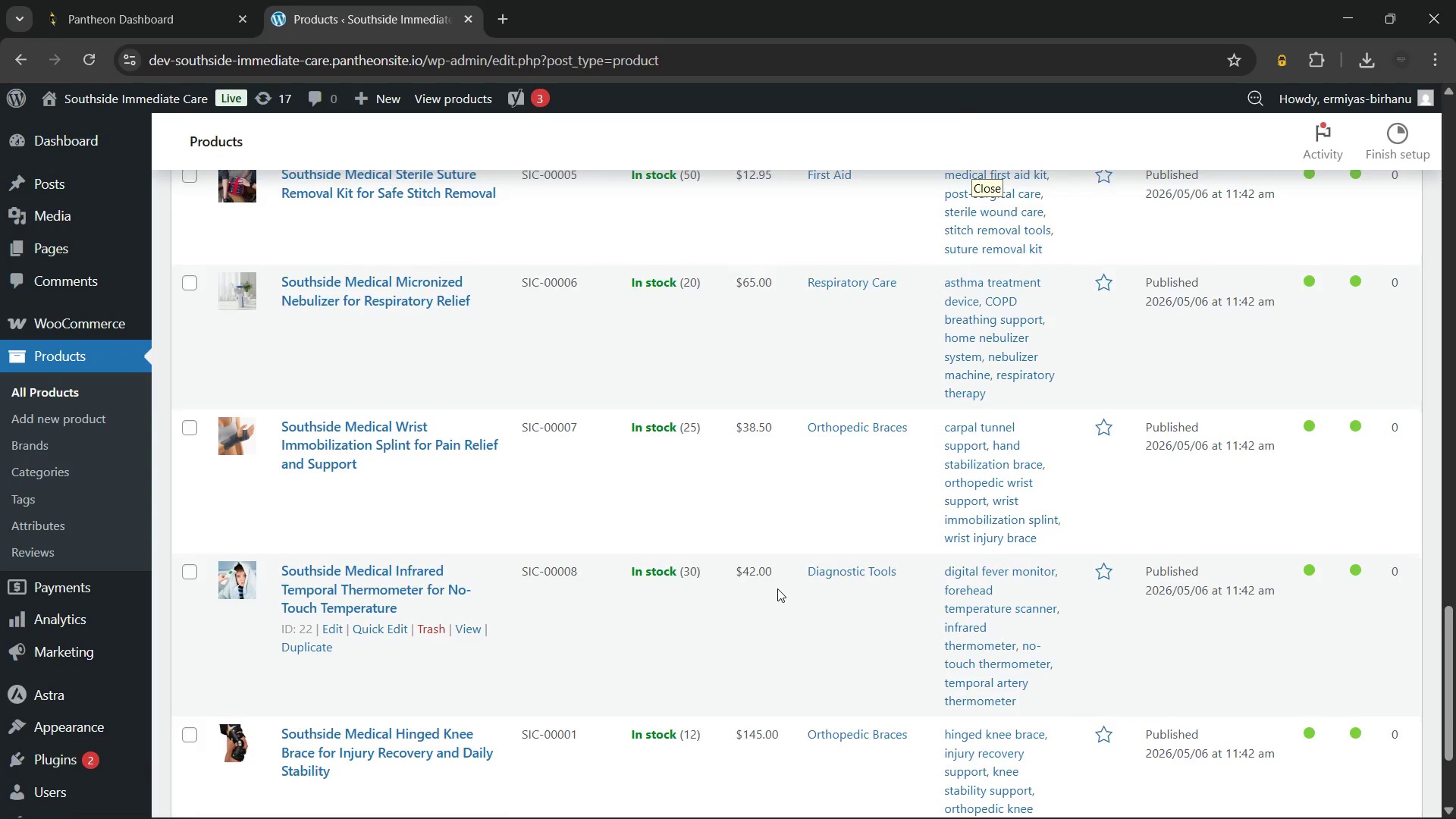 
scroll: coordinate [777, 587], scroll_direction: up, amount: 21.0
 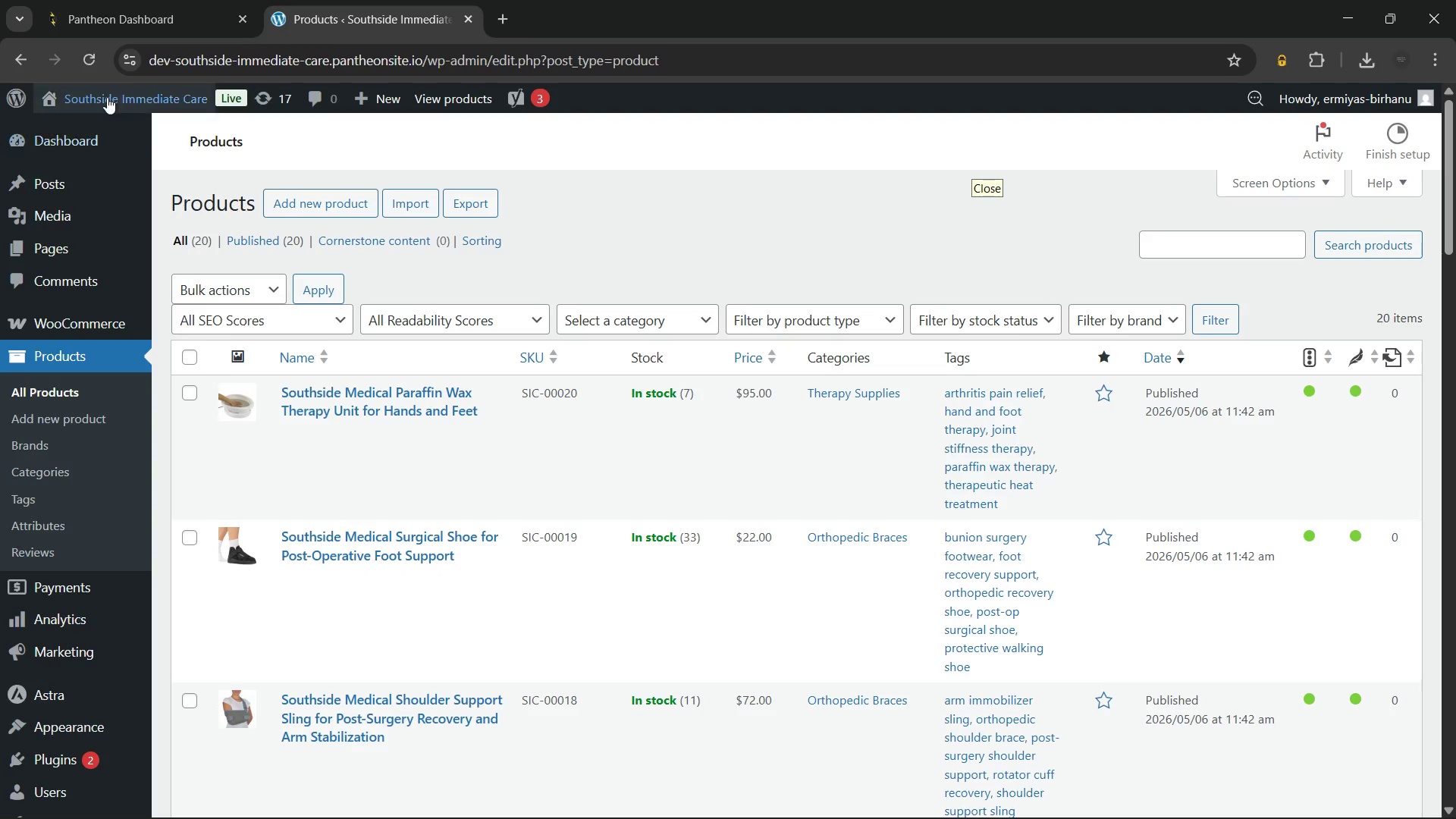 
left_click([92, 55])
 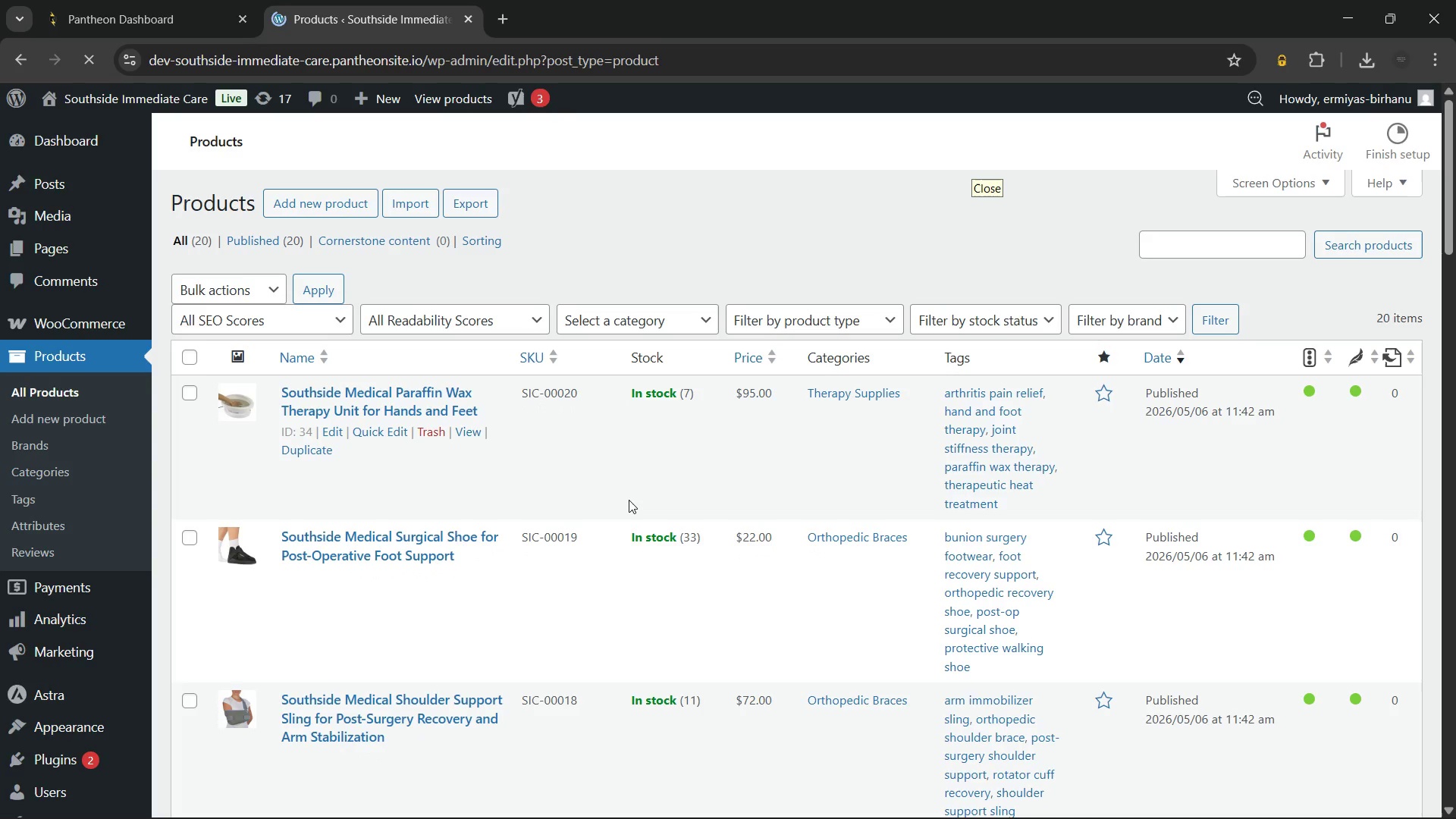 
wait(69.77)
 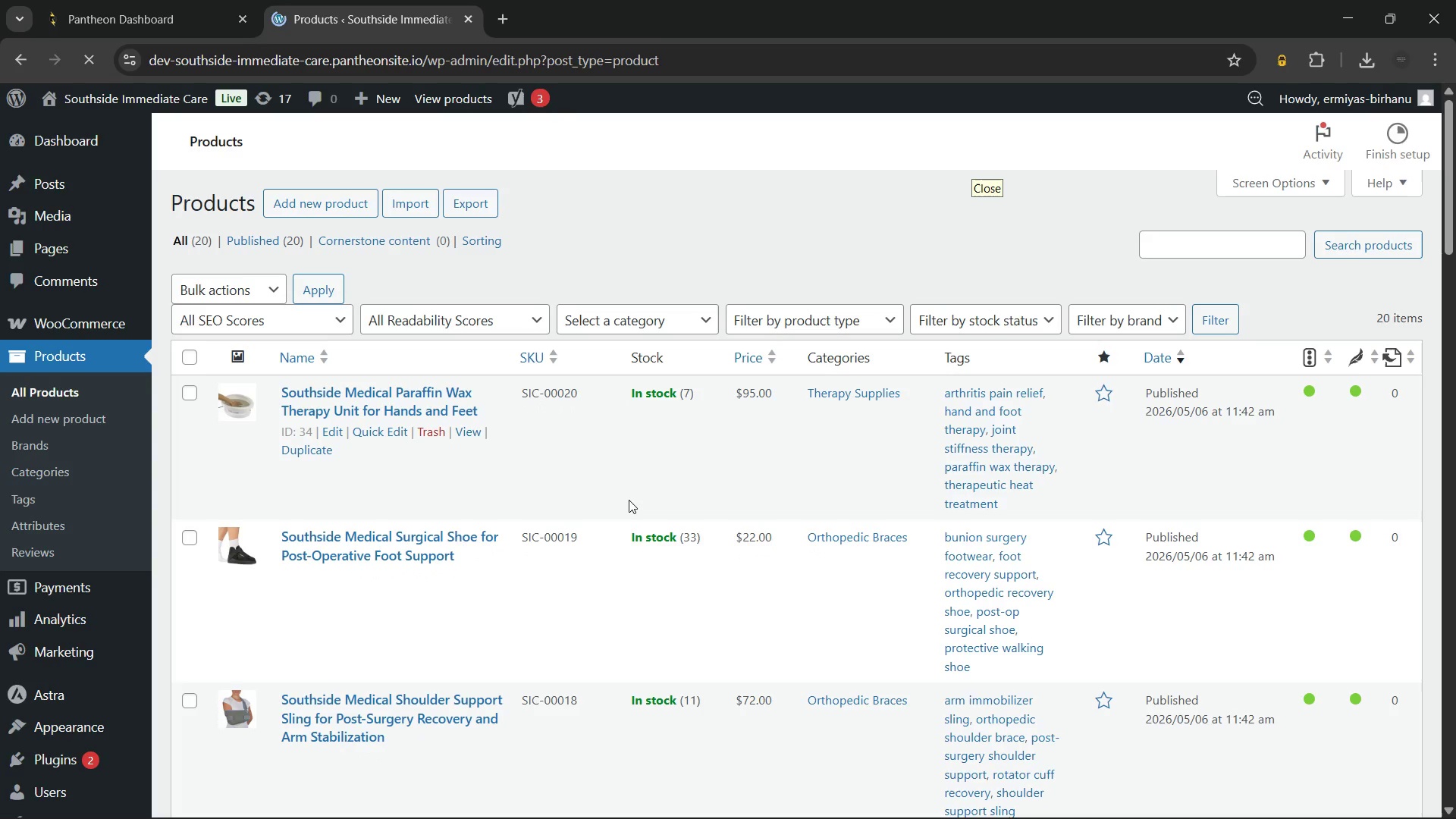 
scroll: coordinate [629, 500], scroll_direction: down, amount: 3.0
 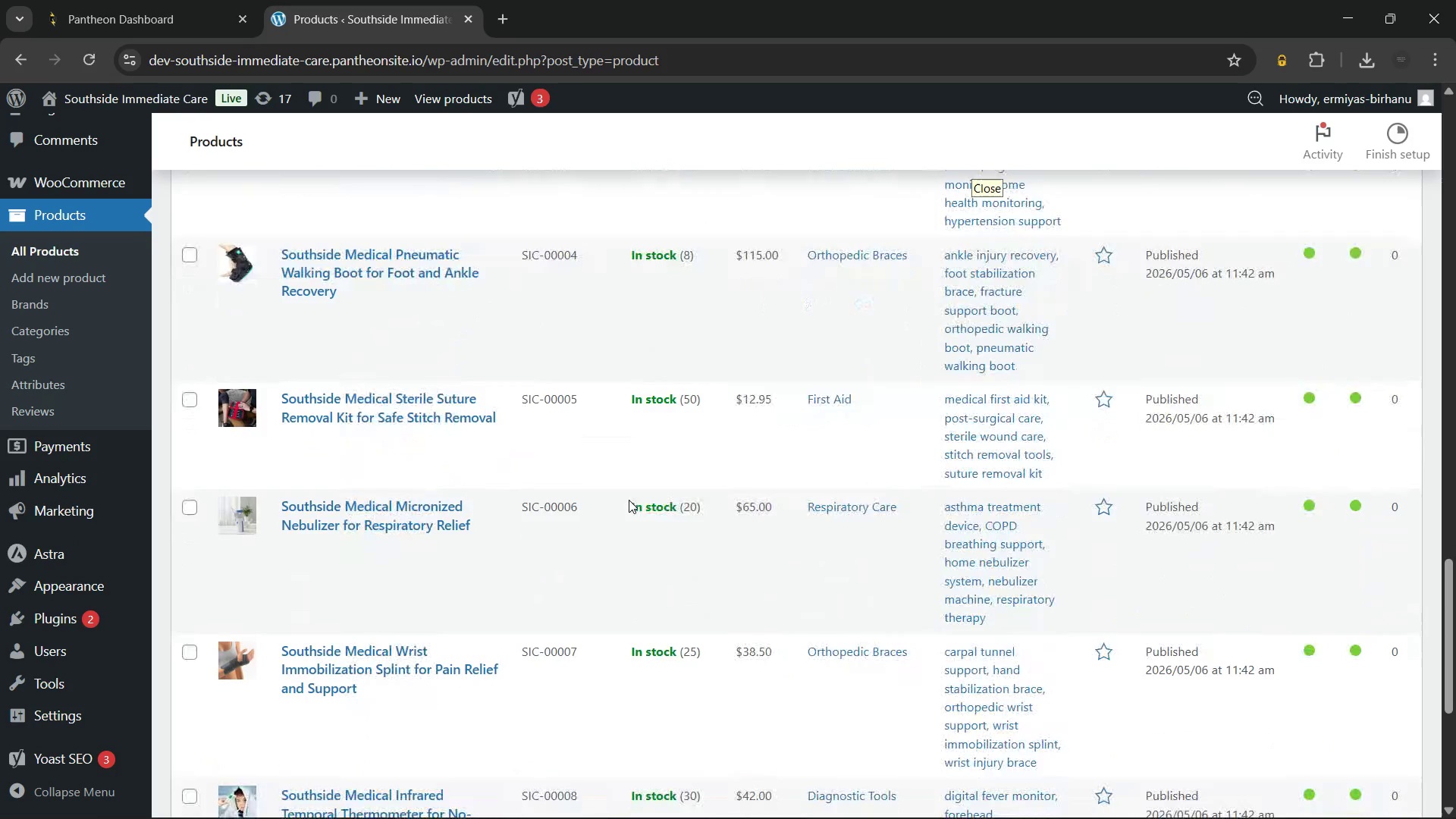 
scroll: coordinate [629, 500], scroll_direction: up, amount: 26.0
 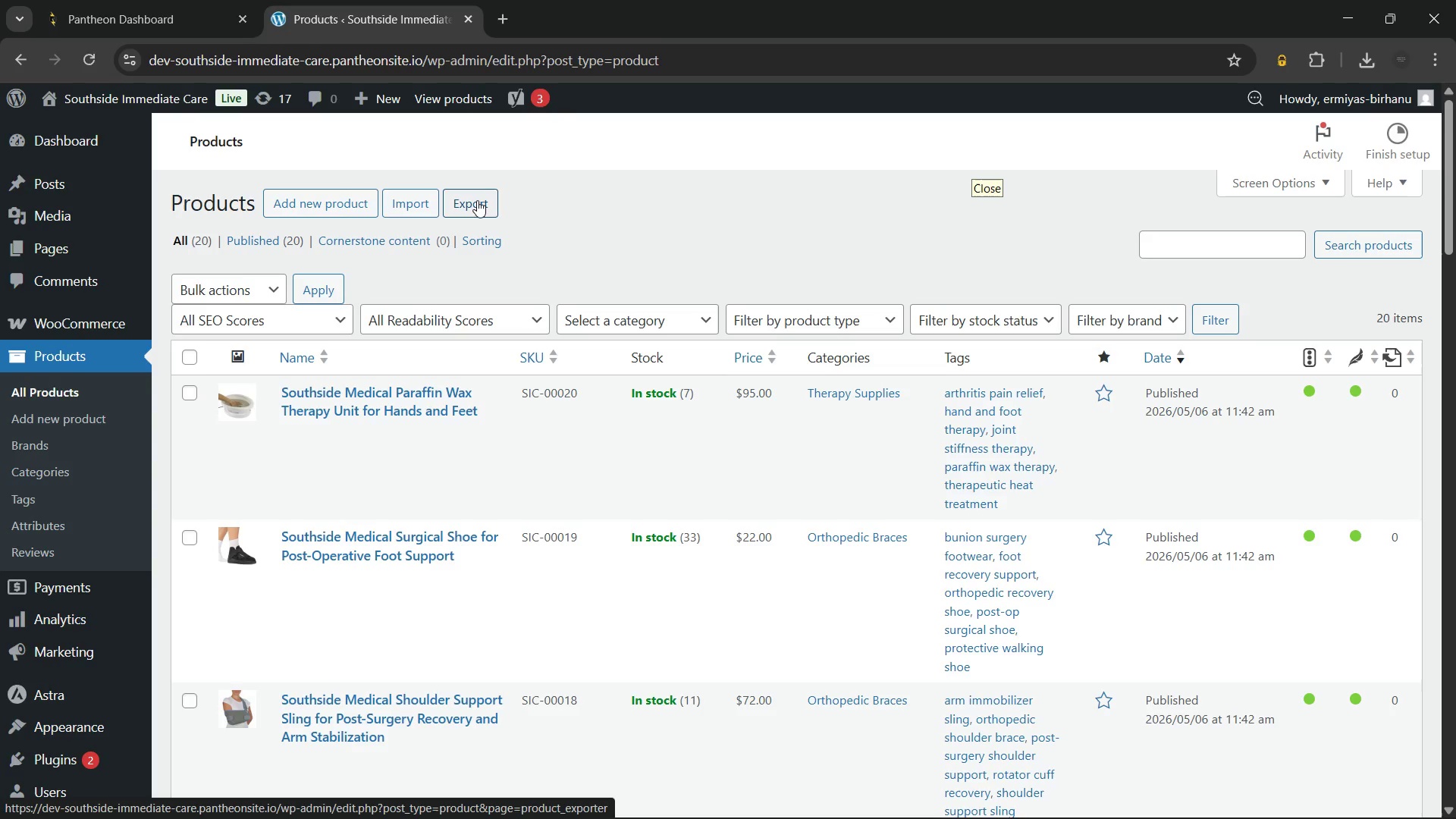 
left_click([477, 200])
 